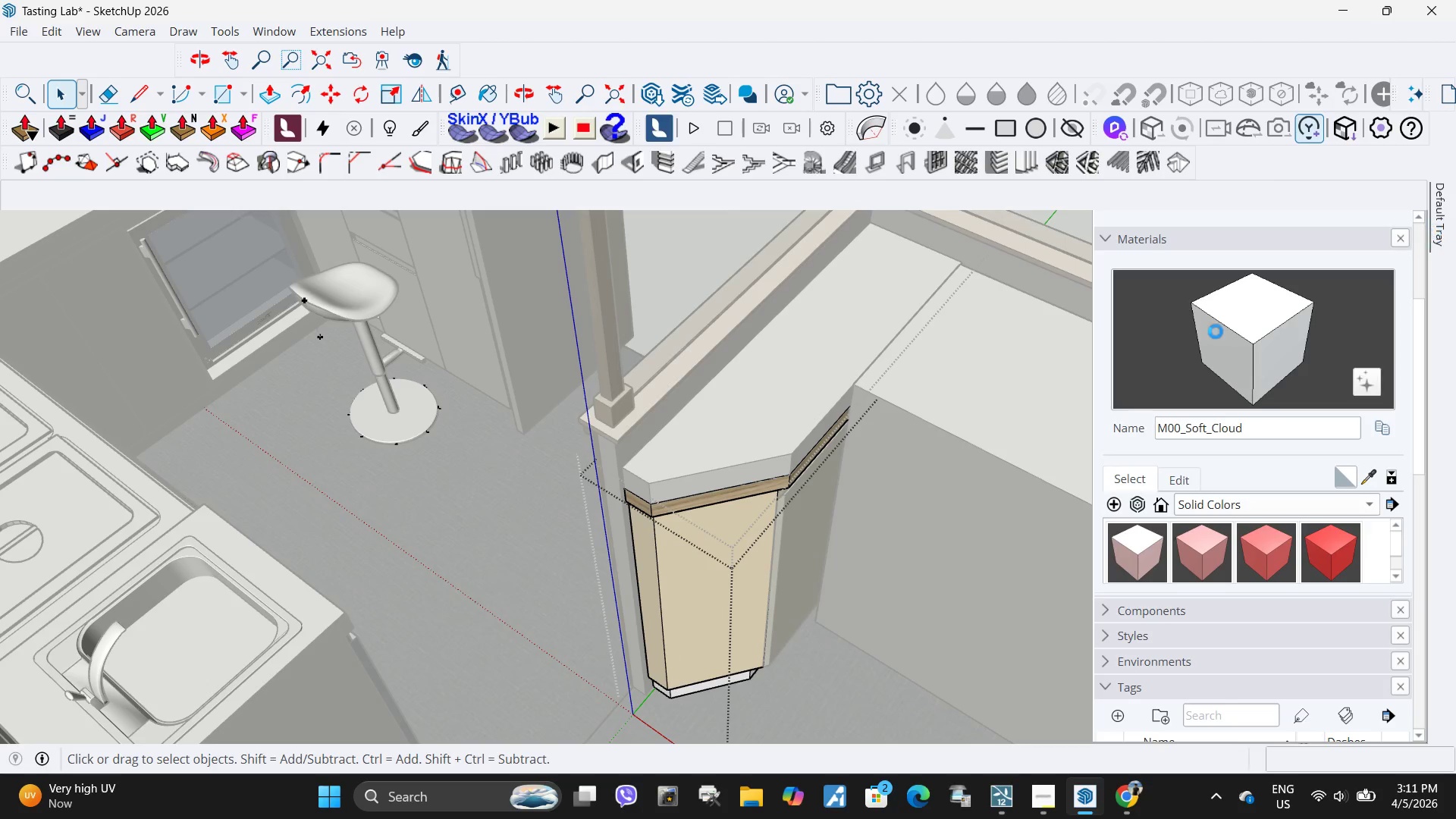 
left_click([1230, 337])
 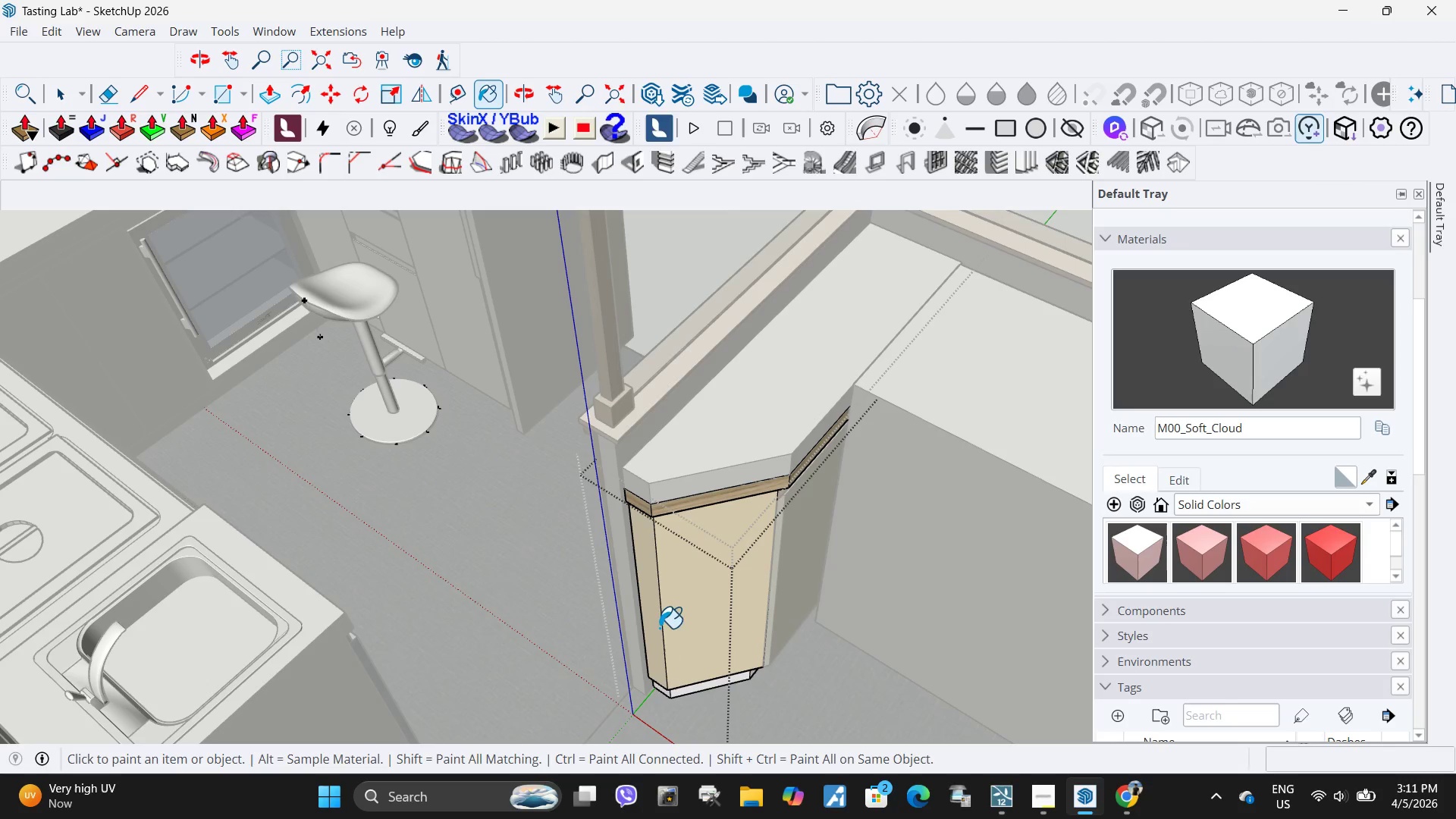 
left_click([698, 569])
 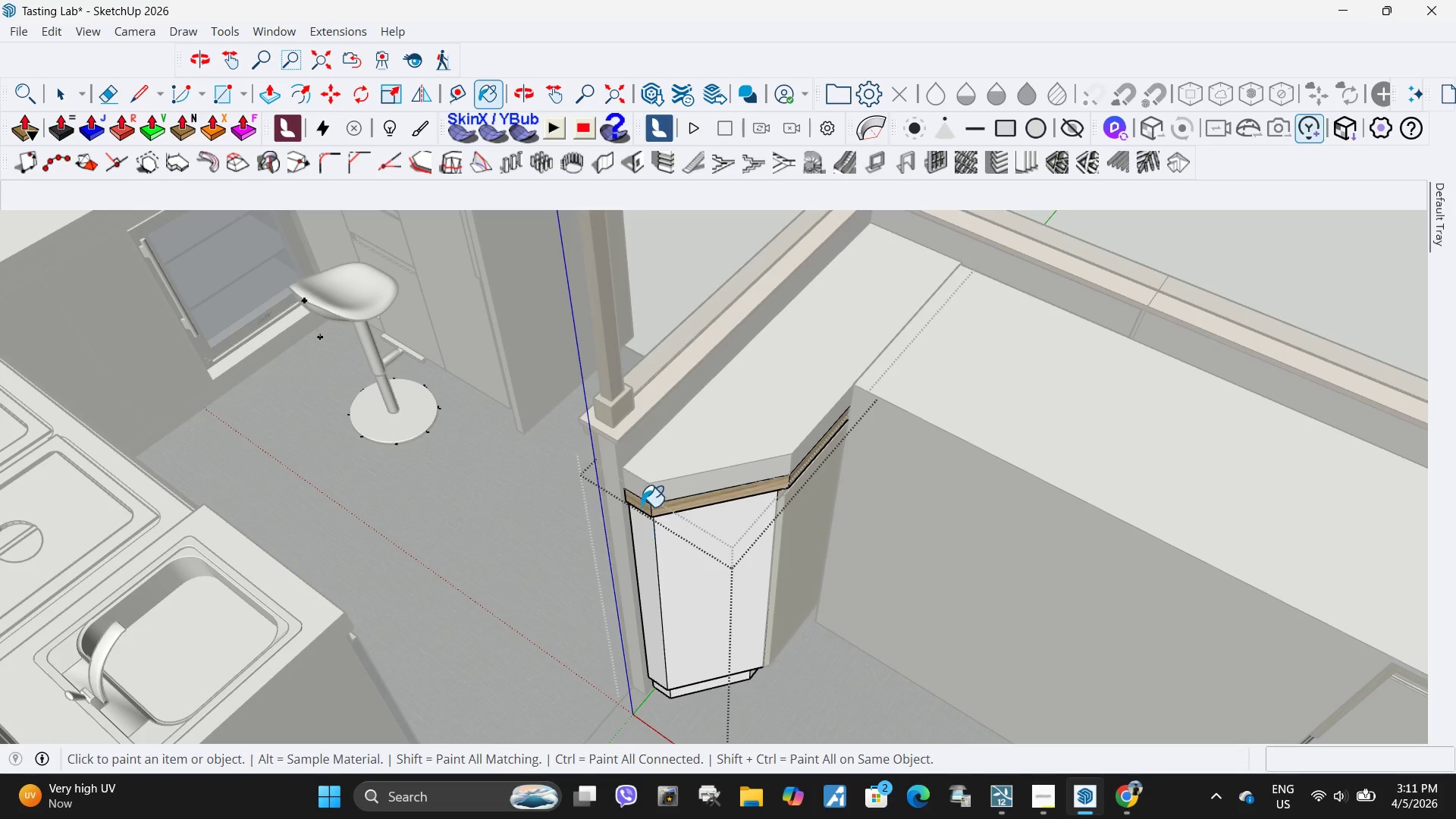 
triple_click([635, 510])
 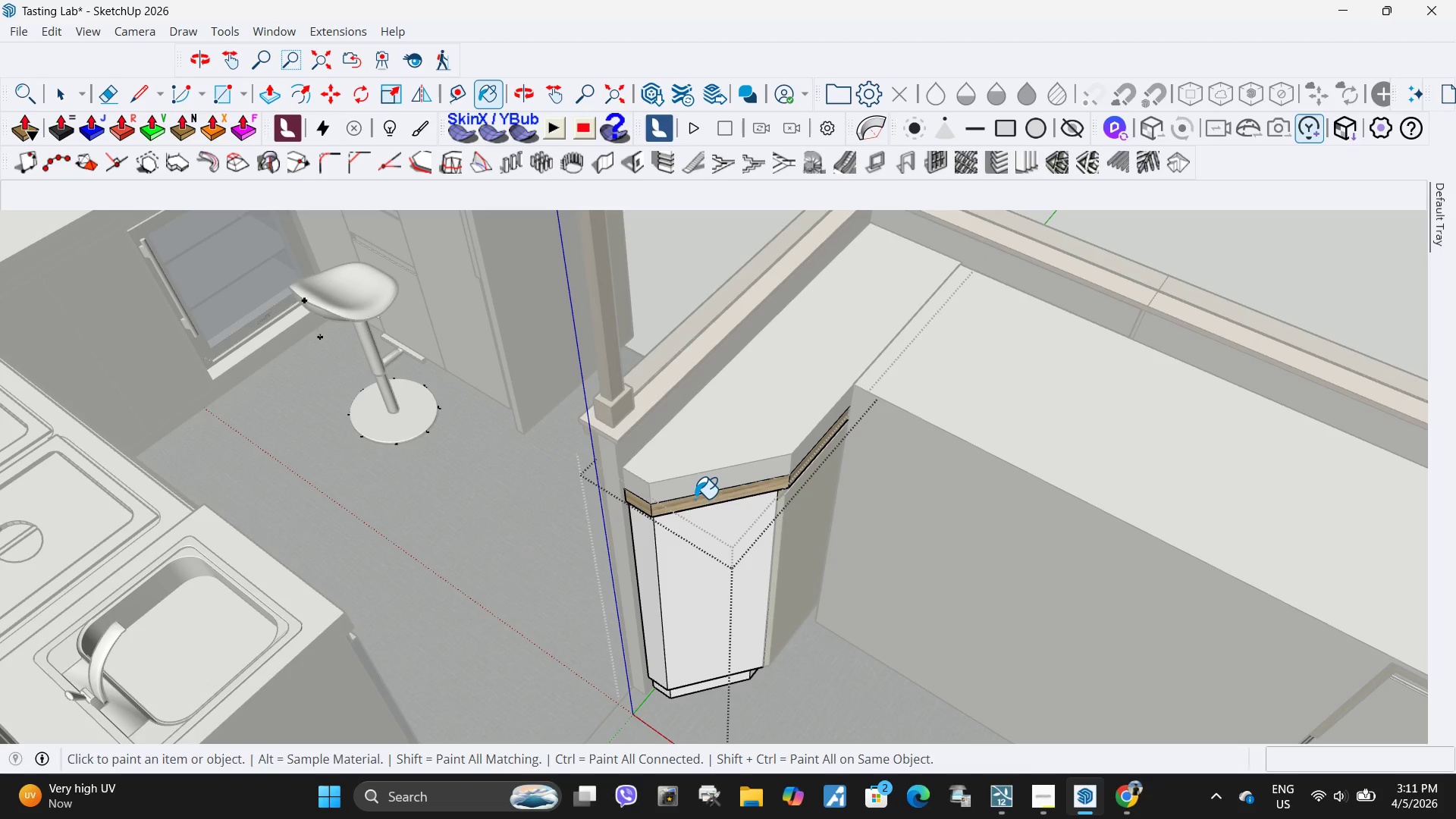 
left_click([606, 499])
 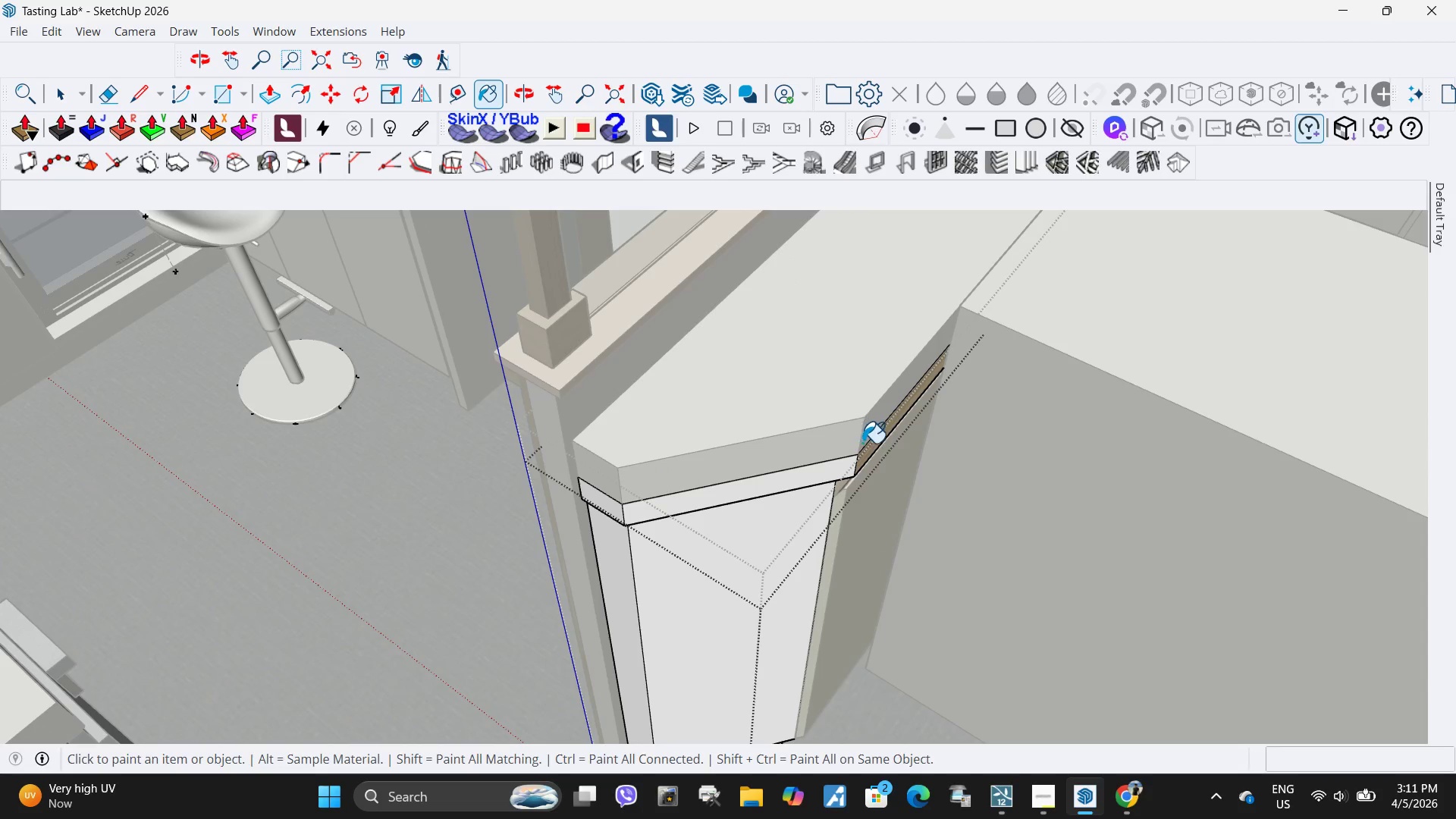 
scroll: coordinate [691, 504], scroll_direction: up, amount: 5.0
 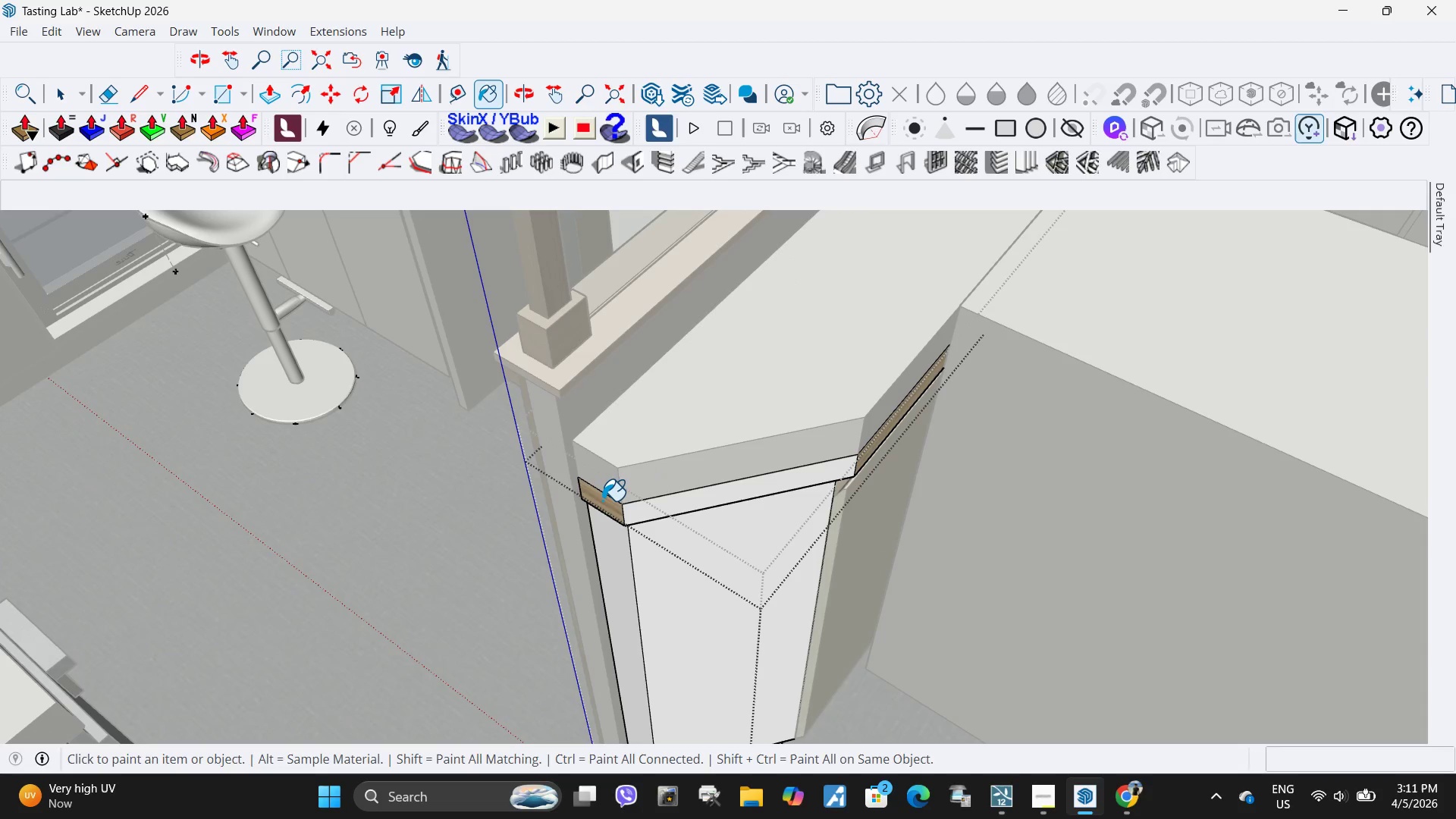 
double_click([868, 447])
 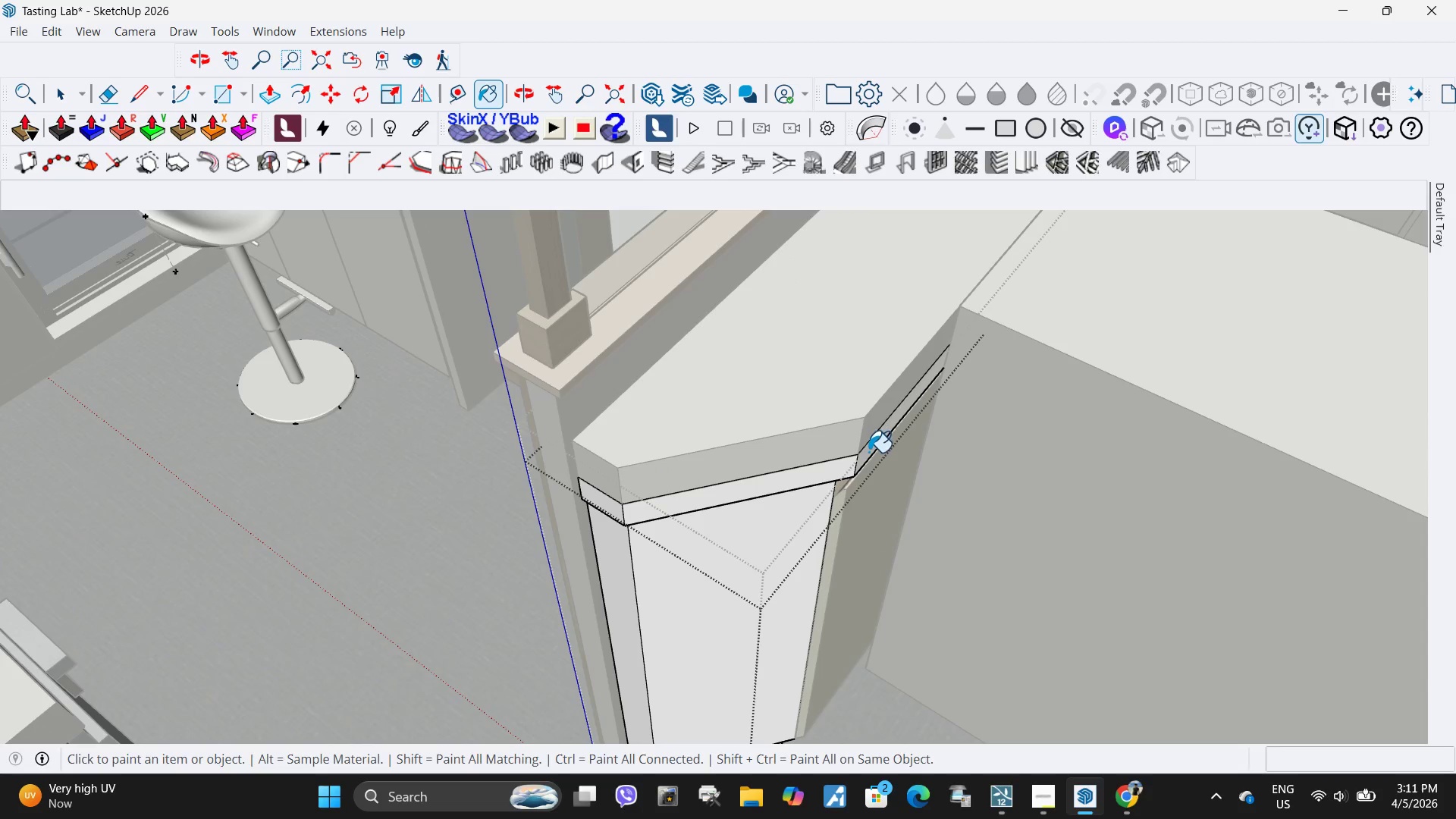 
triple_click([868, 452])
 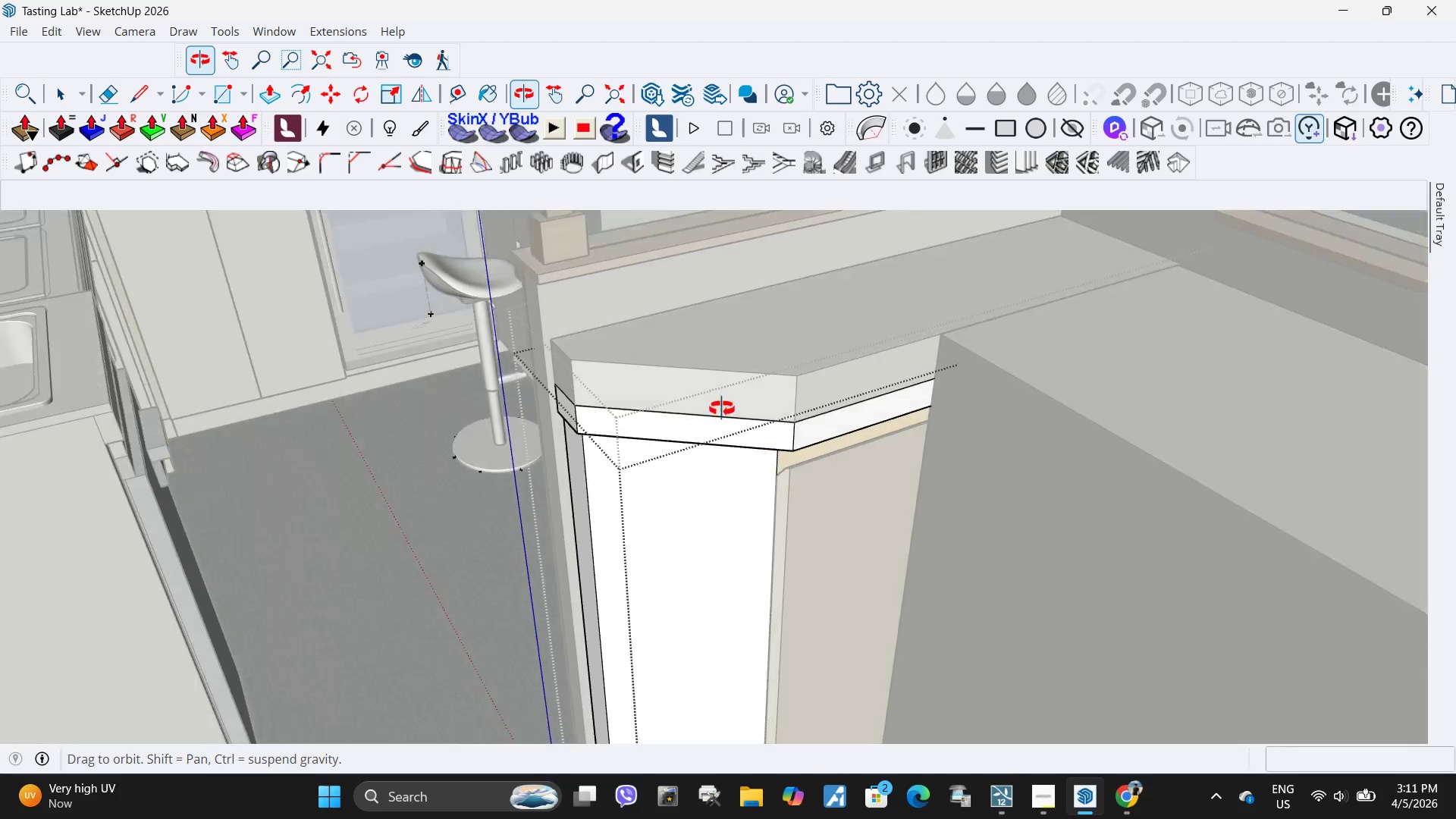 
key(Space)
 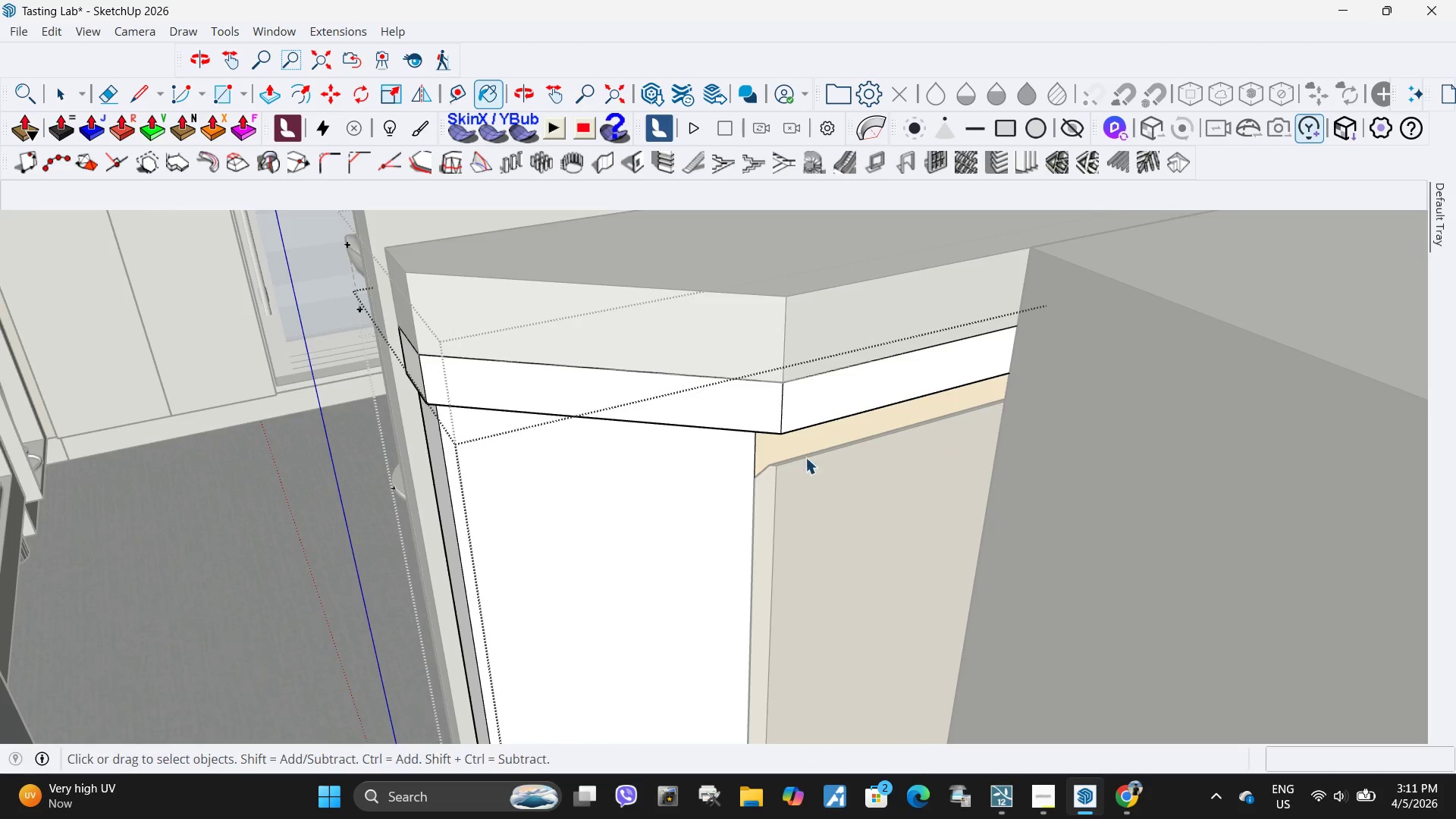 
key(Escape)
 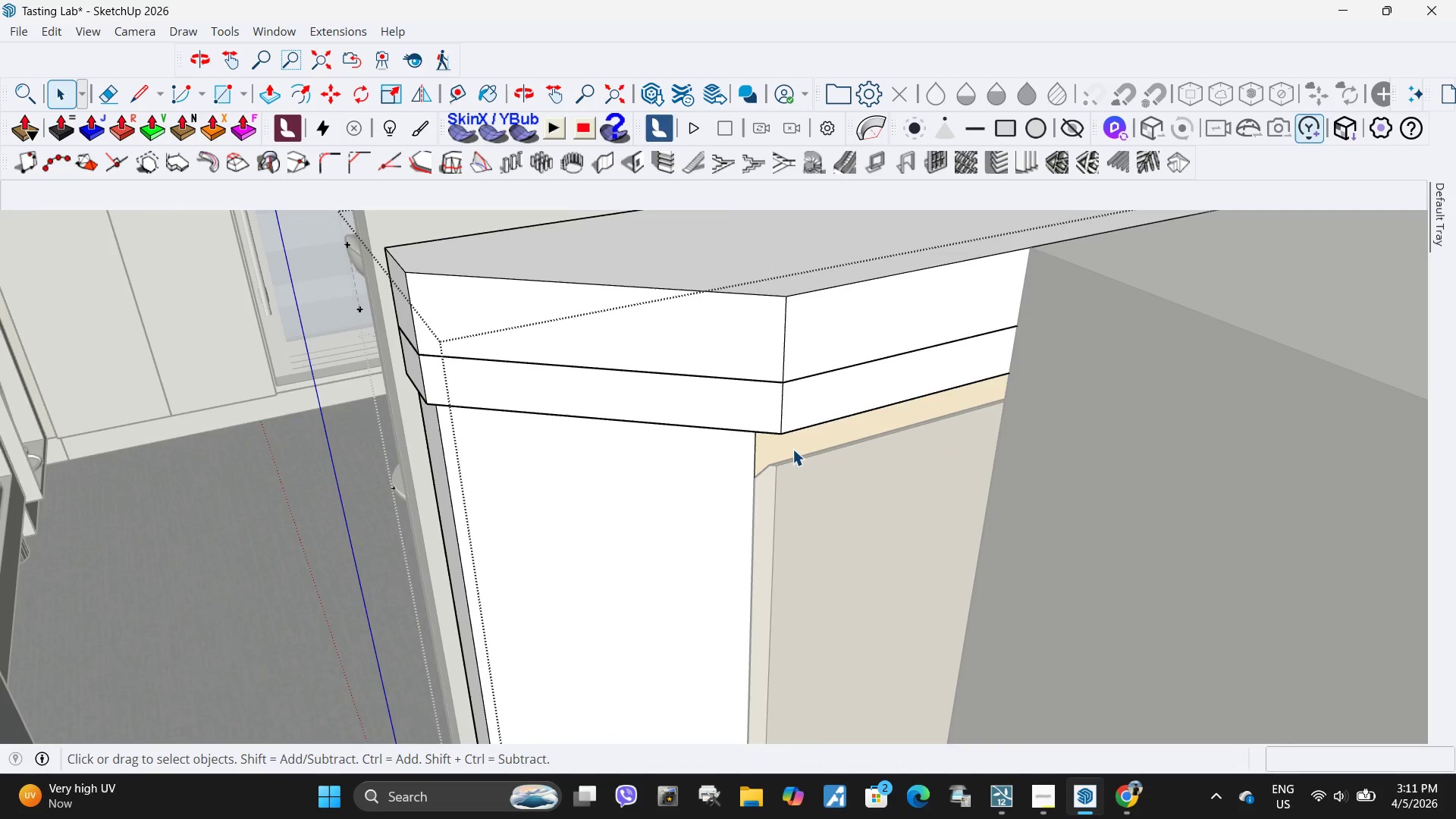 
left_click([792, 449])
 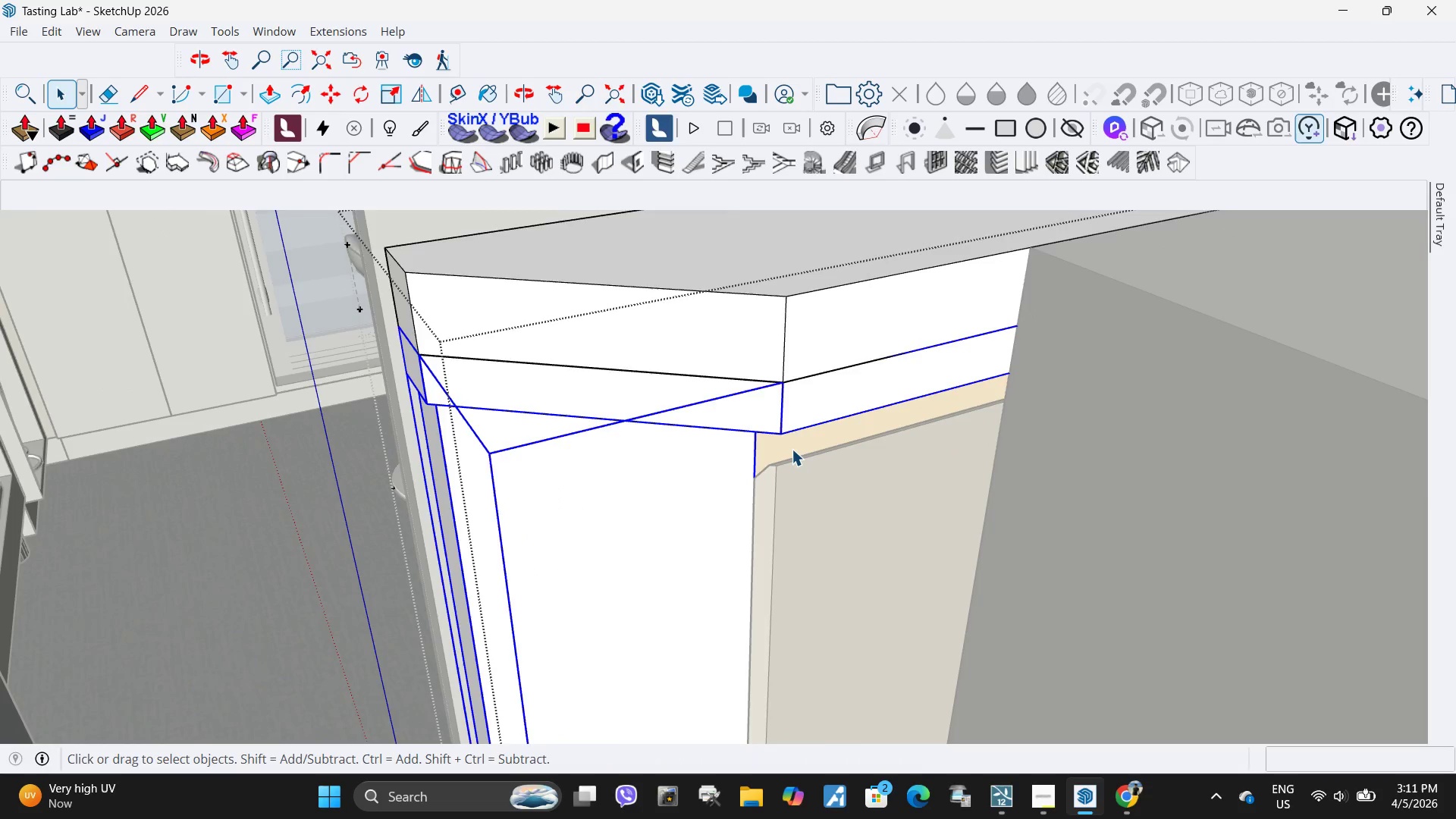 
scroll: coordinate [807, 467], scroll_direction: up, amount: 5.0
 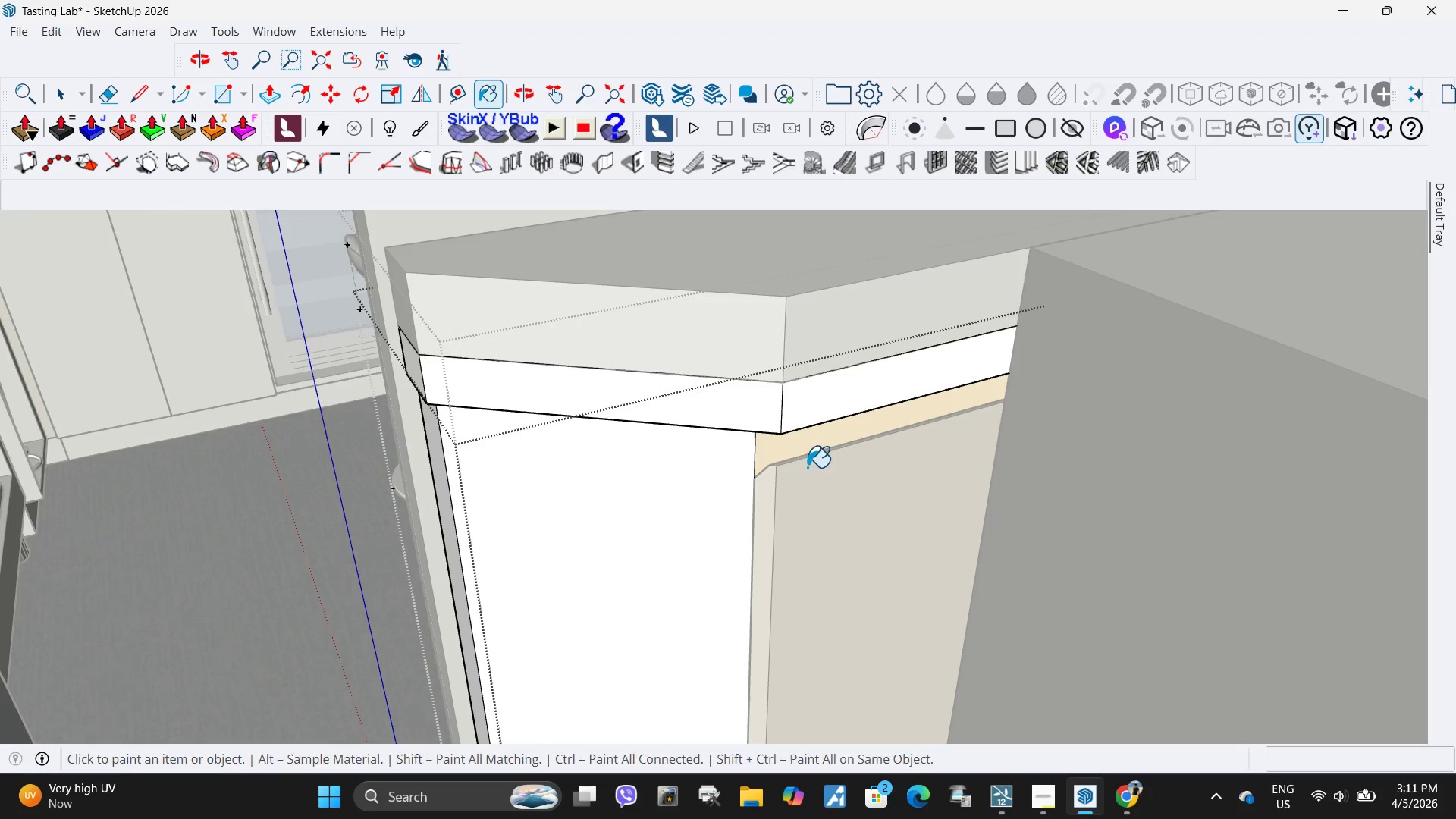 
double_click([792, 449])
 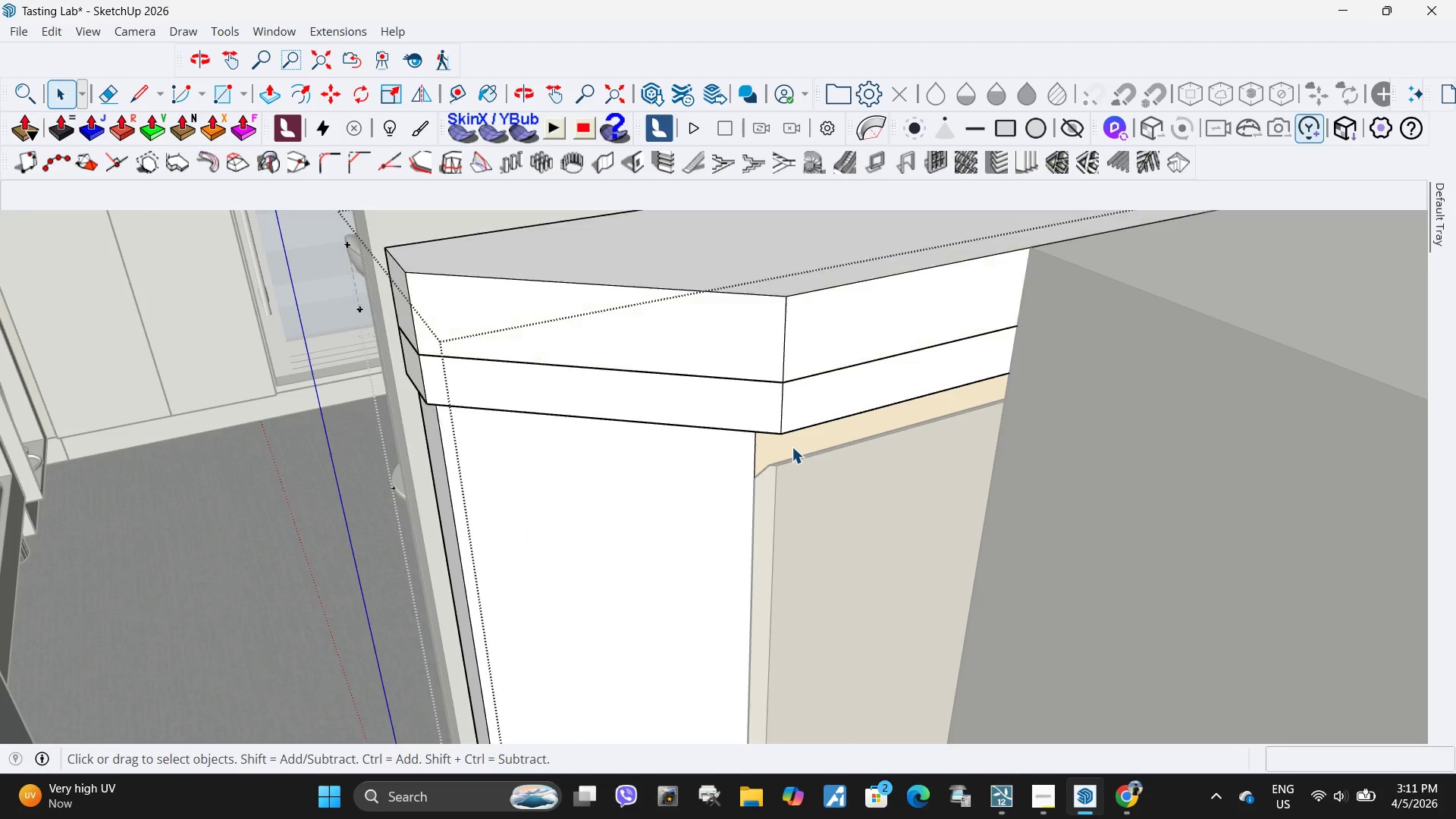 
key(Escape)
 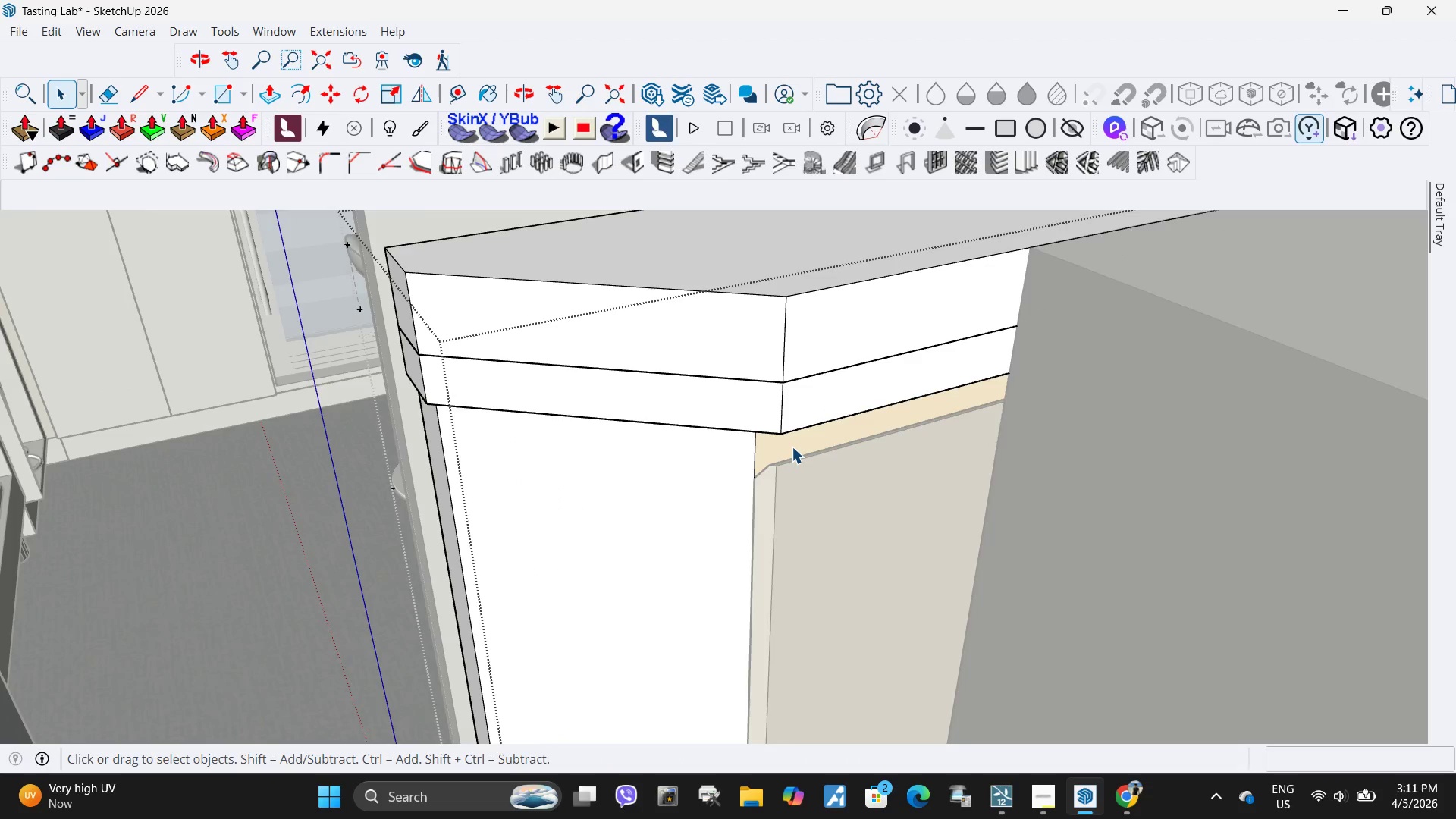 
key(Escape)
 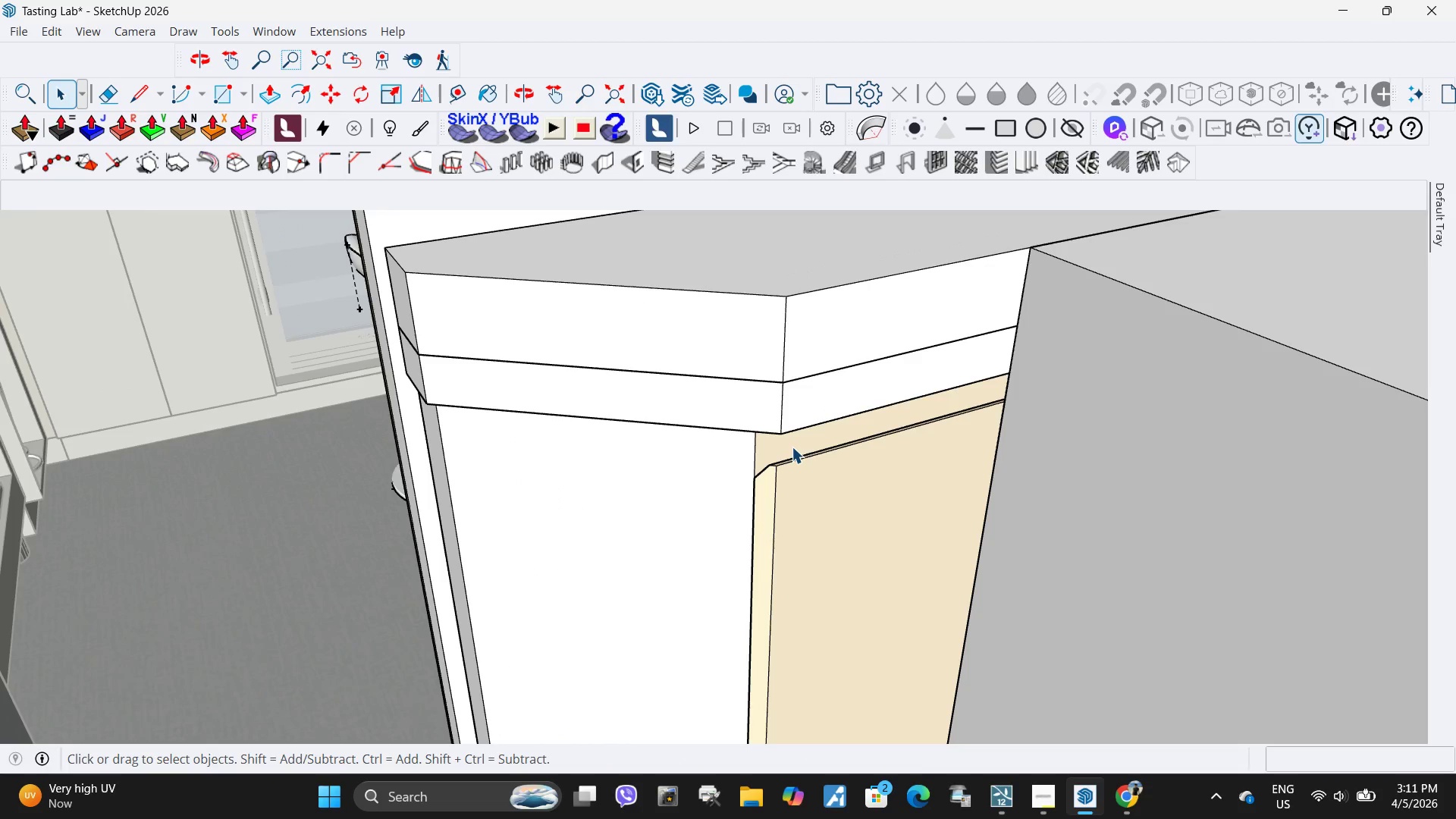 
double_click([792, 447])
 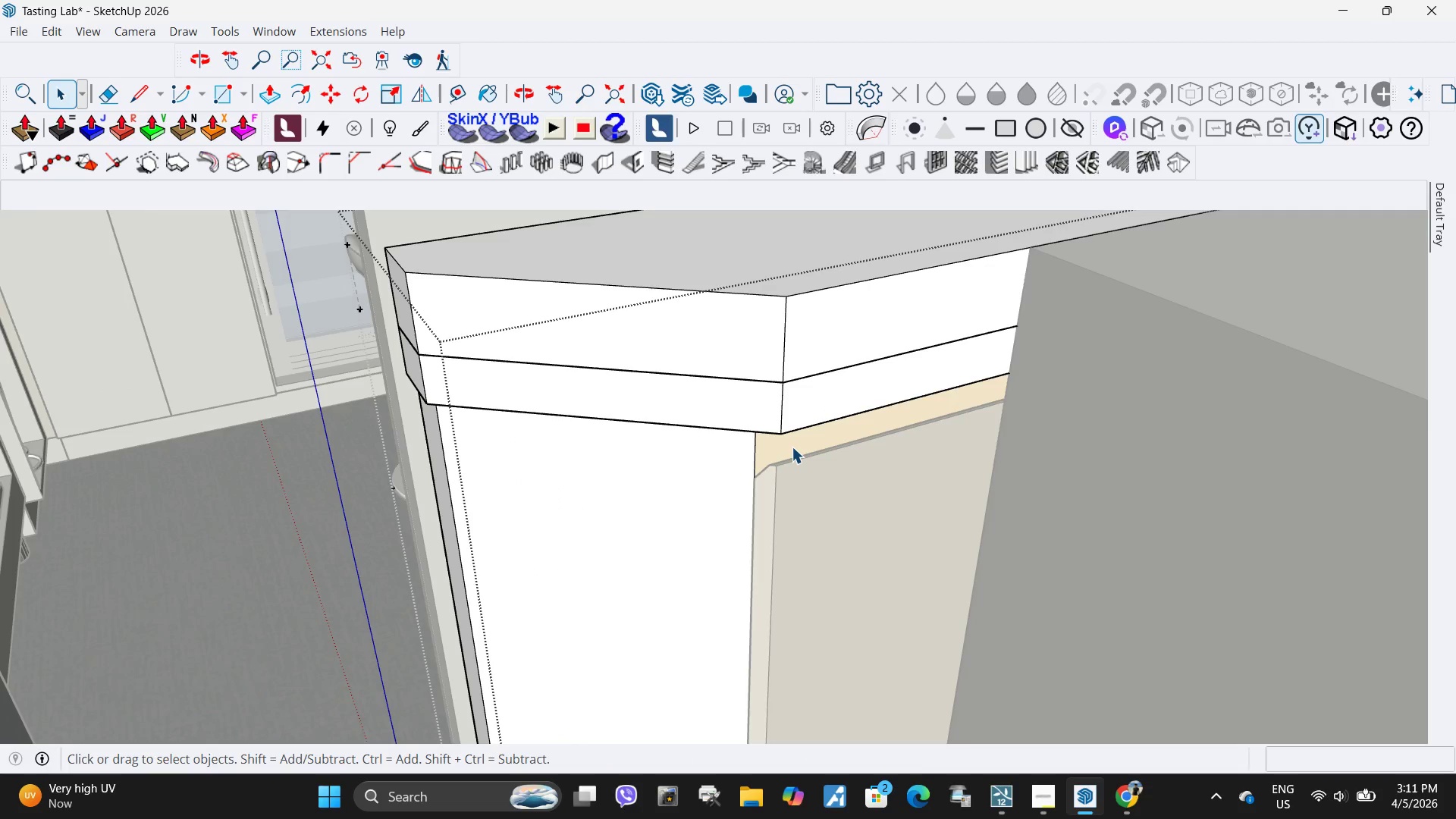 
triple_click([792, 447])
 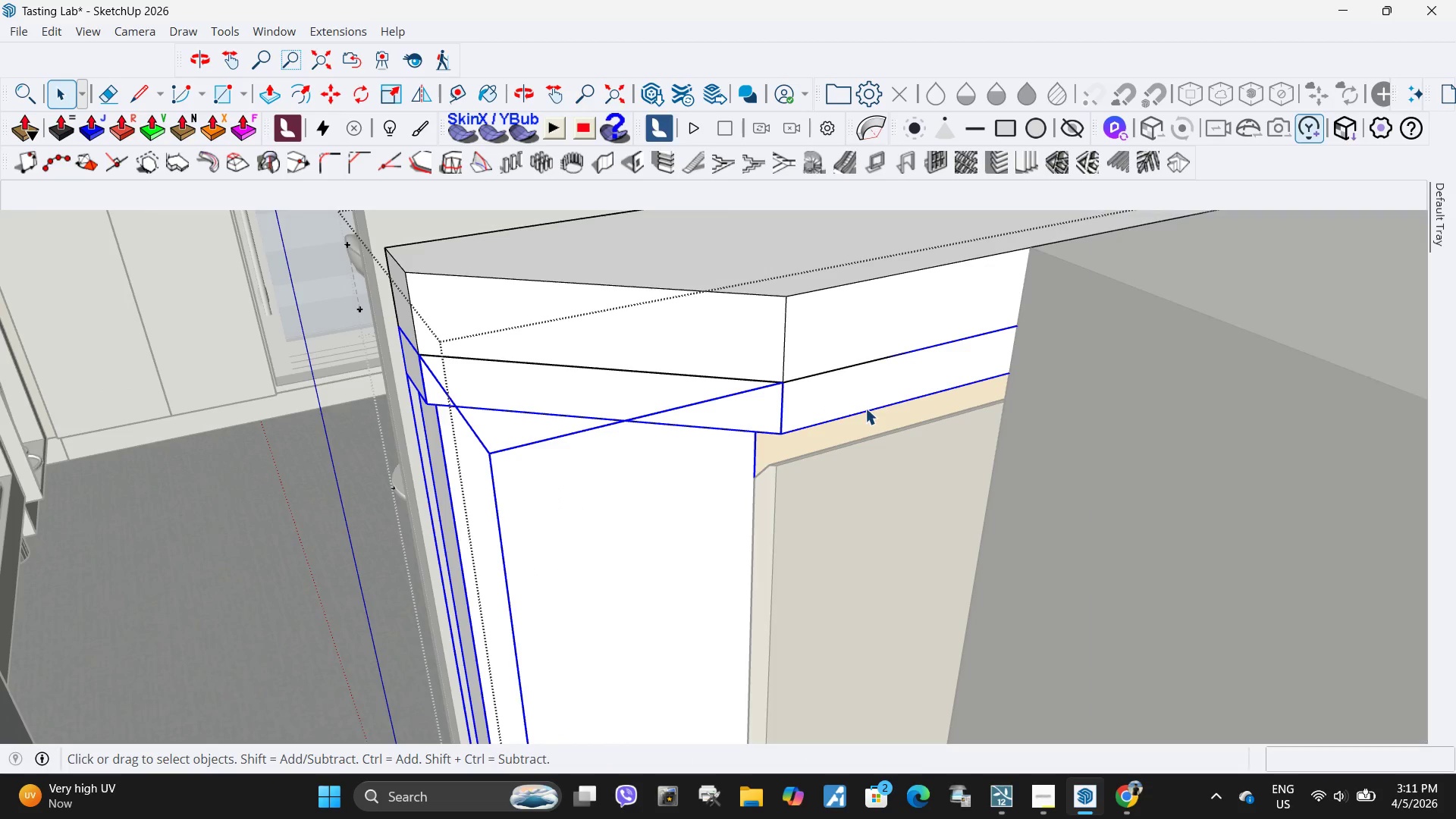 
double_click([805, 425])
 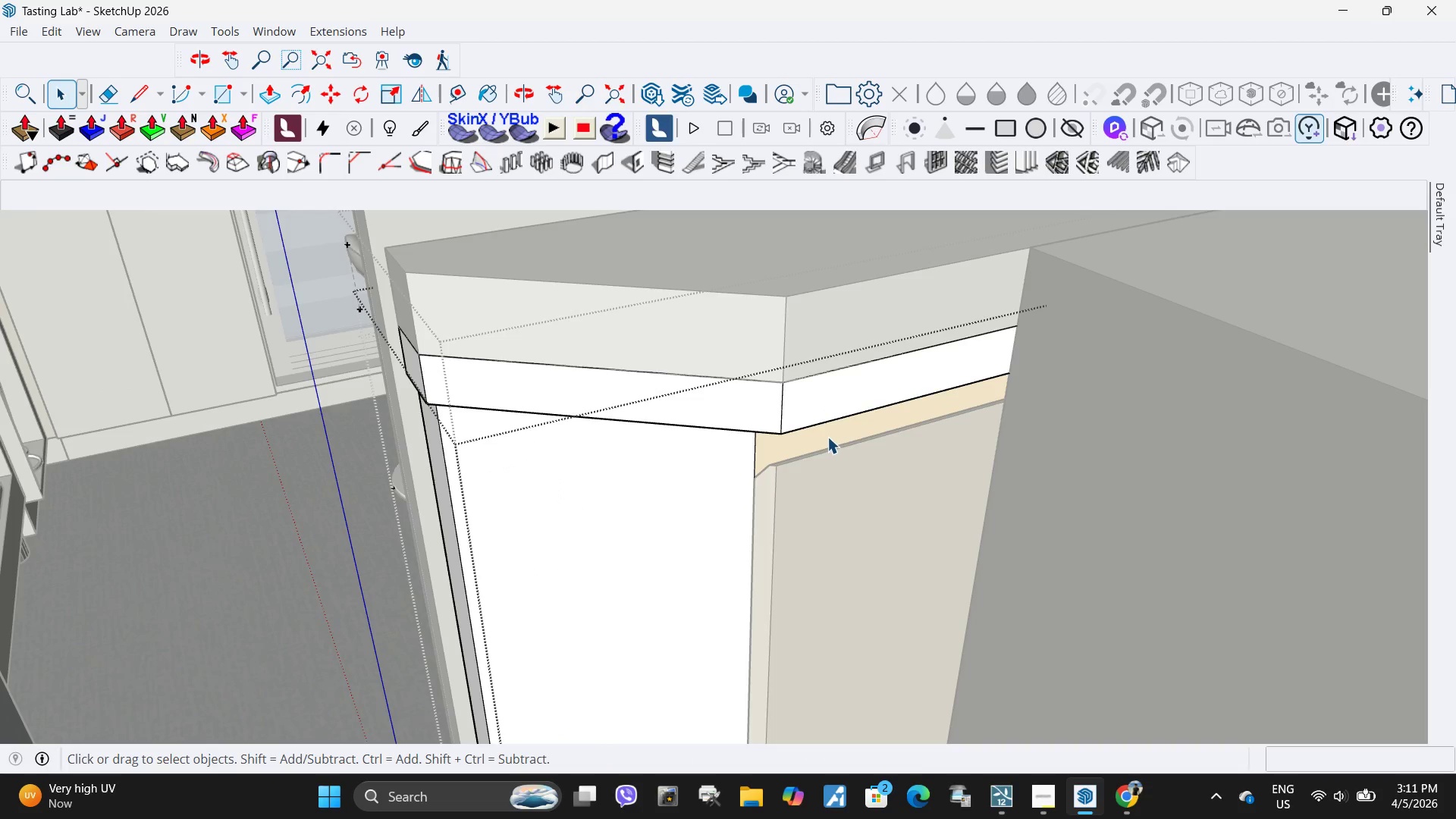 
triple_click([827, 437])
 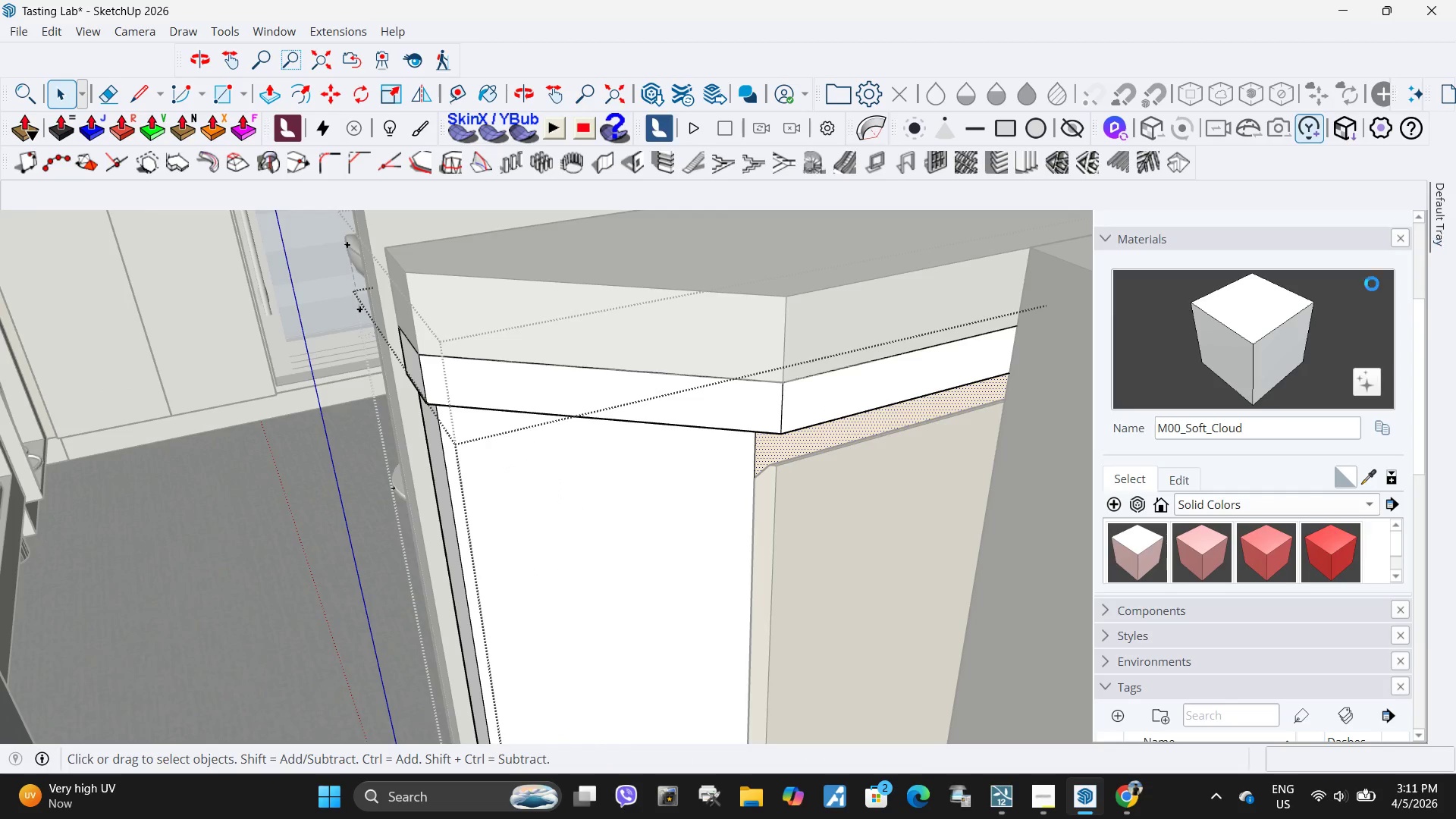 
left_click([1220, 382])
 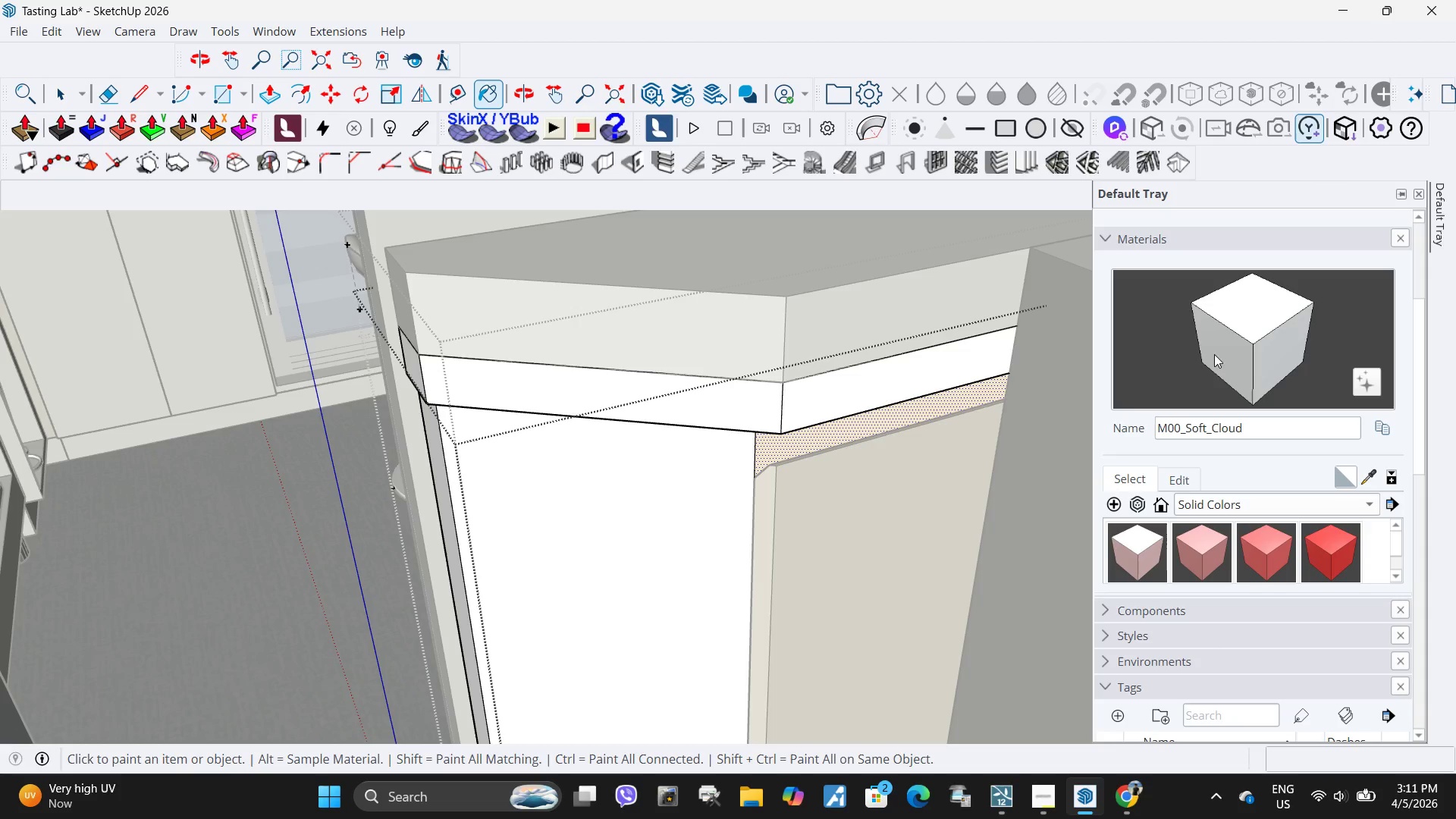 
left_click([803, 454])
 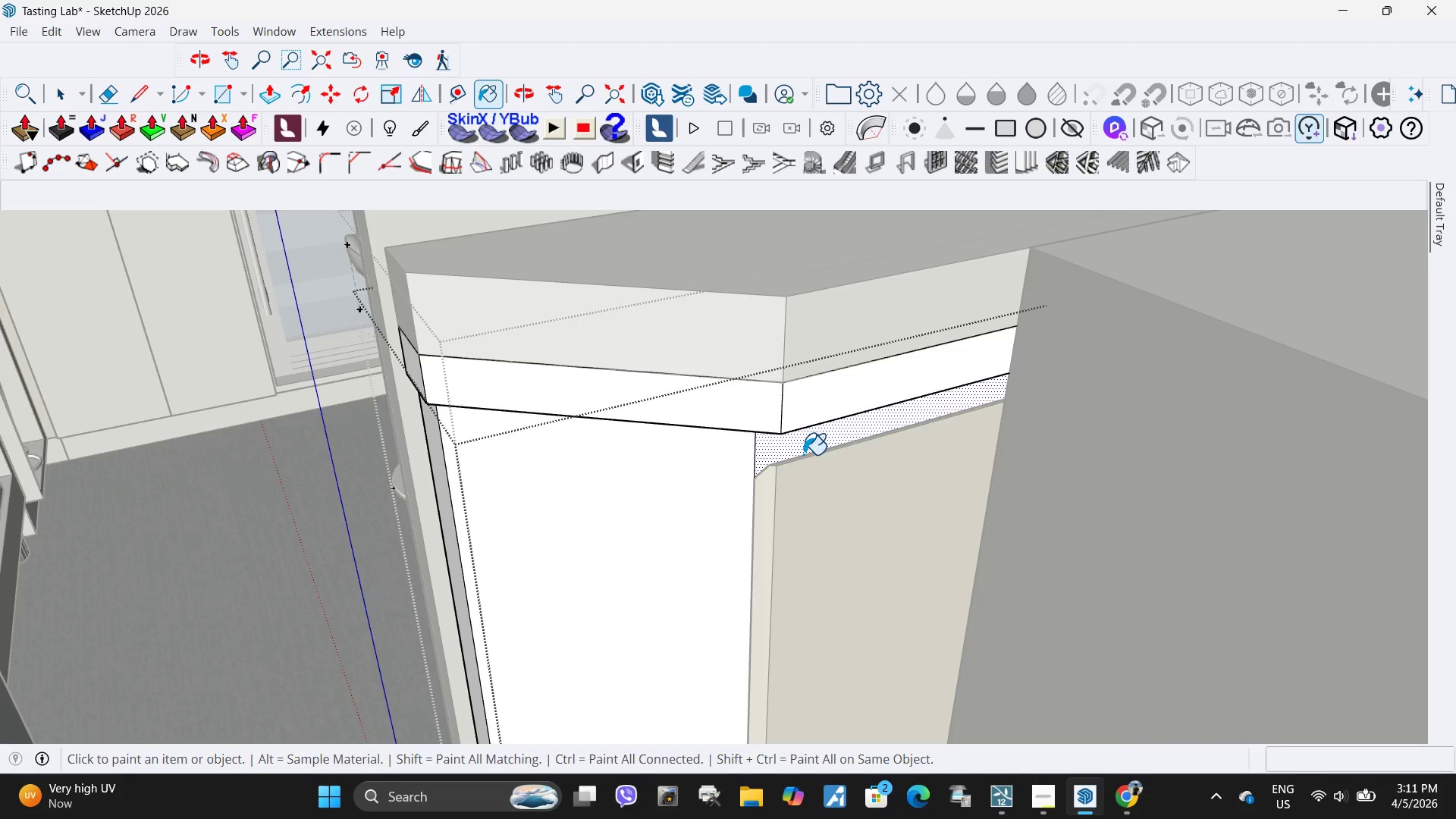 
key(Space)
 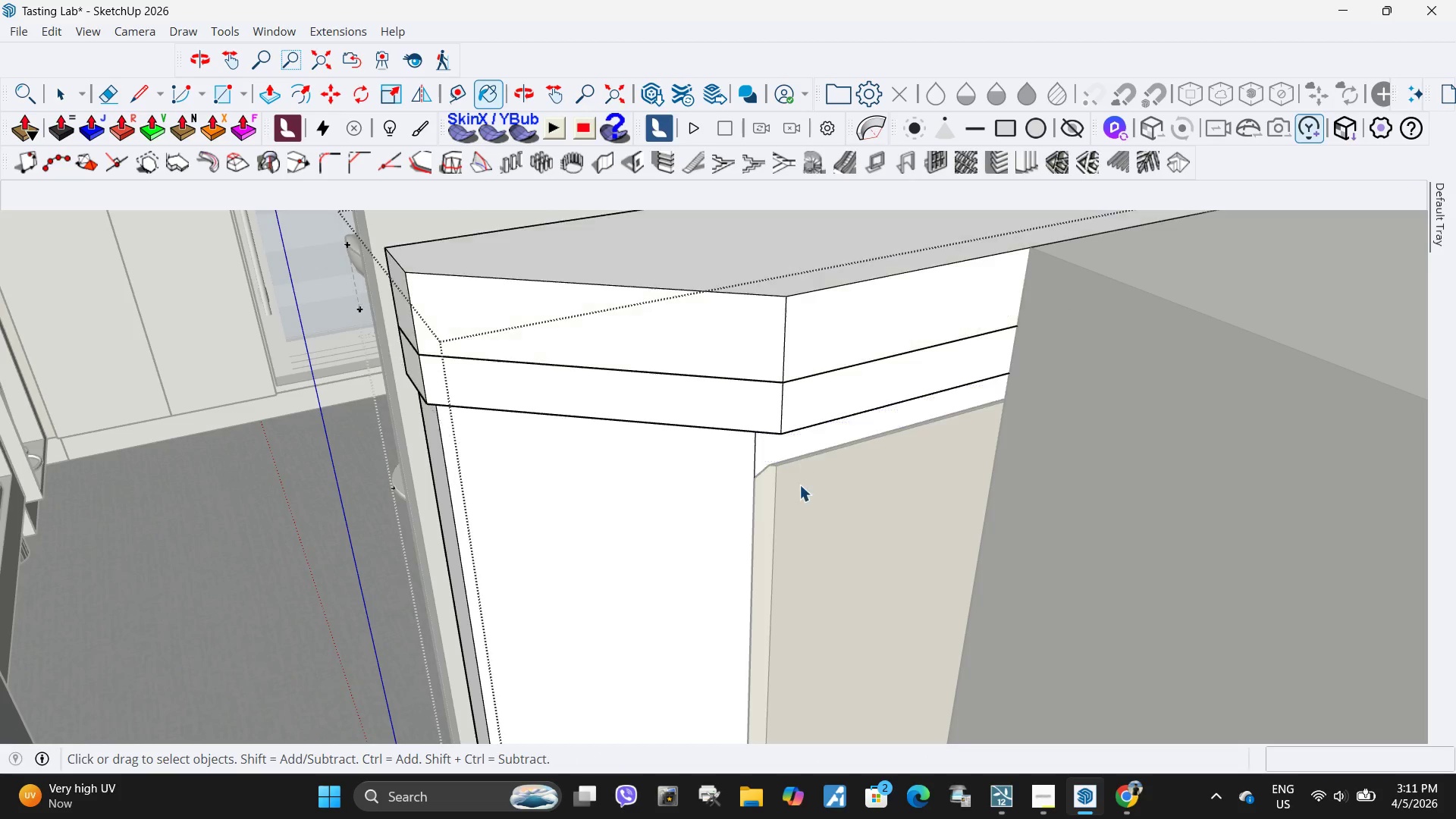 
key(Escape)
 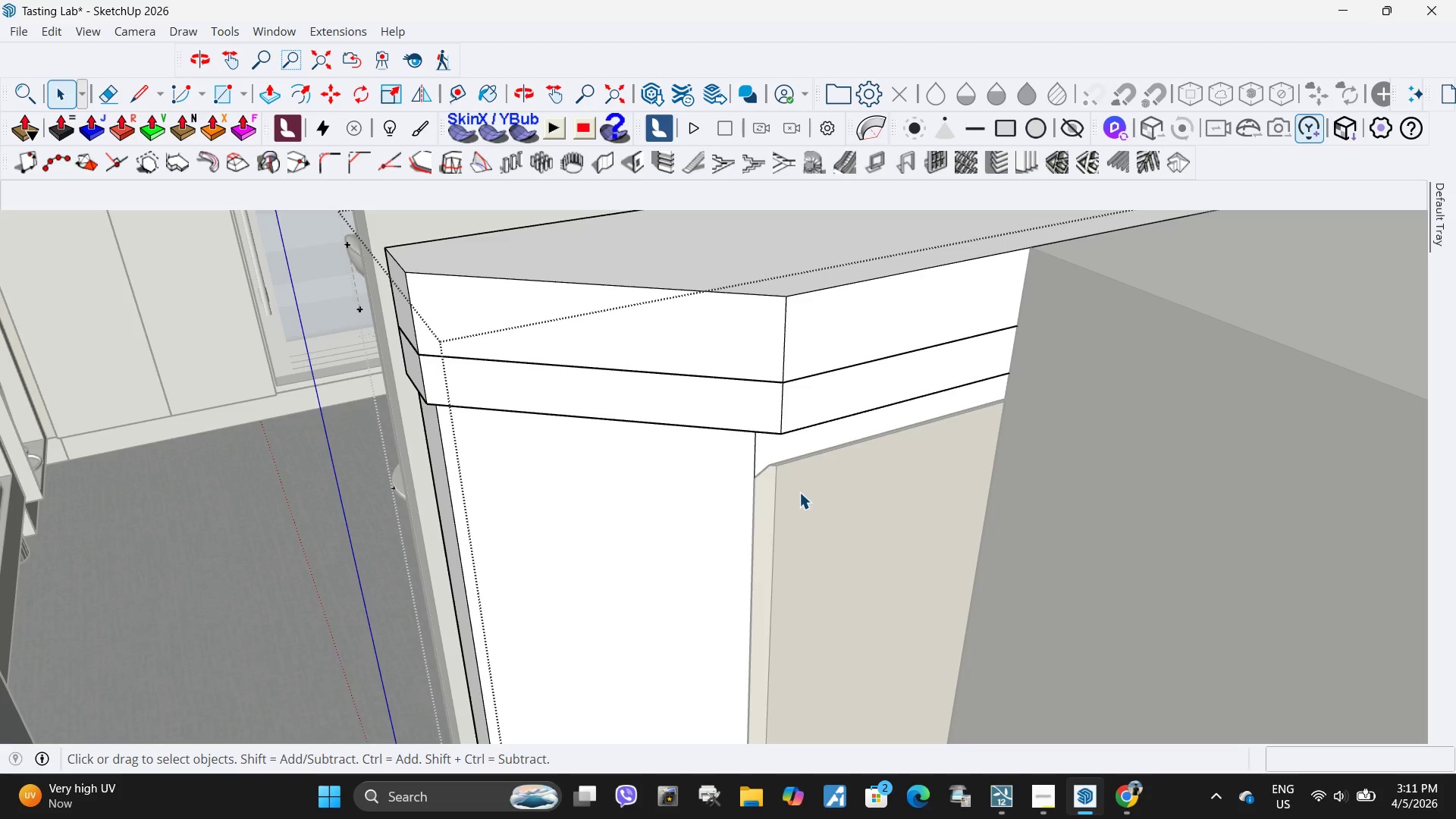 
left_click([799, 492])
 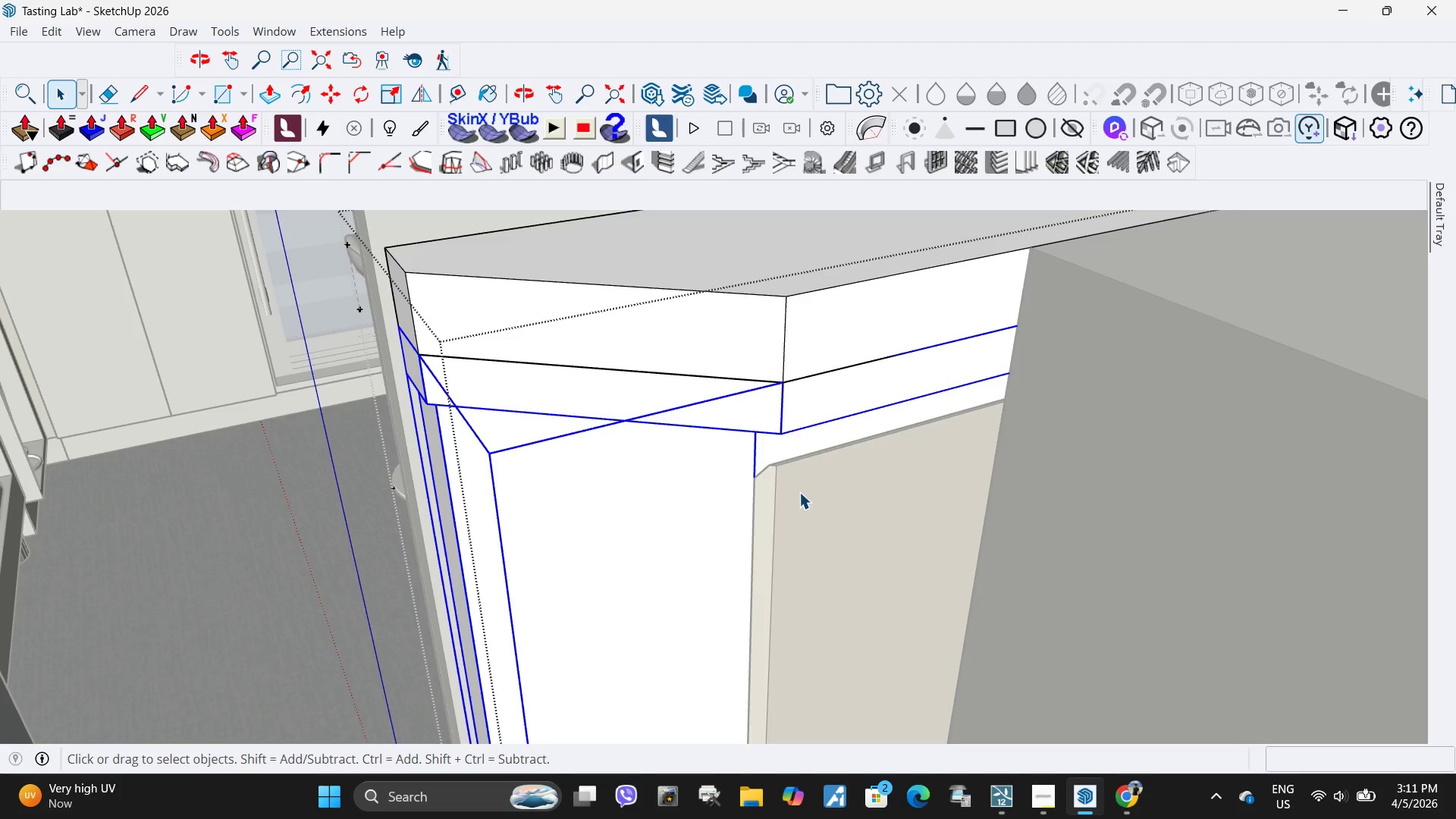 
key(Escape)
 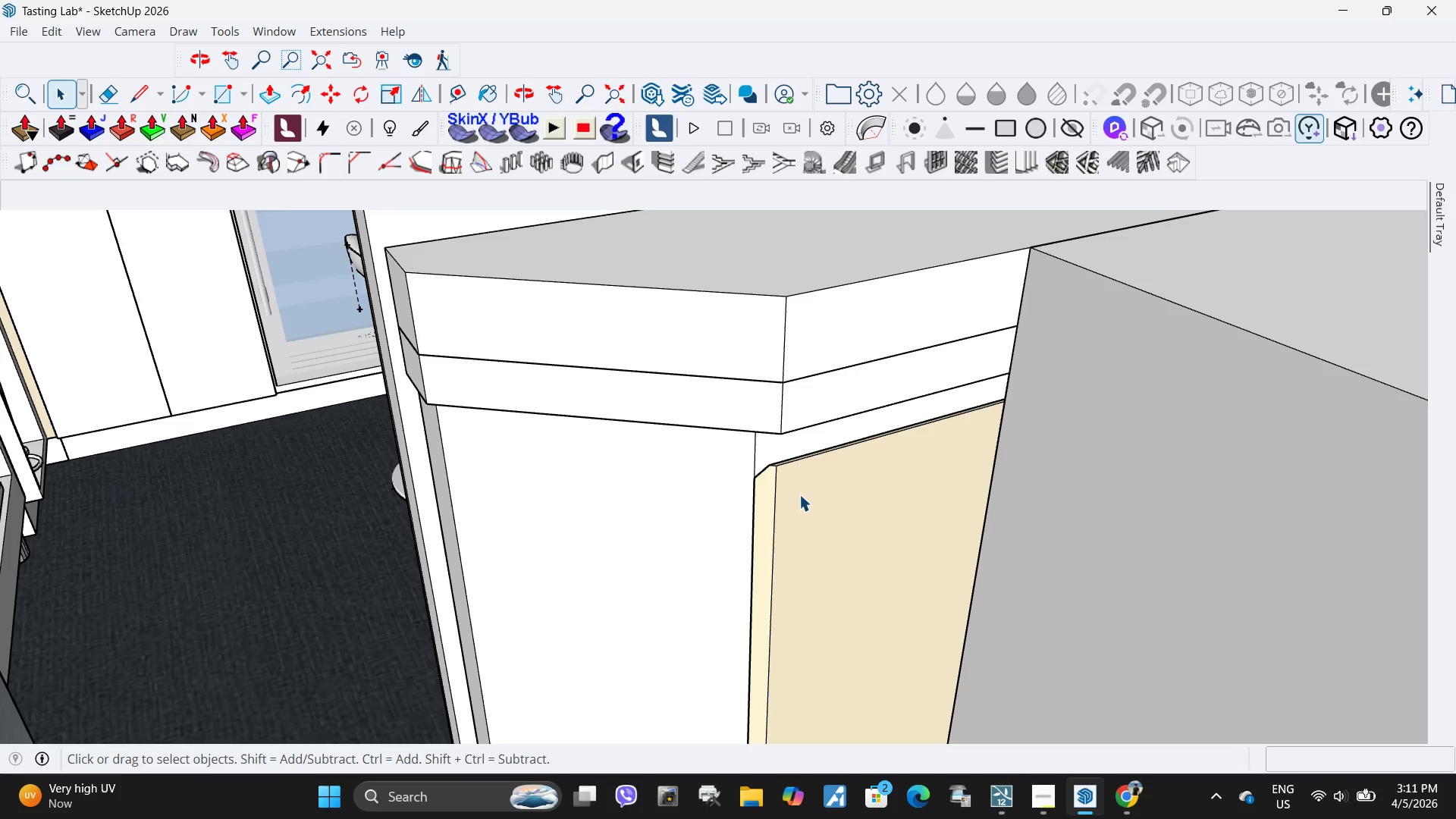 
key(Escape)
 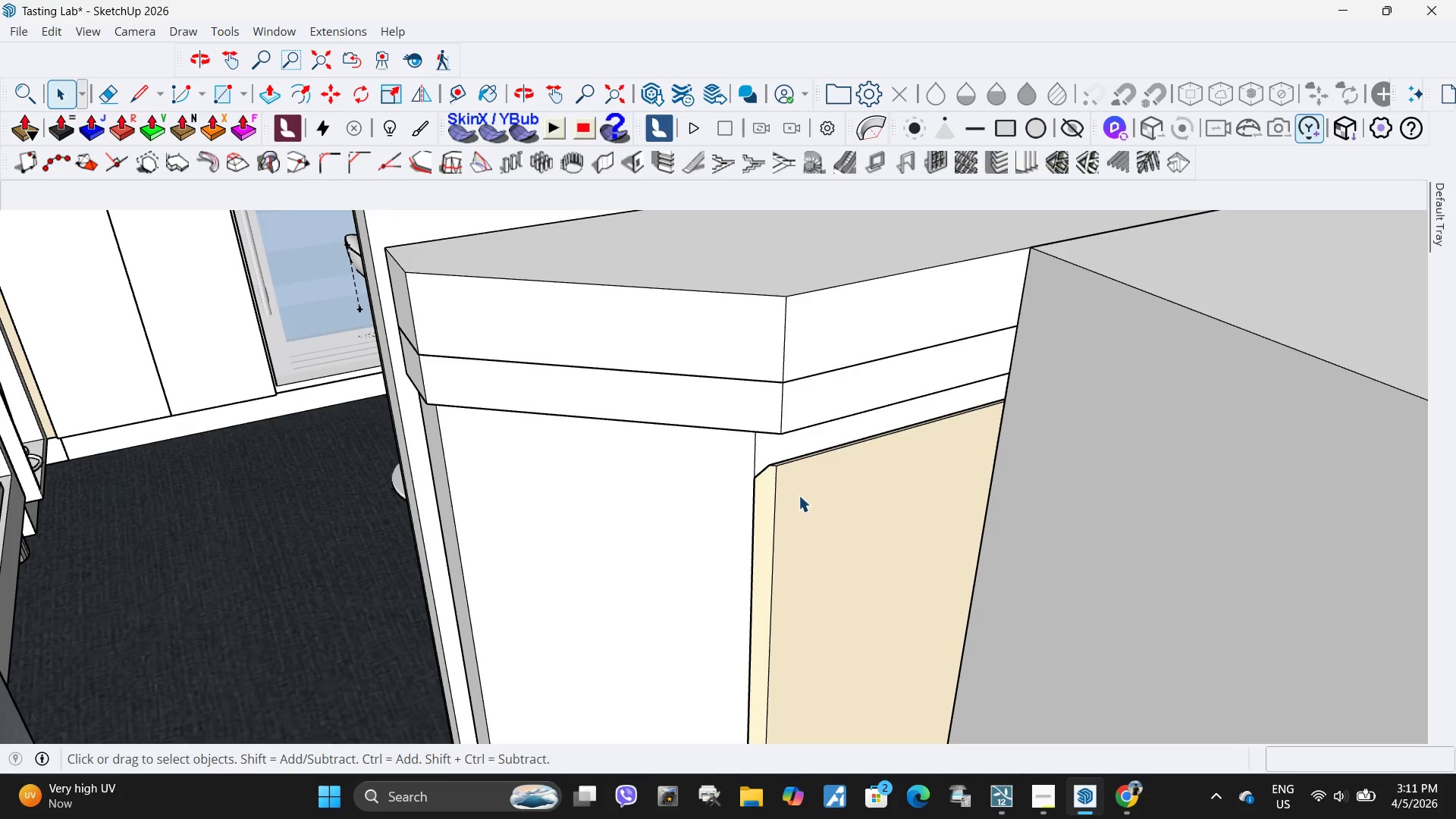 
left_click([799, 495])
 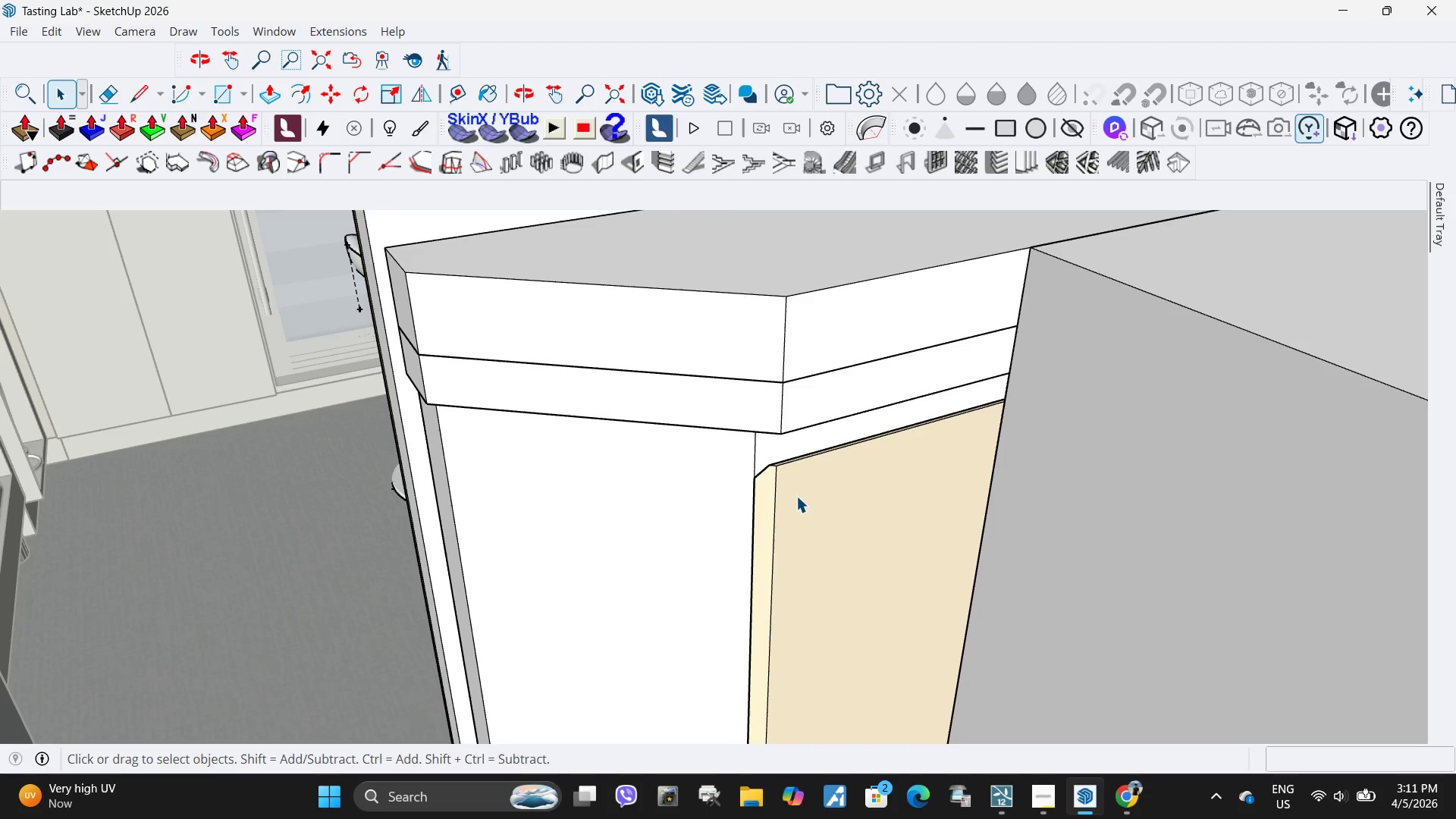 
triple_click([796, 496])
 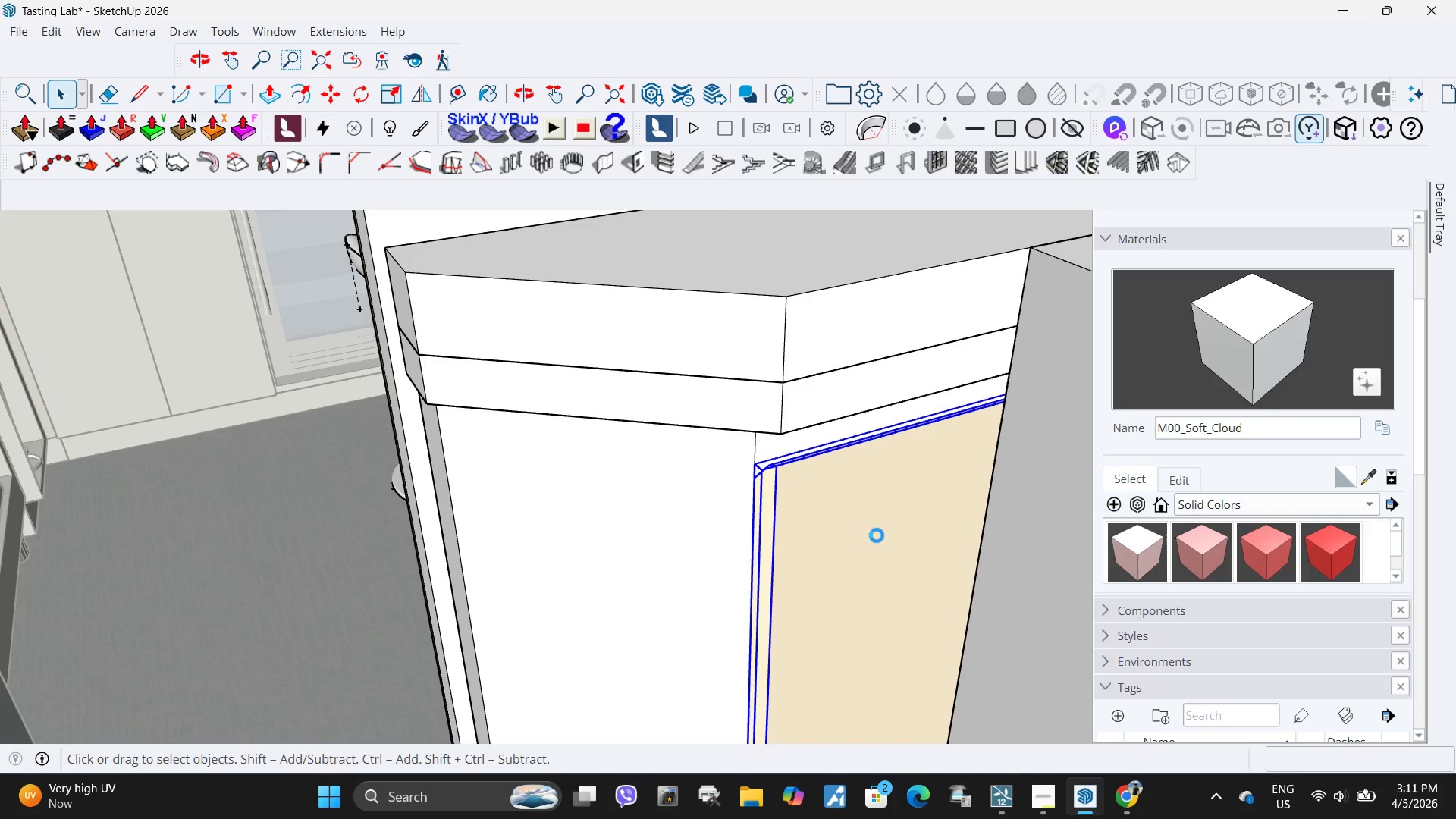 
double_click([877, 535])
 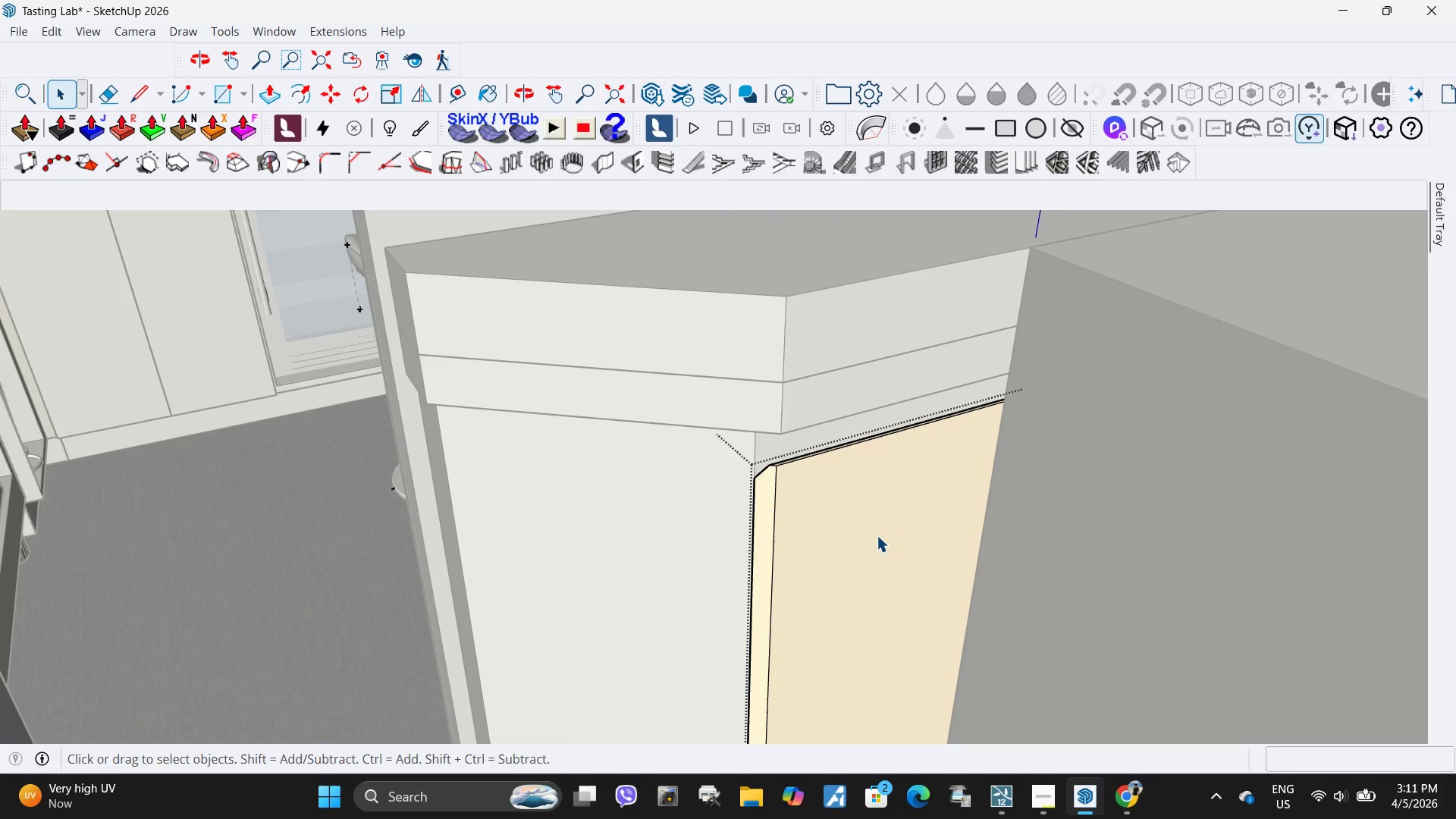 
left_click([877, 535])
 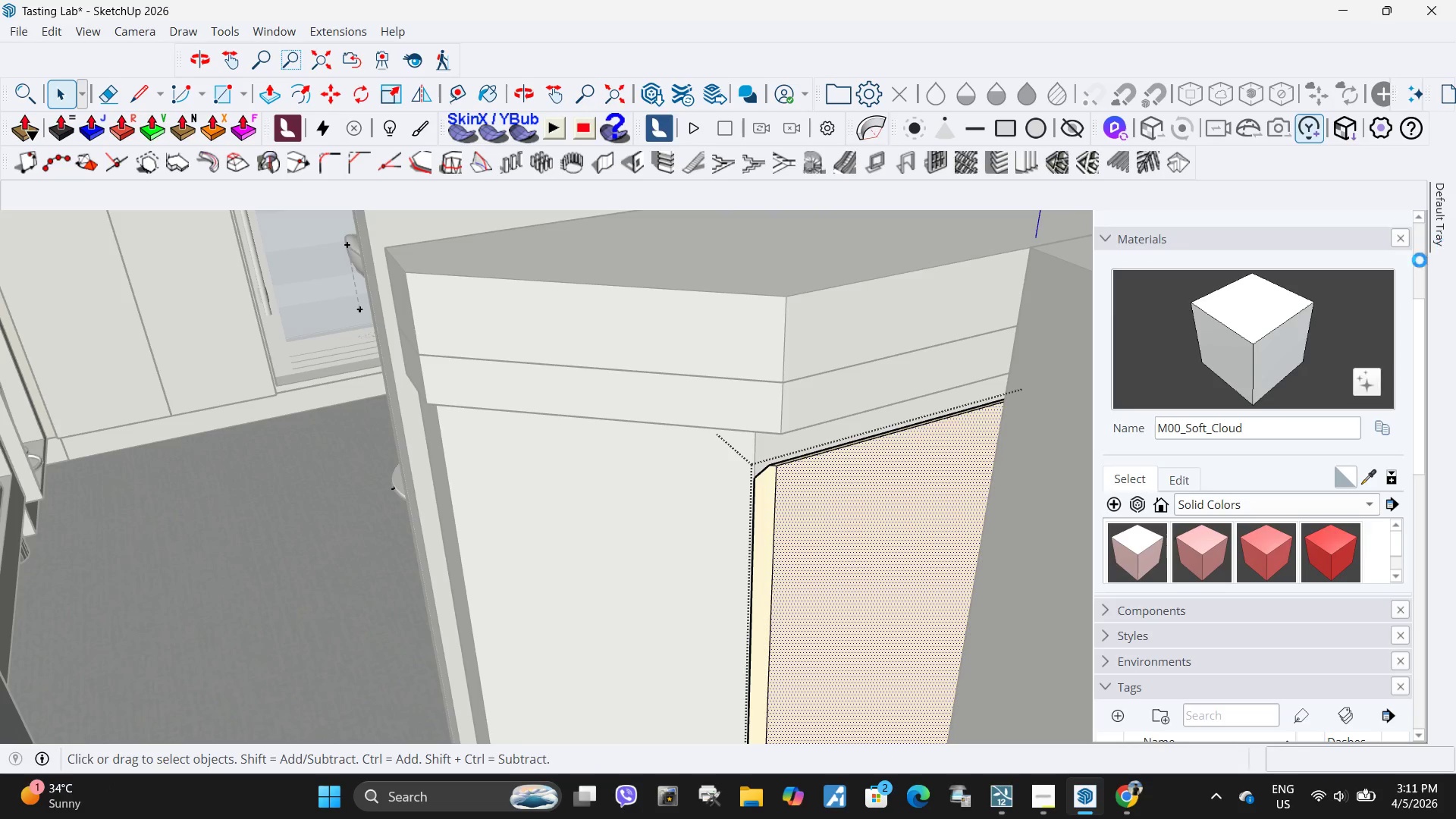 
double_click([1220, 388])
 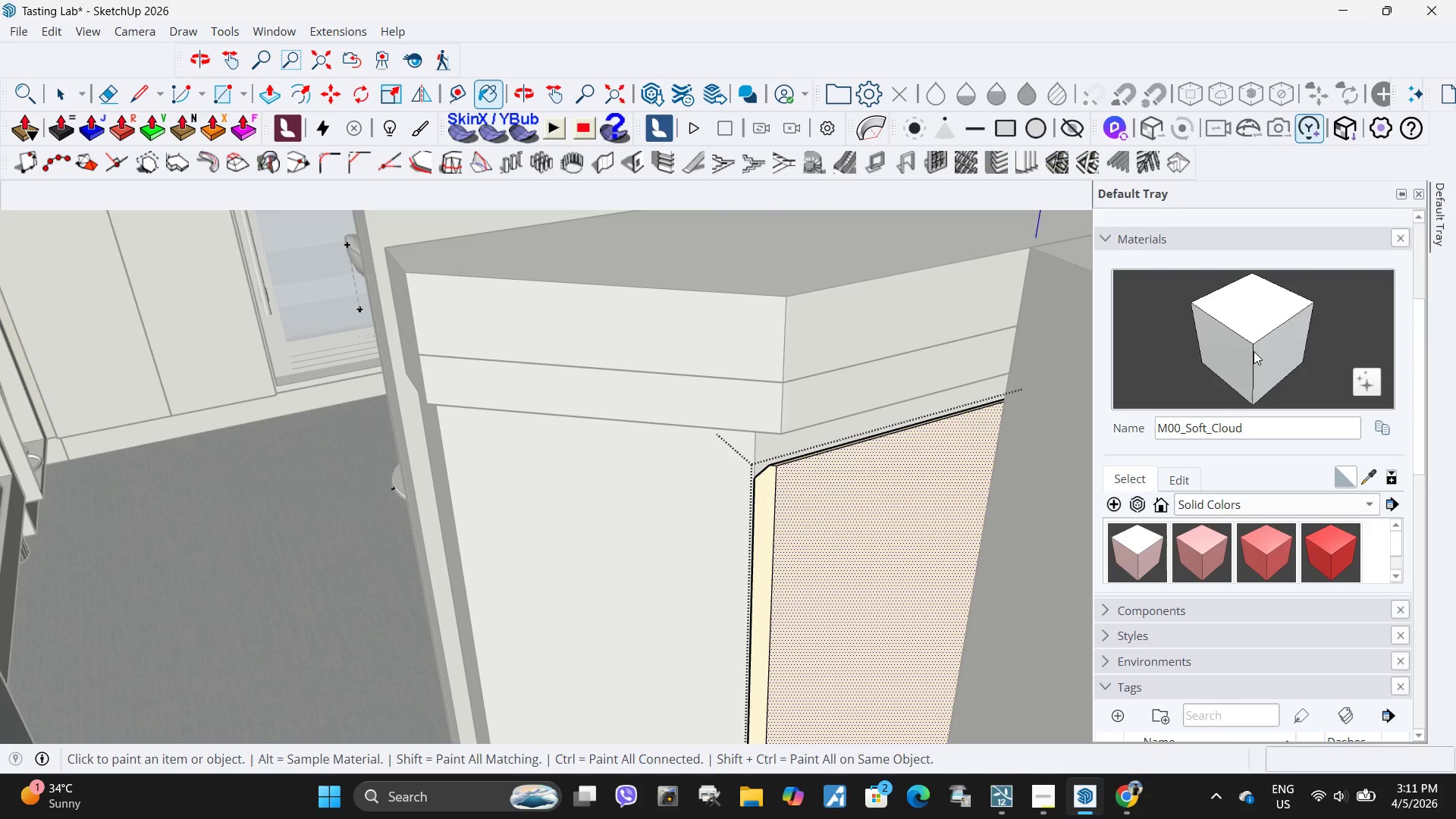 
double_click([846, 561])
 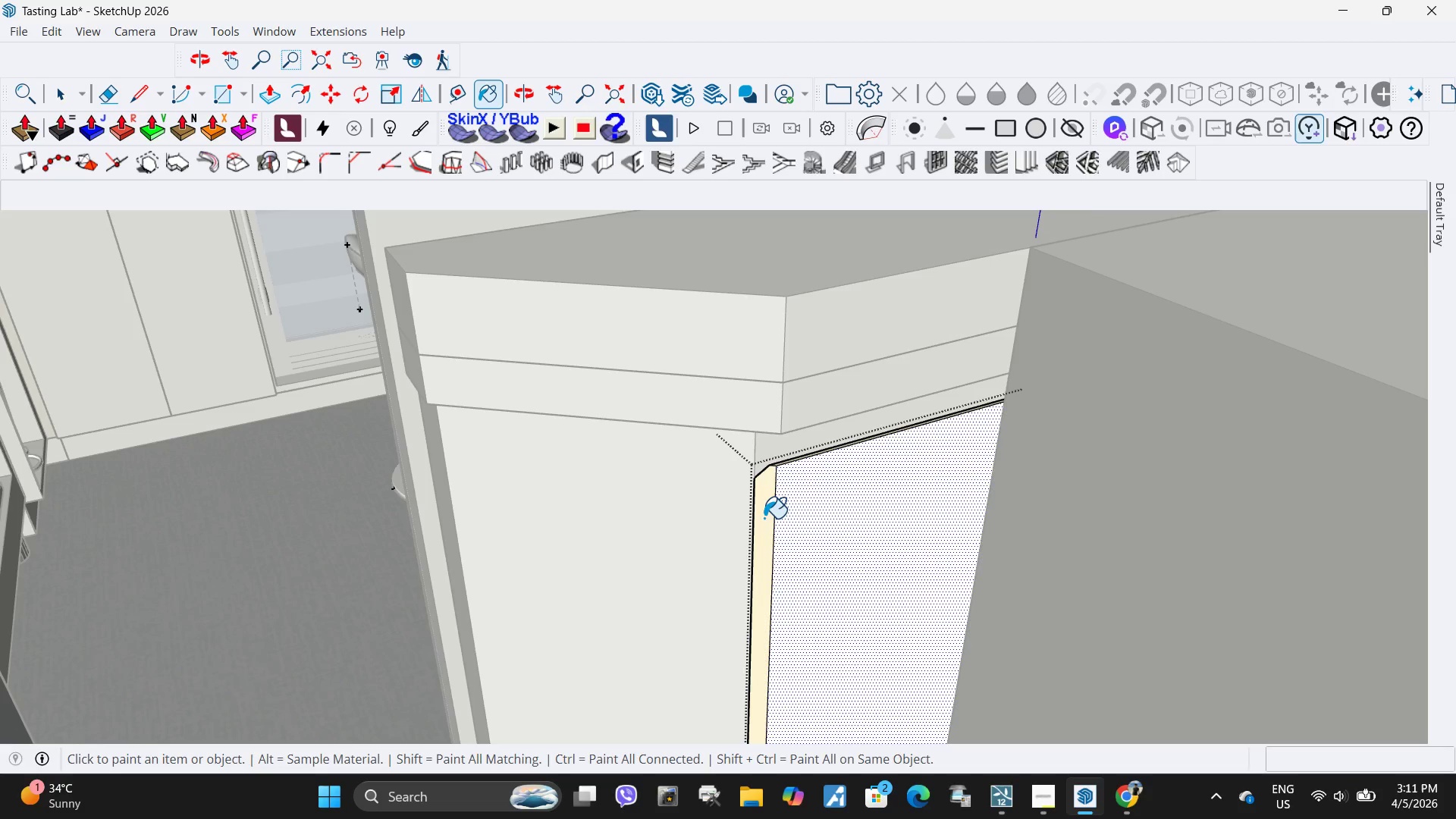 
triple_click([763, 517])
 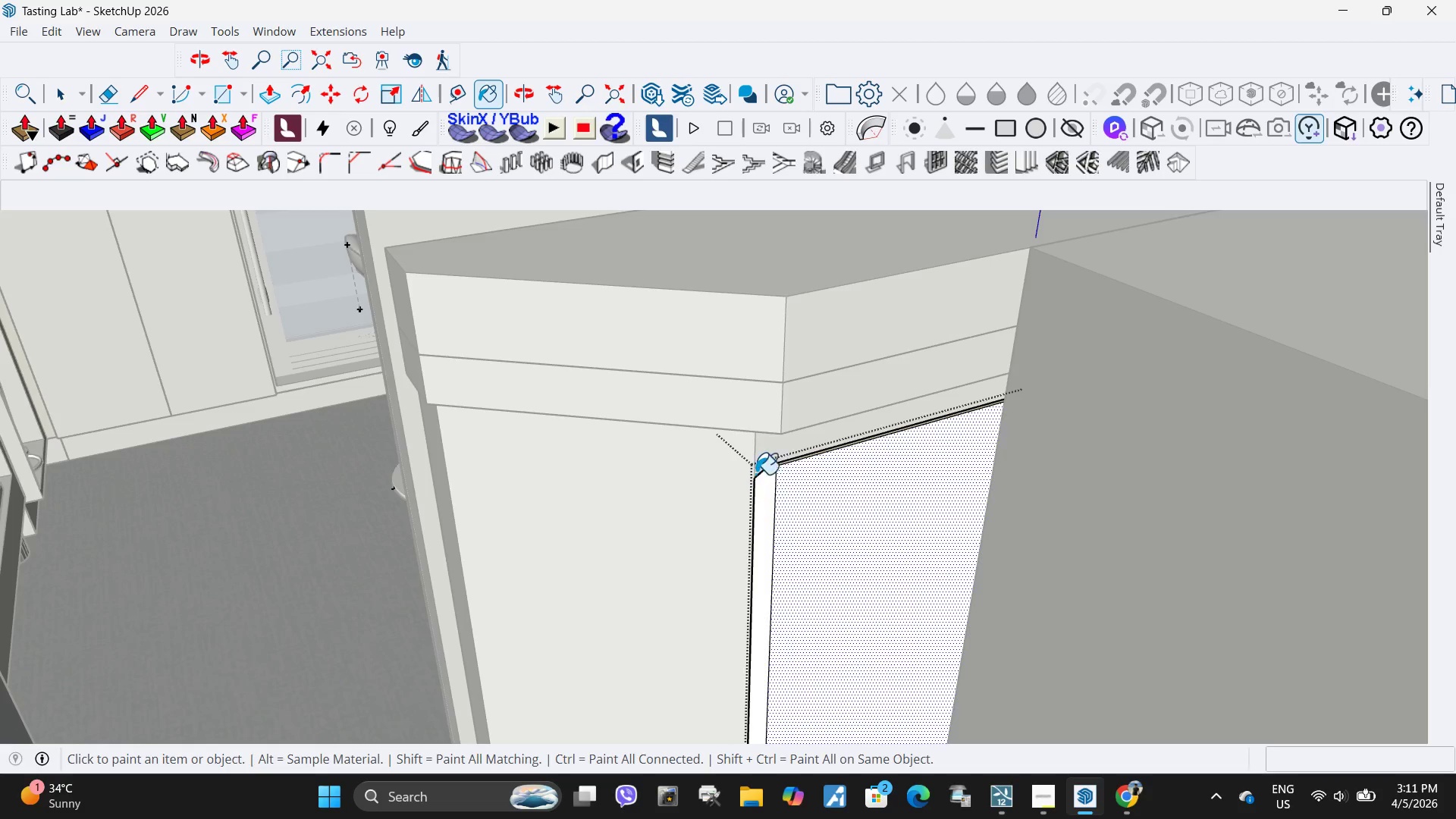 
scroll: coordinate [780, 471], scroll_direction: up, amount: 6.0
 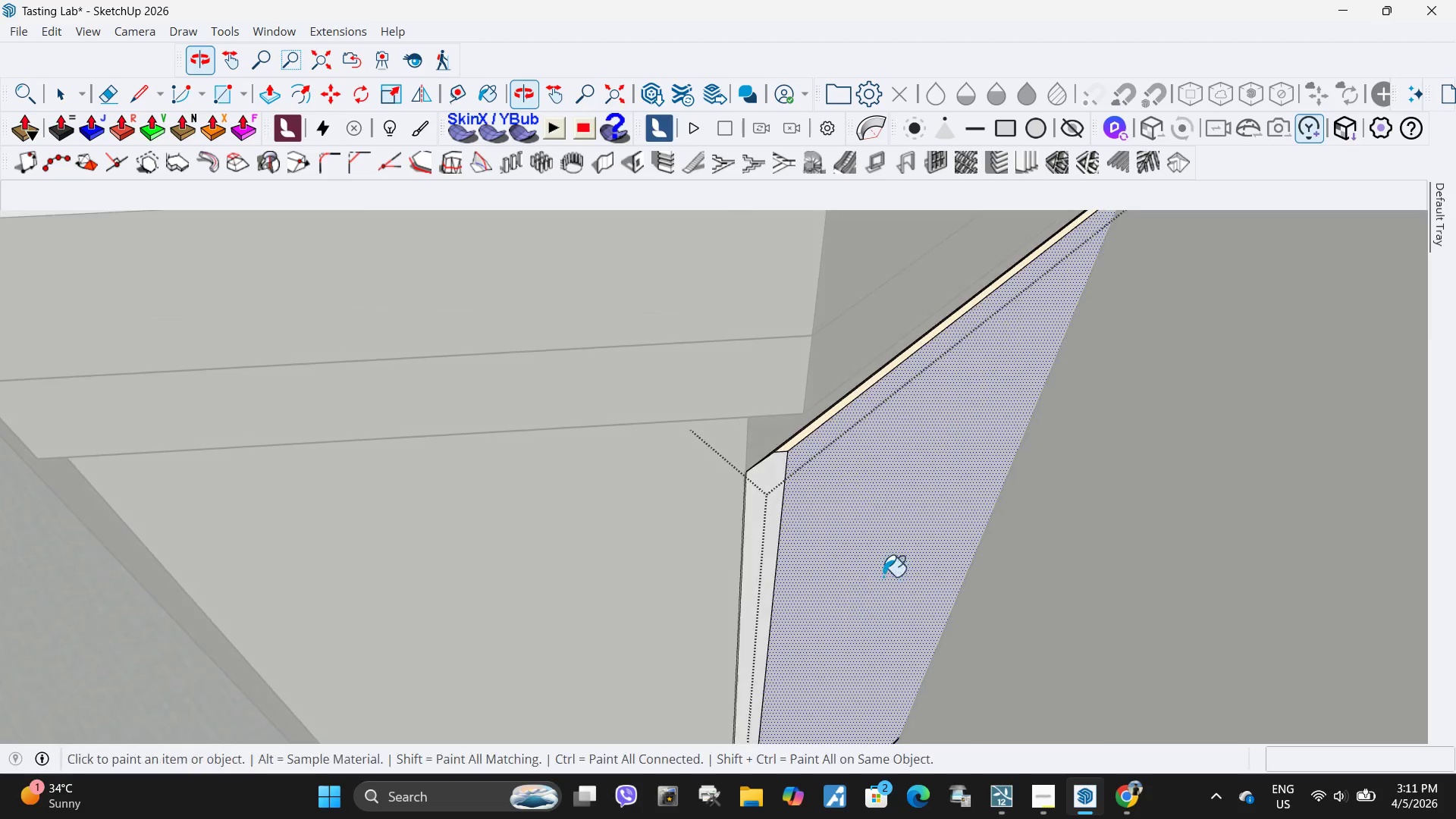 
left_click([759, 438])
 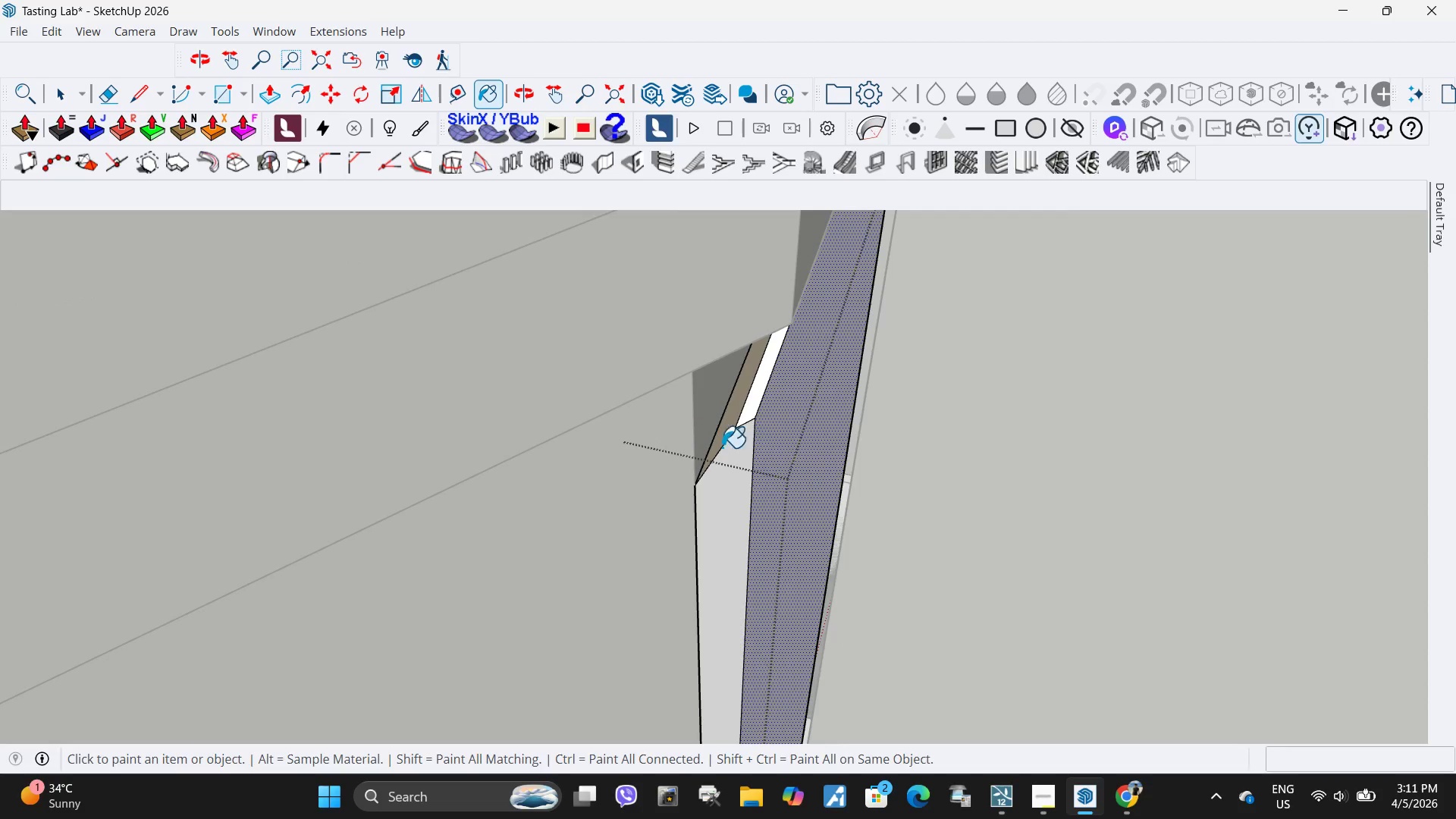 
scroll: coordinate [779, 438], scroll_direction: up, amount: 5.0
 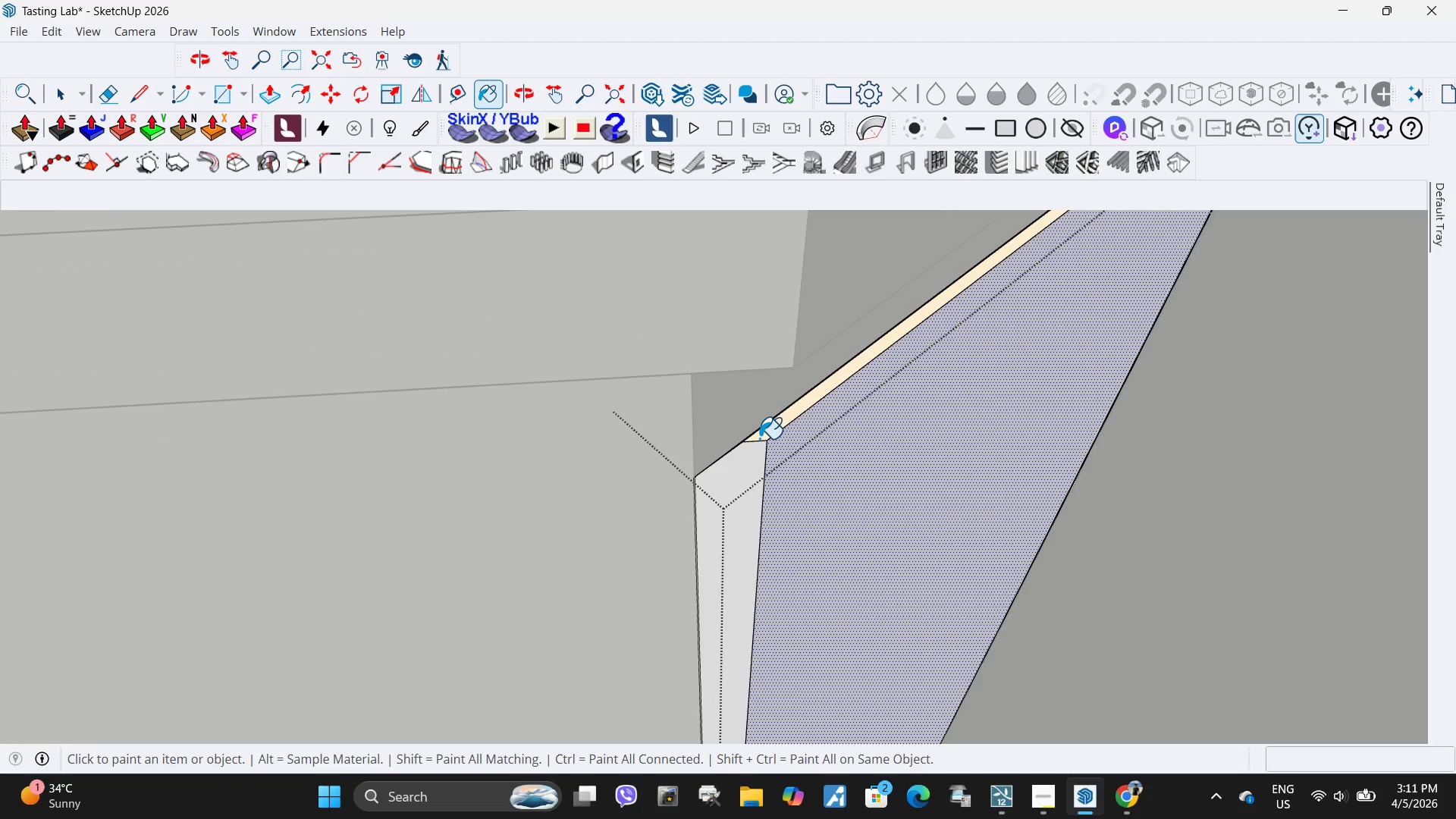 
left_click([718, 427])
 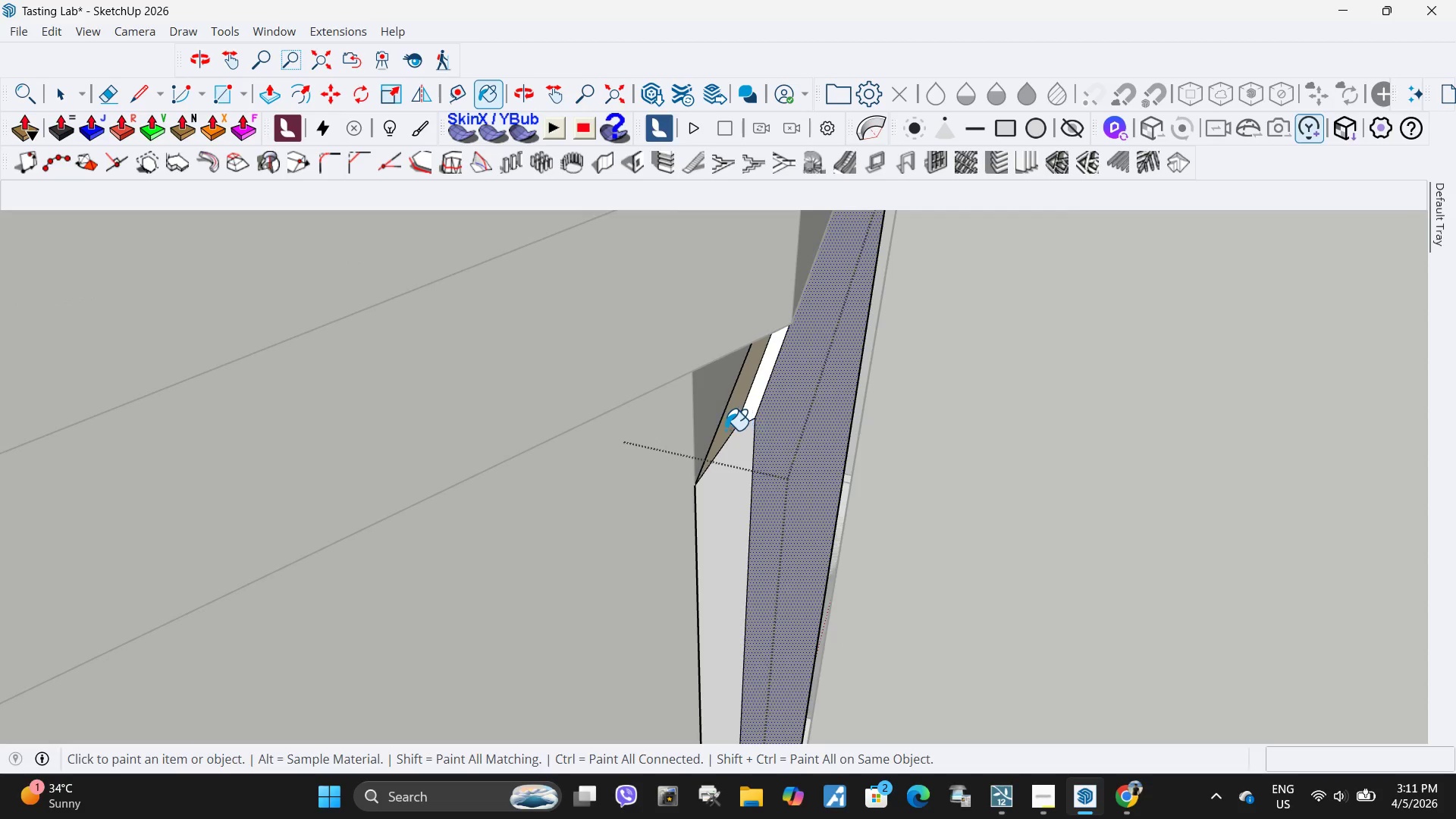 
left_click([723, 430])
 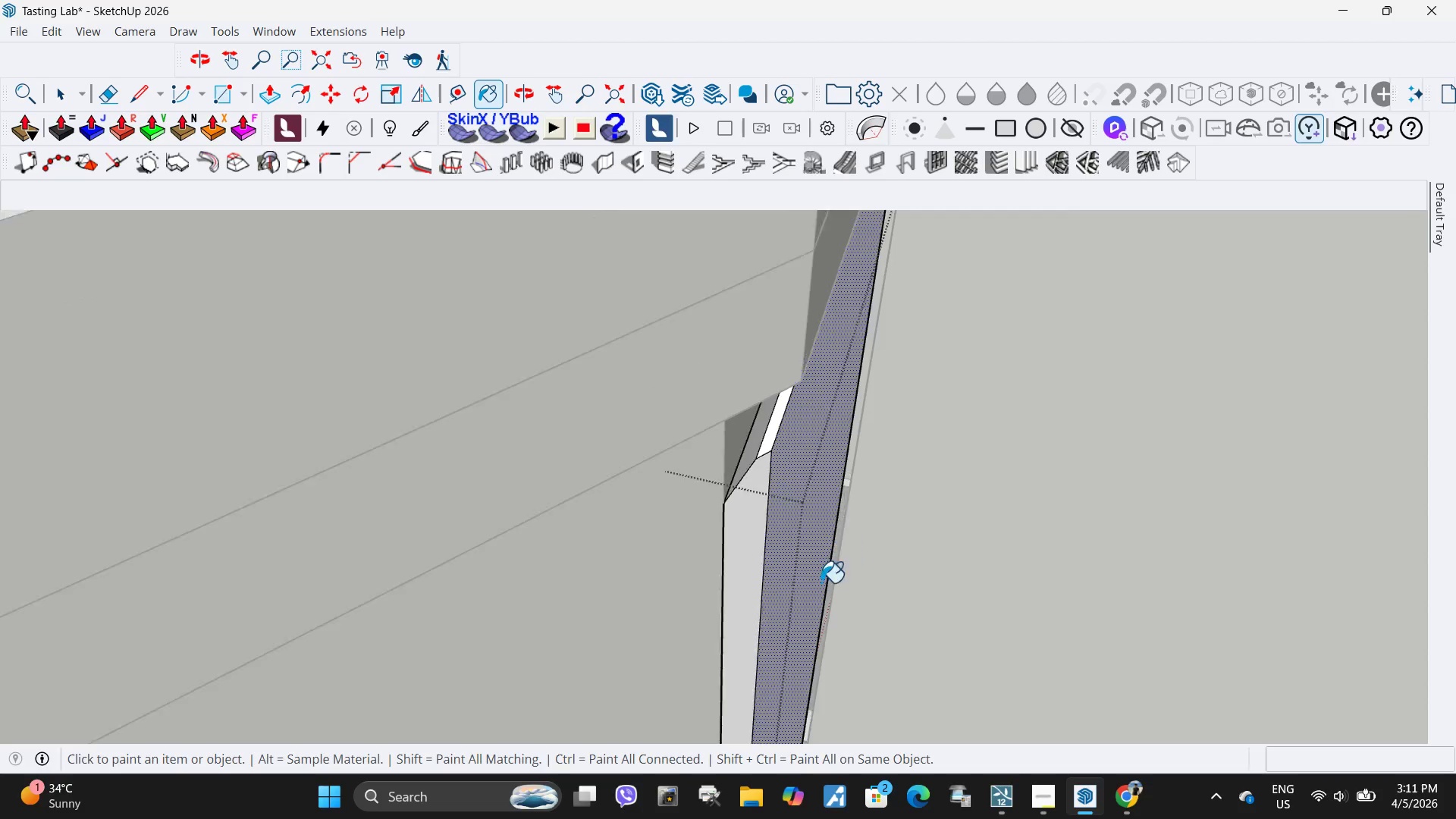 
key(Space)
 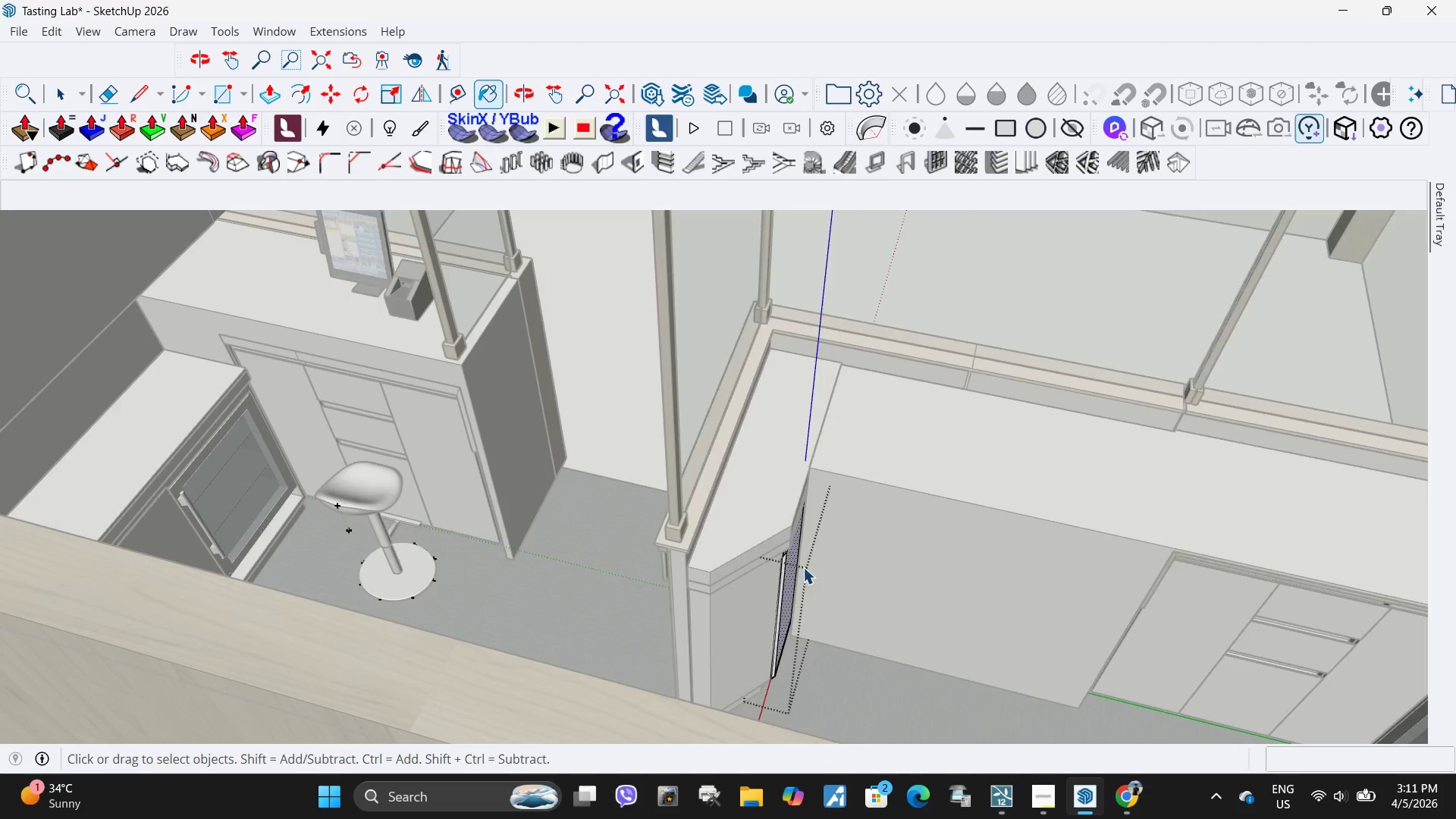 
key(Escape)
 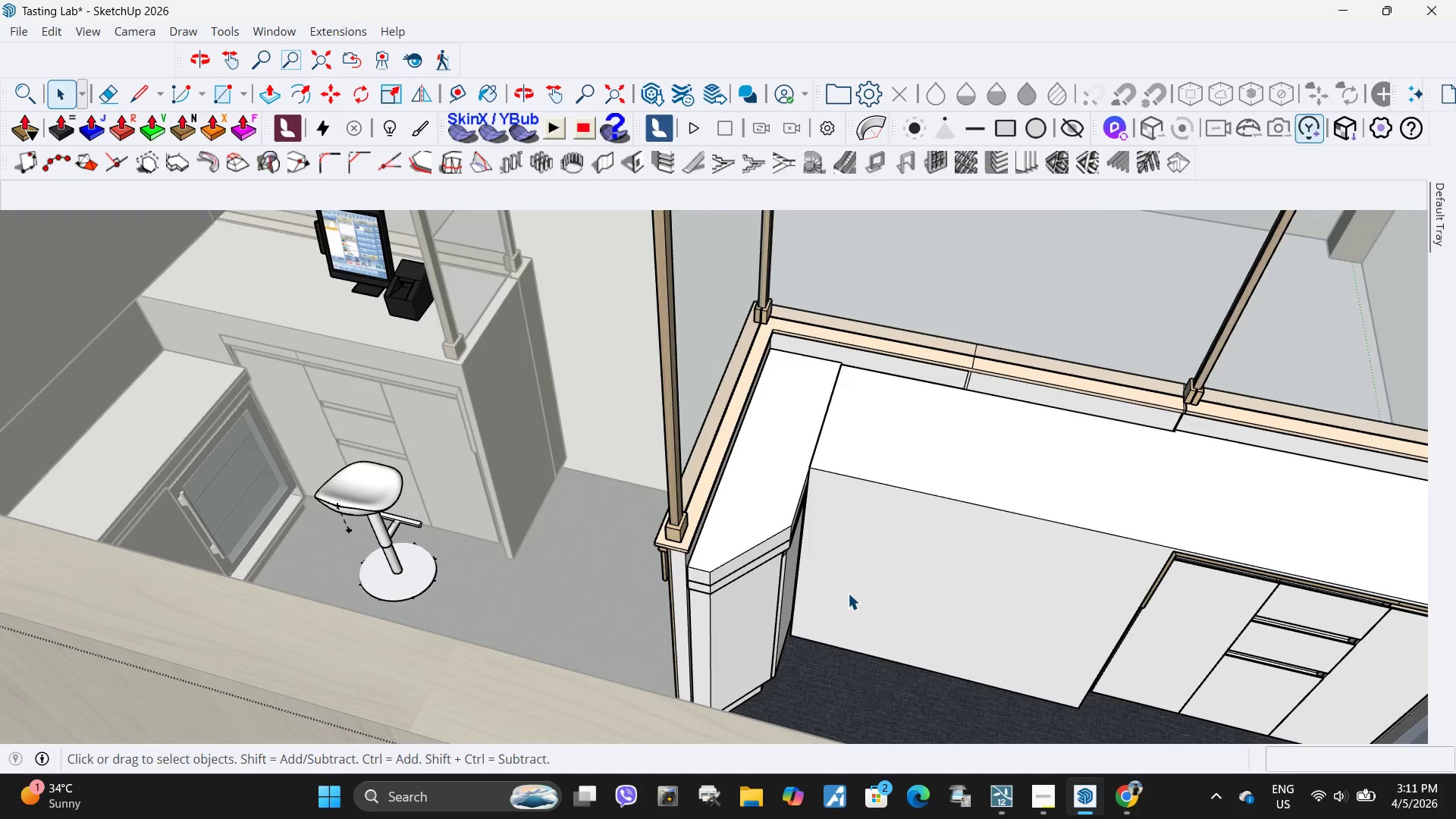 
key(Escape)
 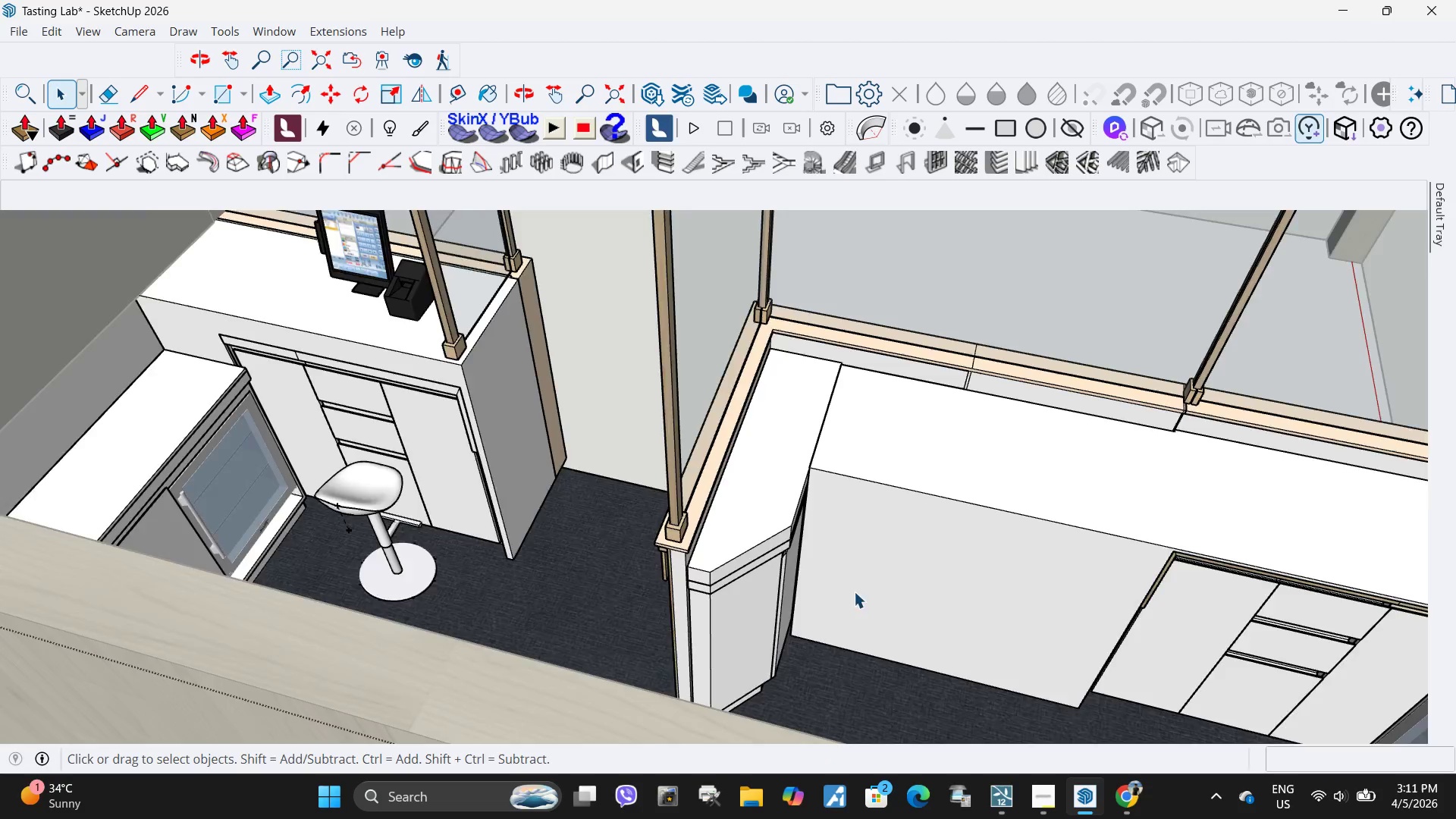 
scroll: coordinate [864, 614], scroll_direction: down, amount: 24.0
 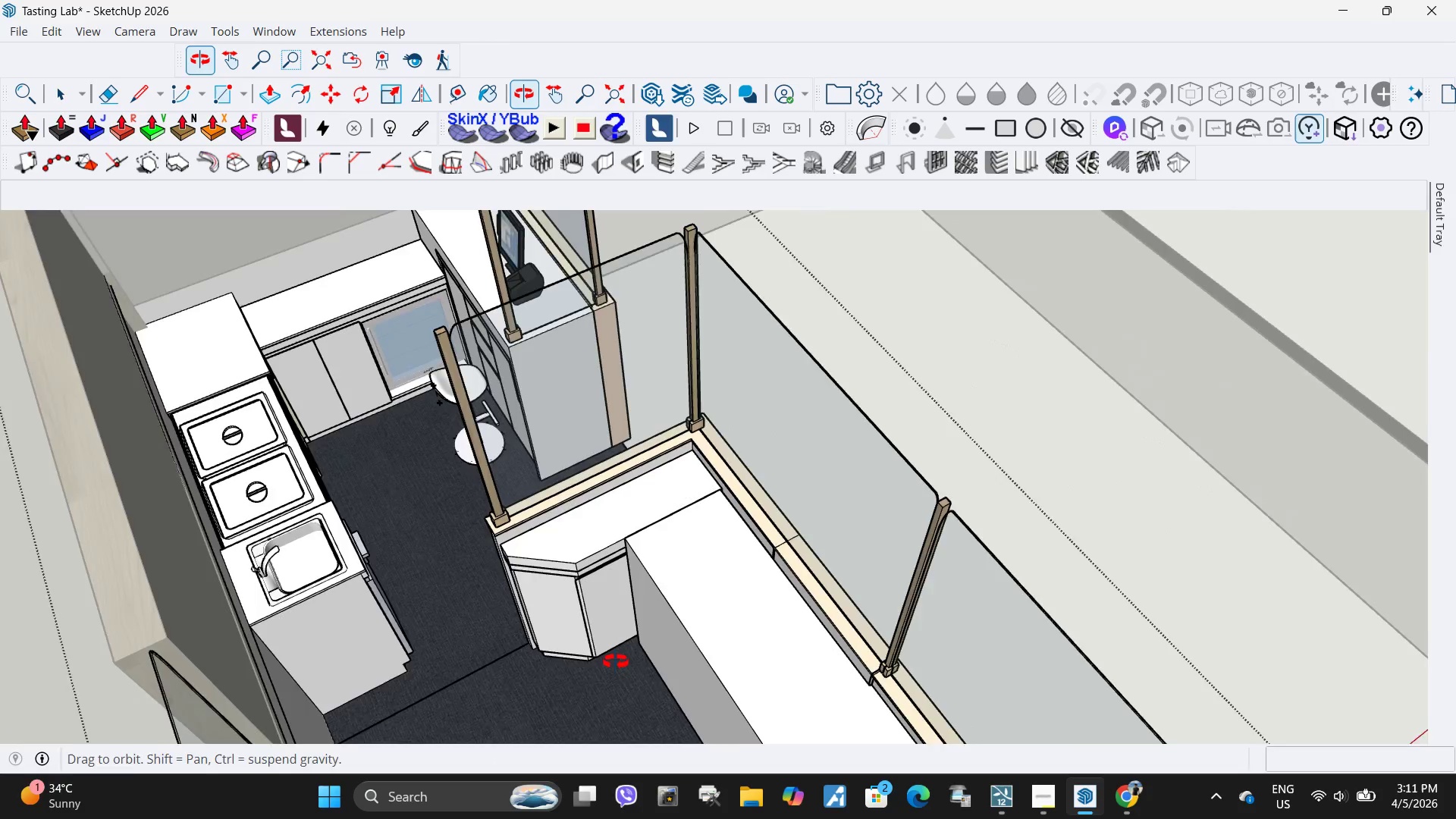 
scroll: coordinate [475, 516], scroll_direction: up, amount: 16.0
 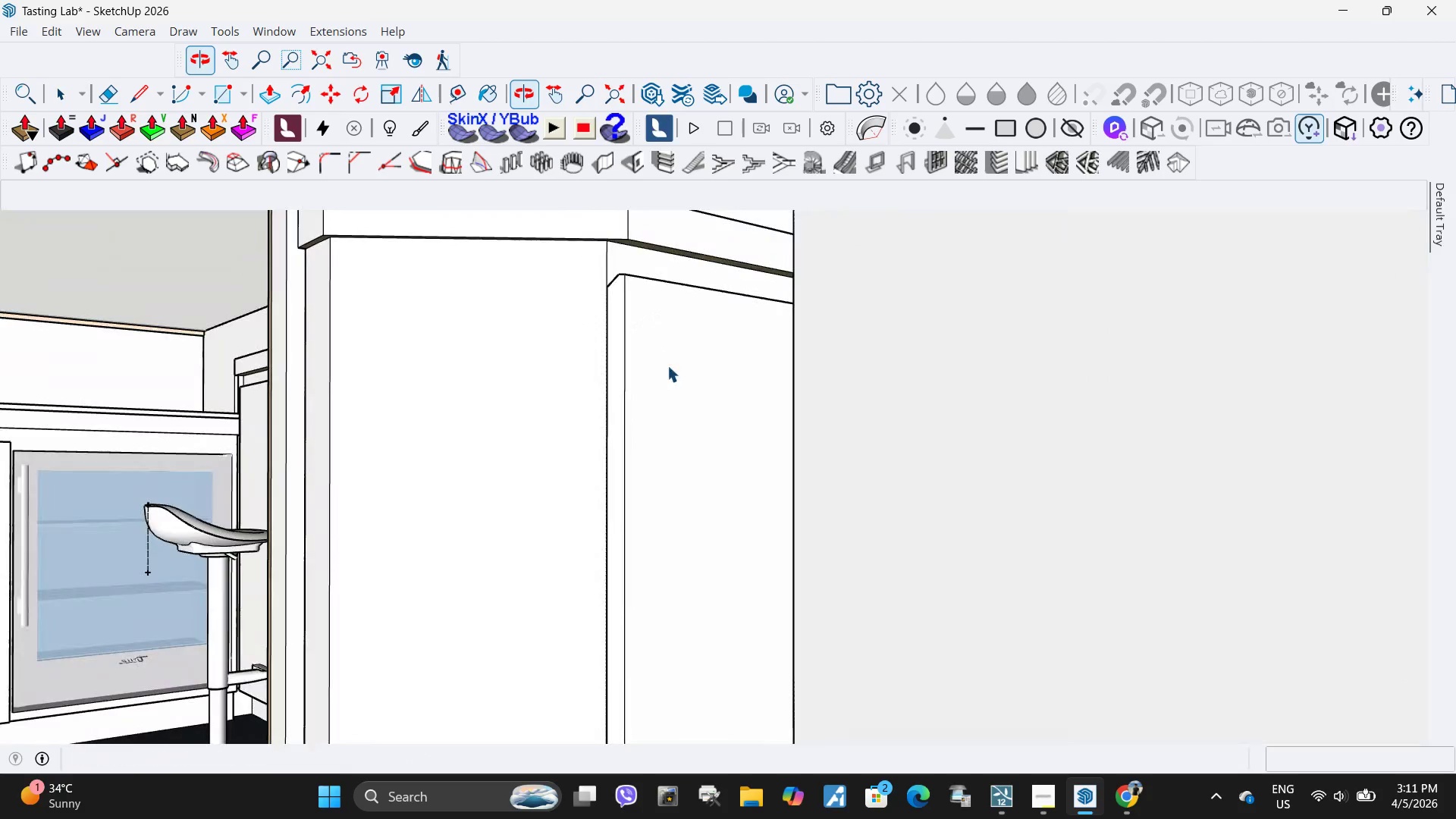 
scroll: coordinate [654, 413], scroll_direction: down, amount: 7.0
 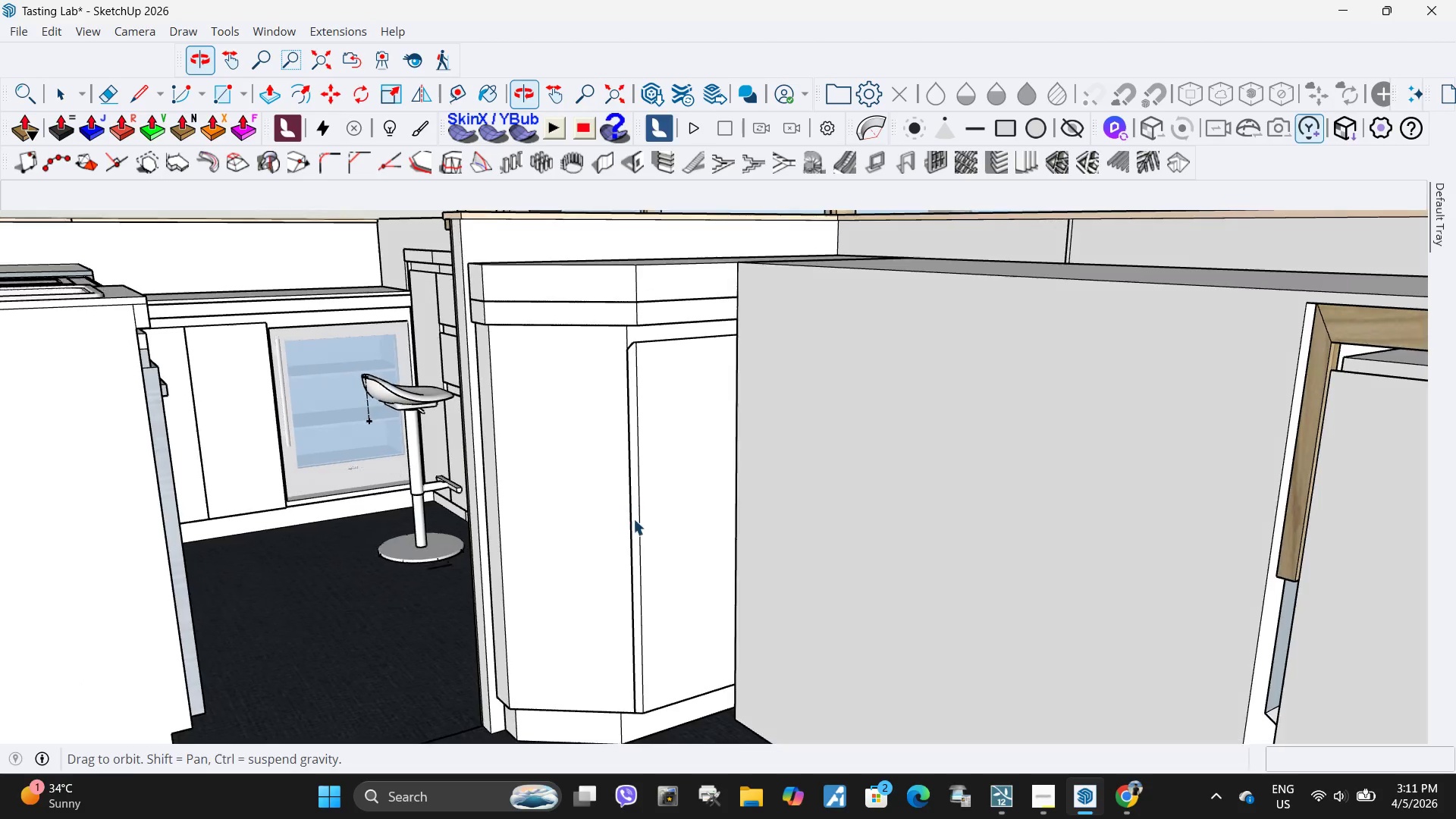 
scroll: coordinate [616, 690], scroll_direction: up, amount: 17.0
 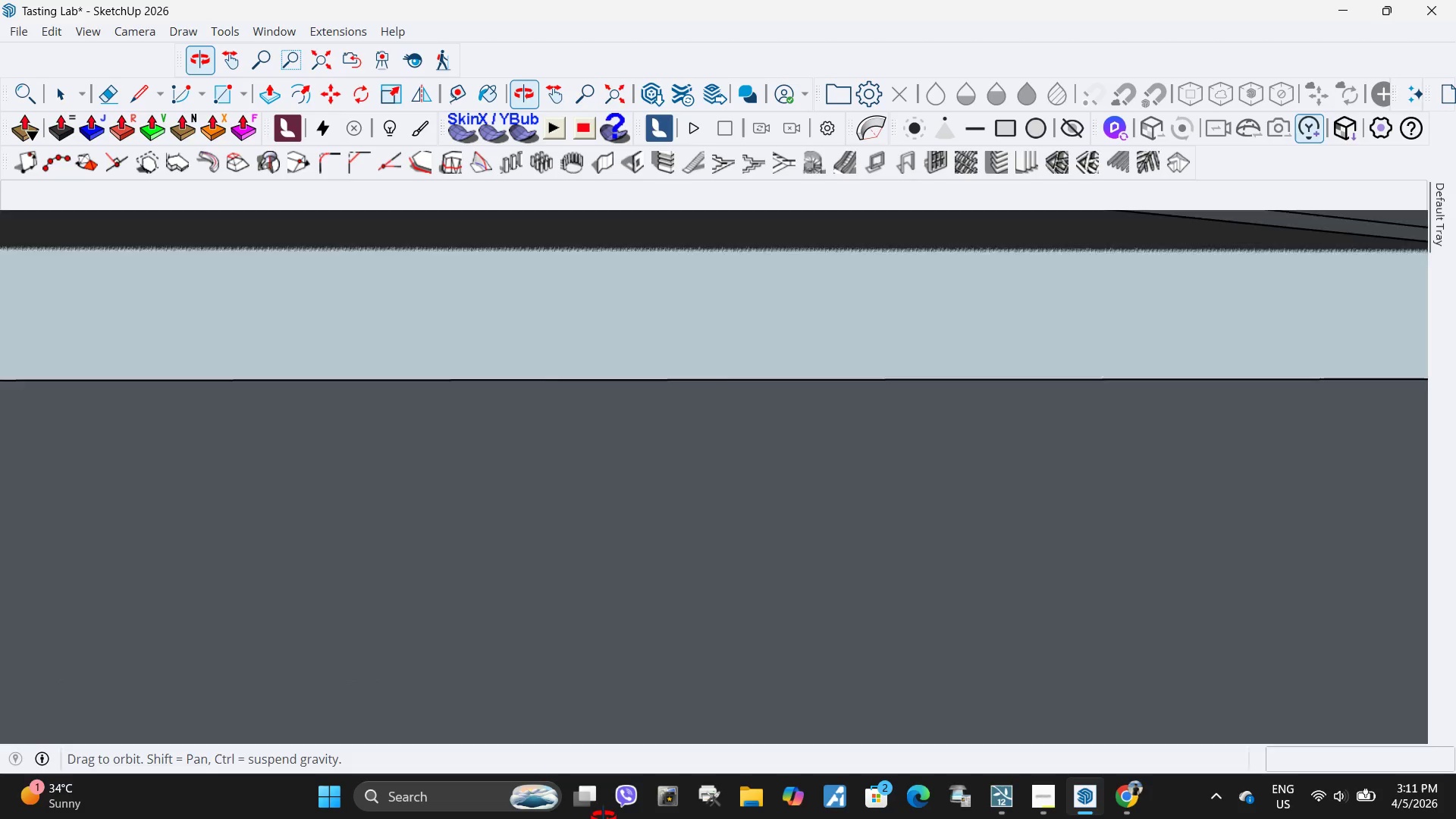 
scroll: coordinate [626, 611], scroll_direction: down, amount: 6.0
 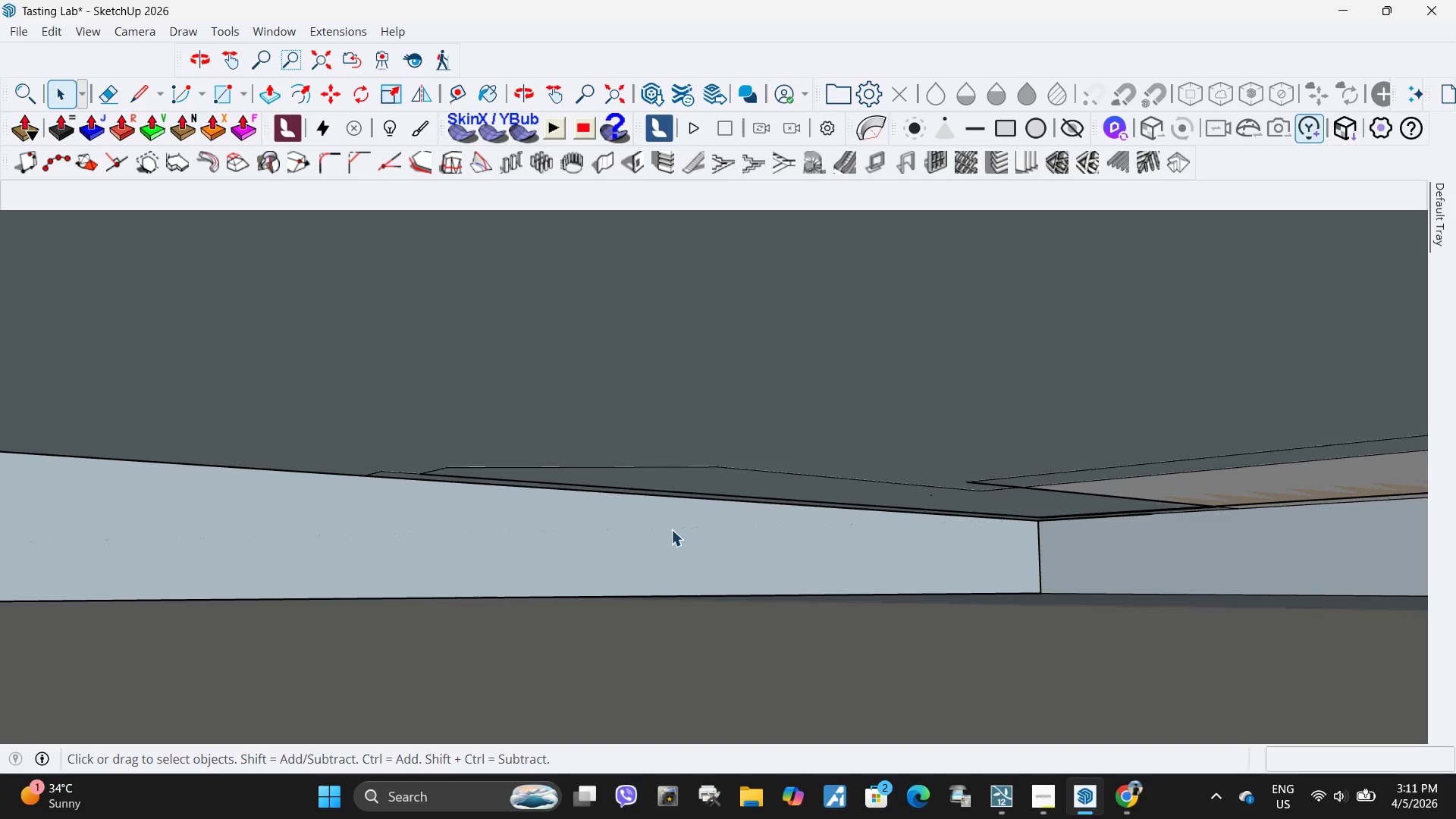 
key(H)
 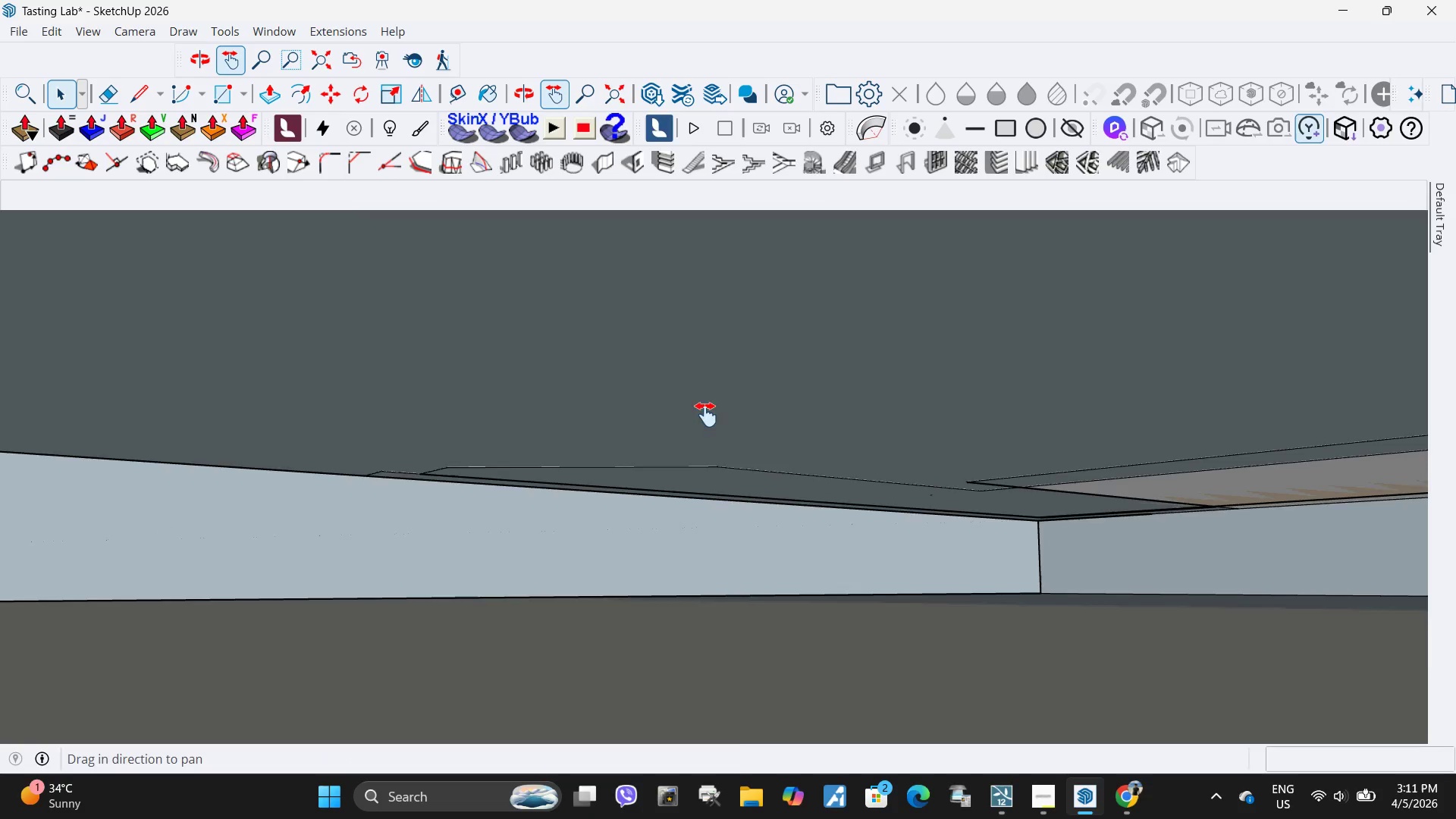 
left_click_drag(start_coordinate=[706, 415], to_coordinate=[736, 783])
 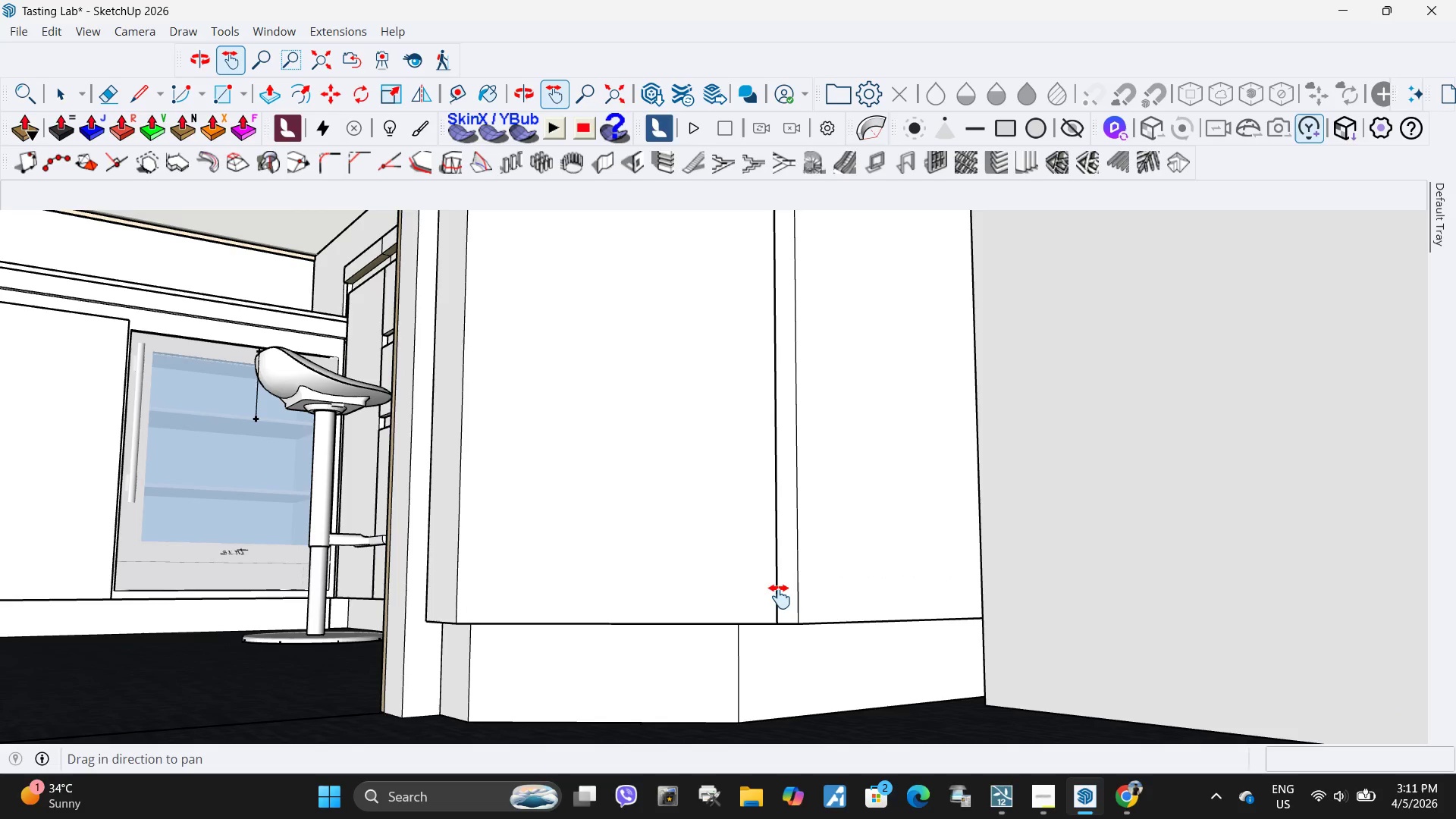 
left_click_drag(start_coordinate=[780, 599], to_coordinate=[741, 598])
 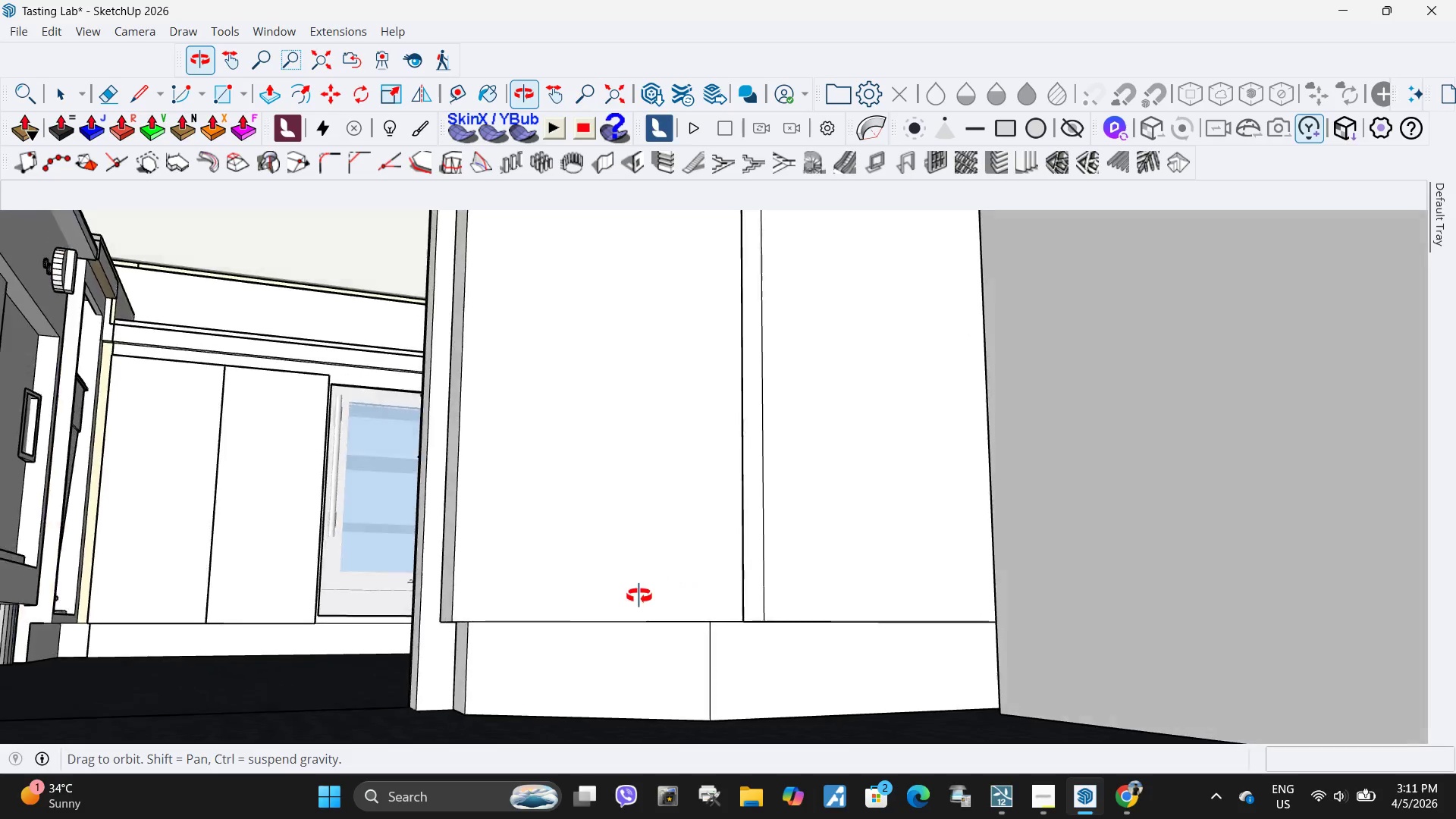 
scroll: coordinate [793, 586], scroll_direction: up, amount: 13.0
 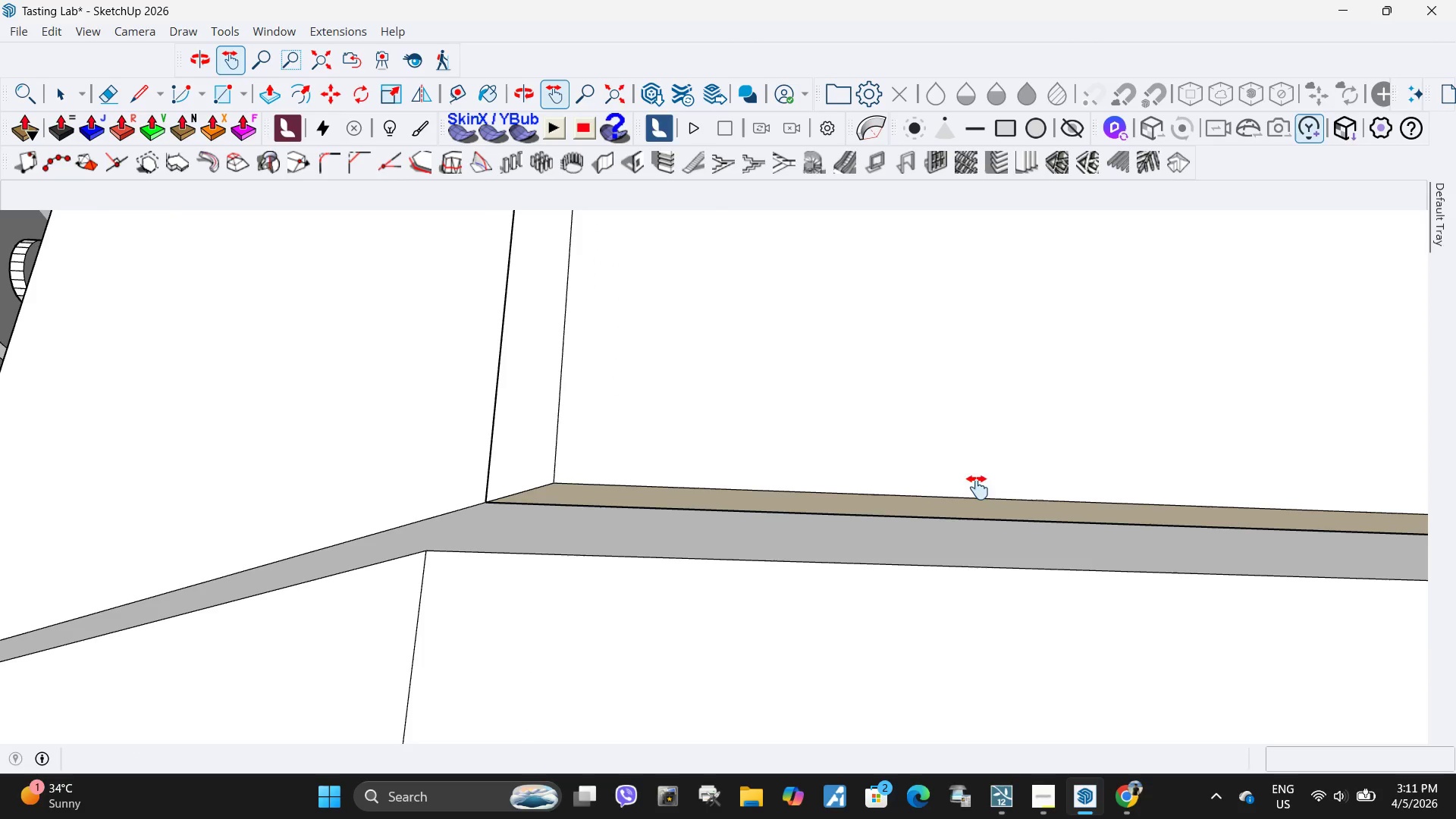 
key(Space)
 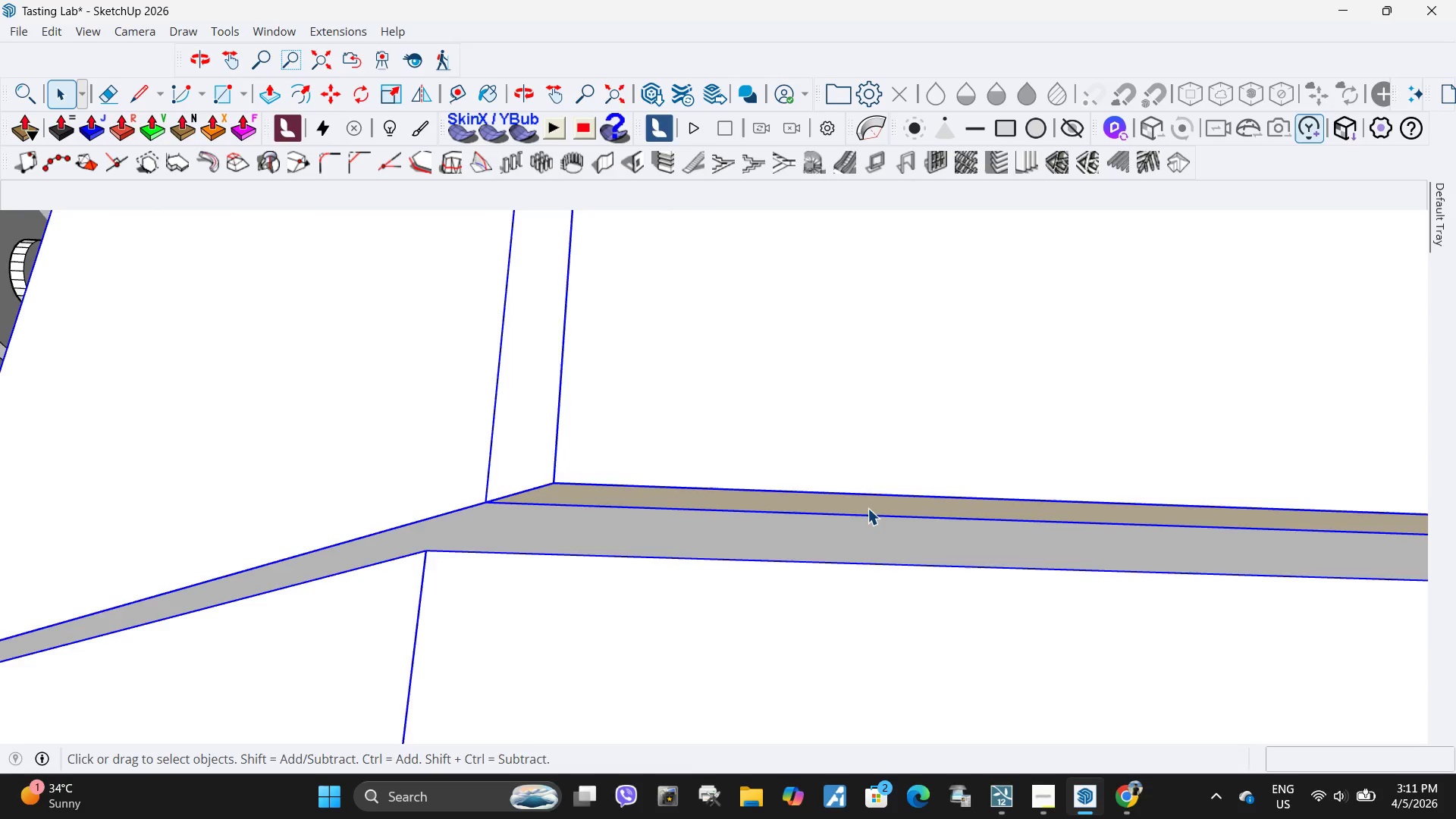 
double_click([868, 508])
 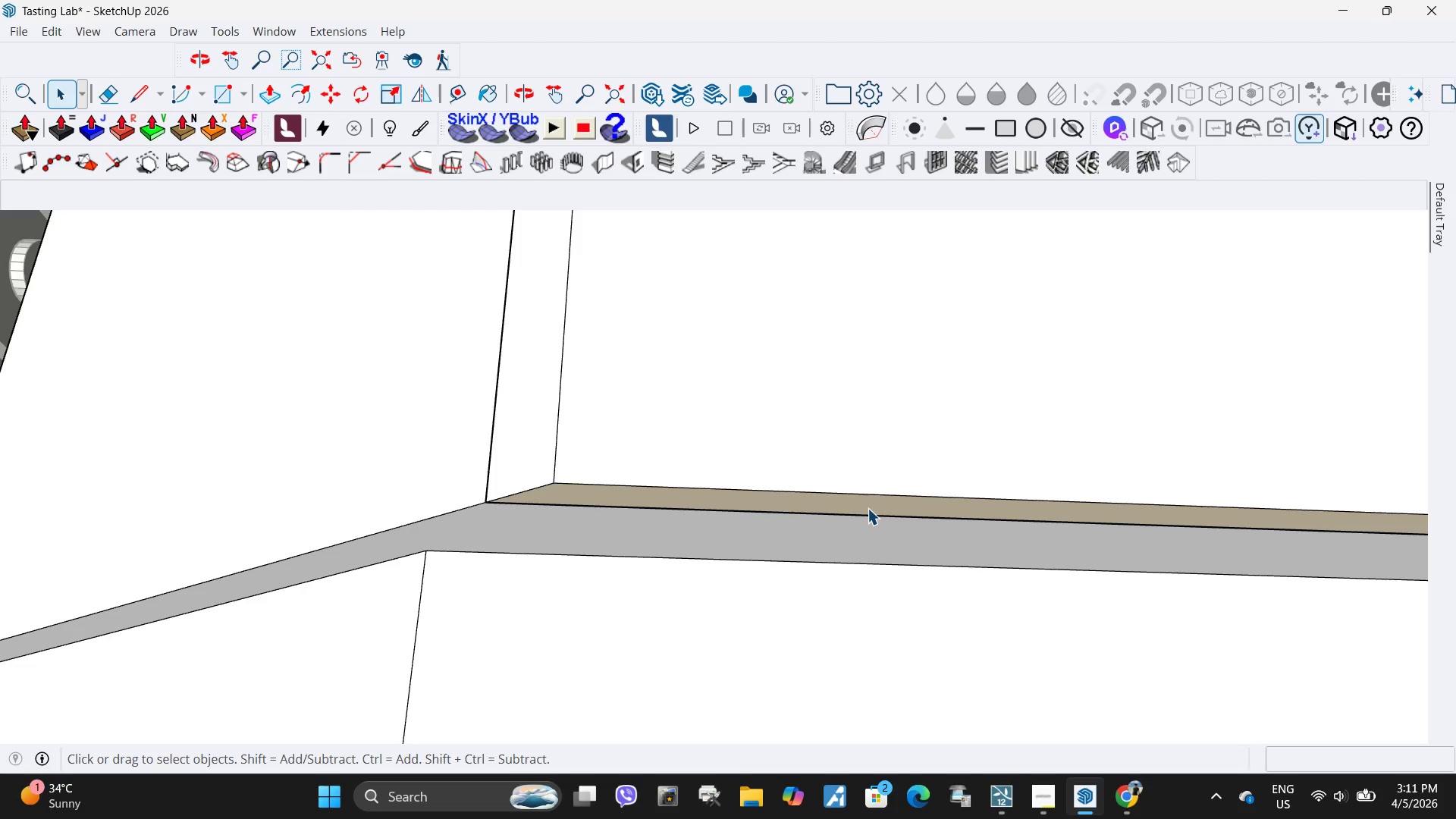 
triple_click([868, 508])
 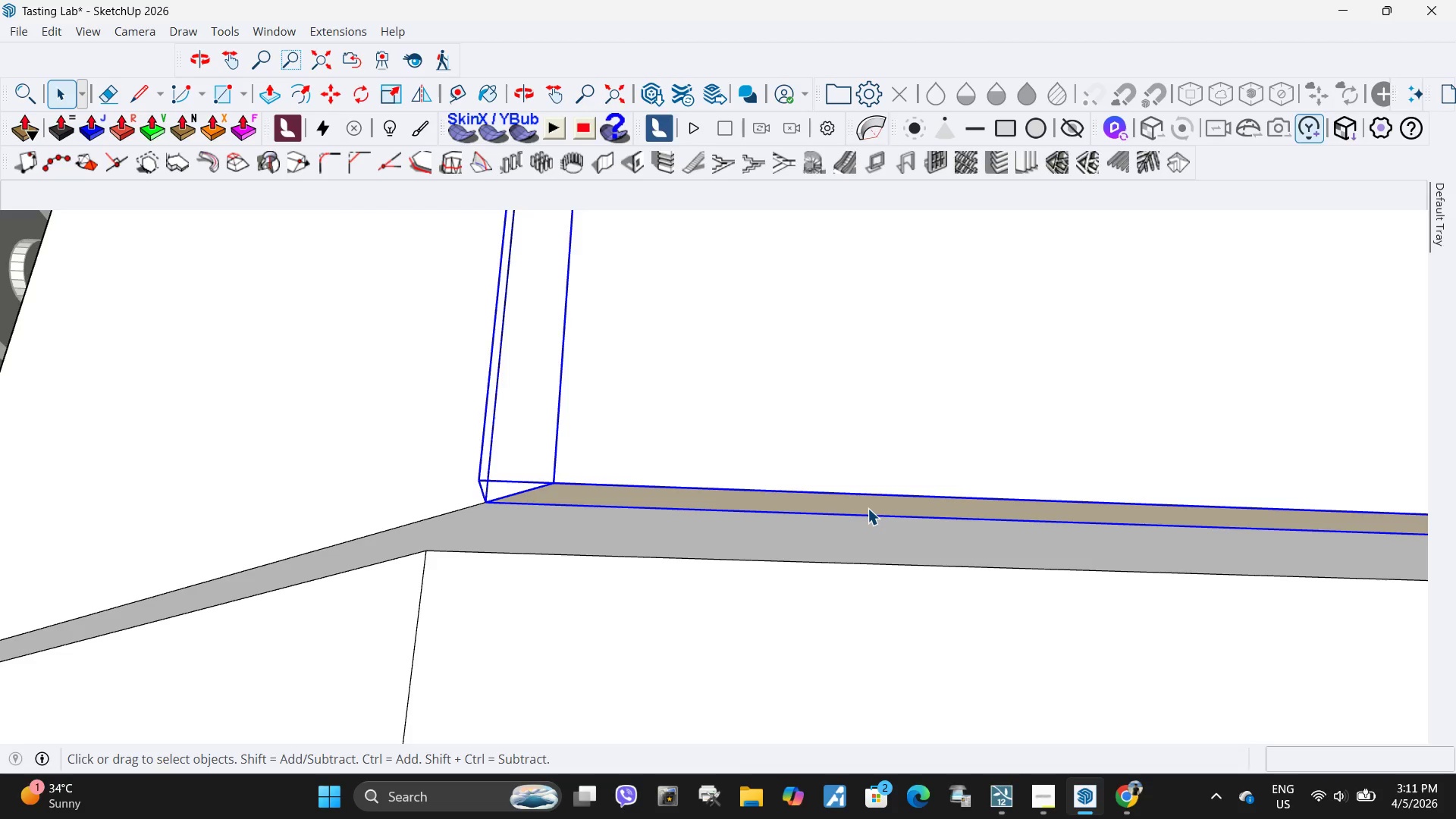 
triple_click([868, 508])
 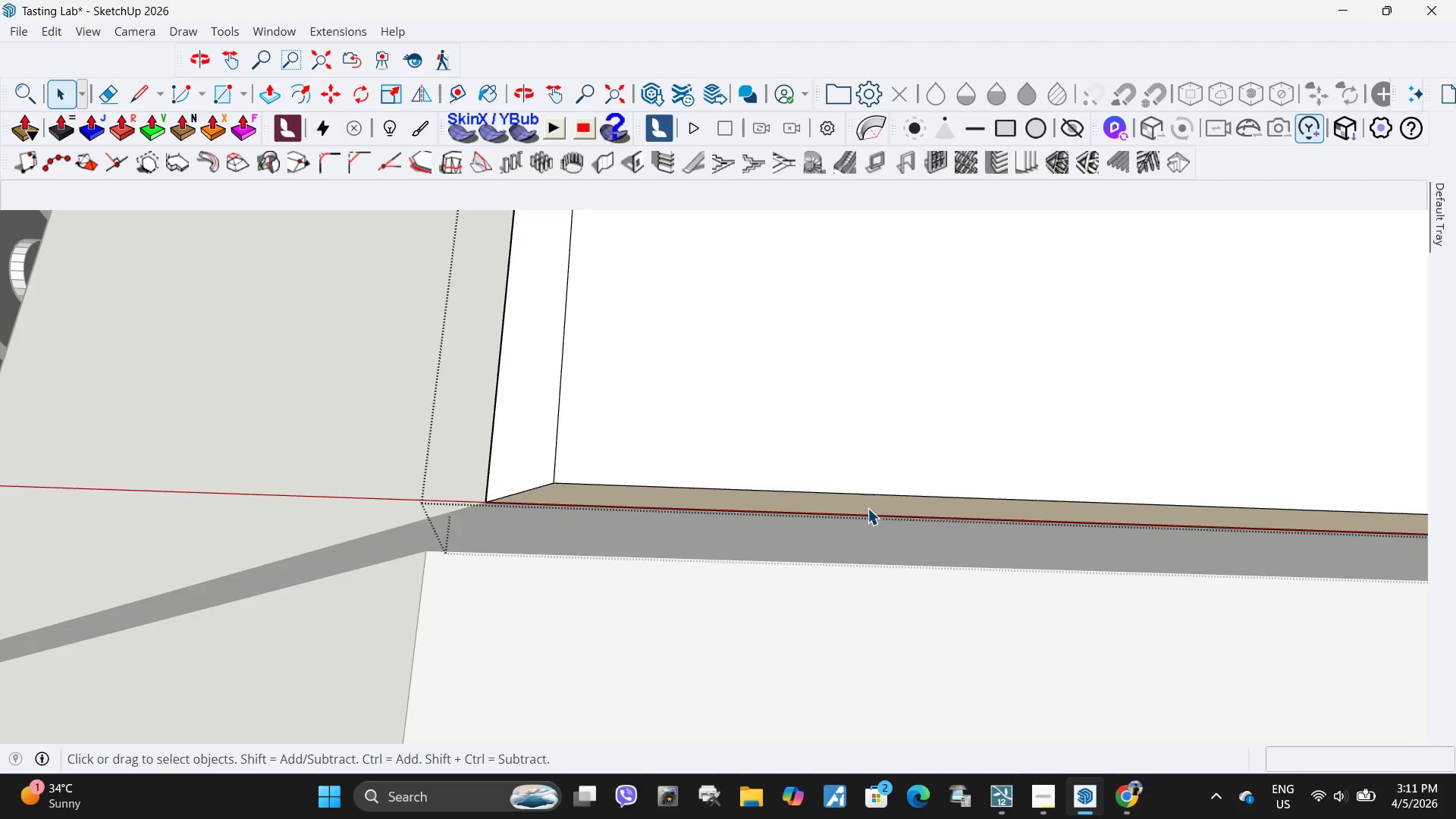 
triple_click([868, 508])
 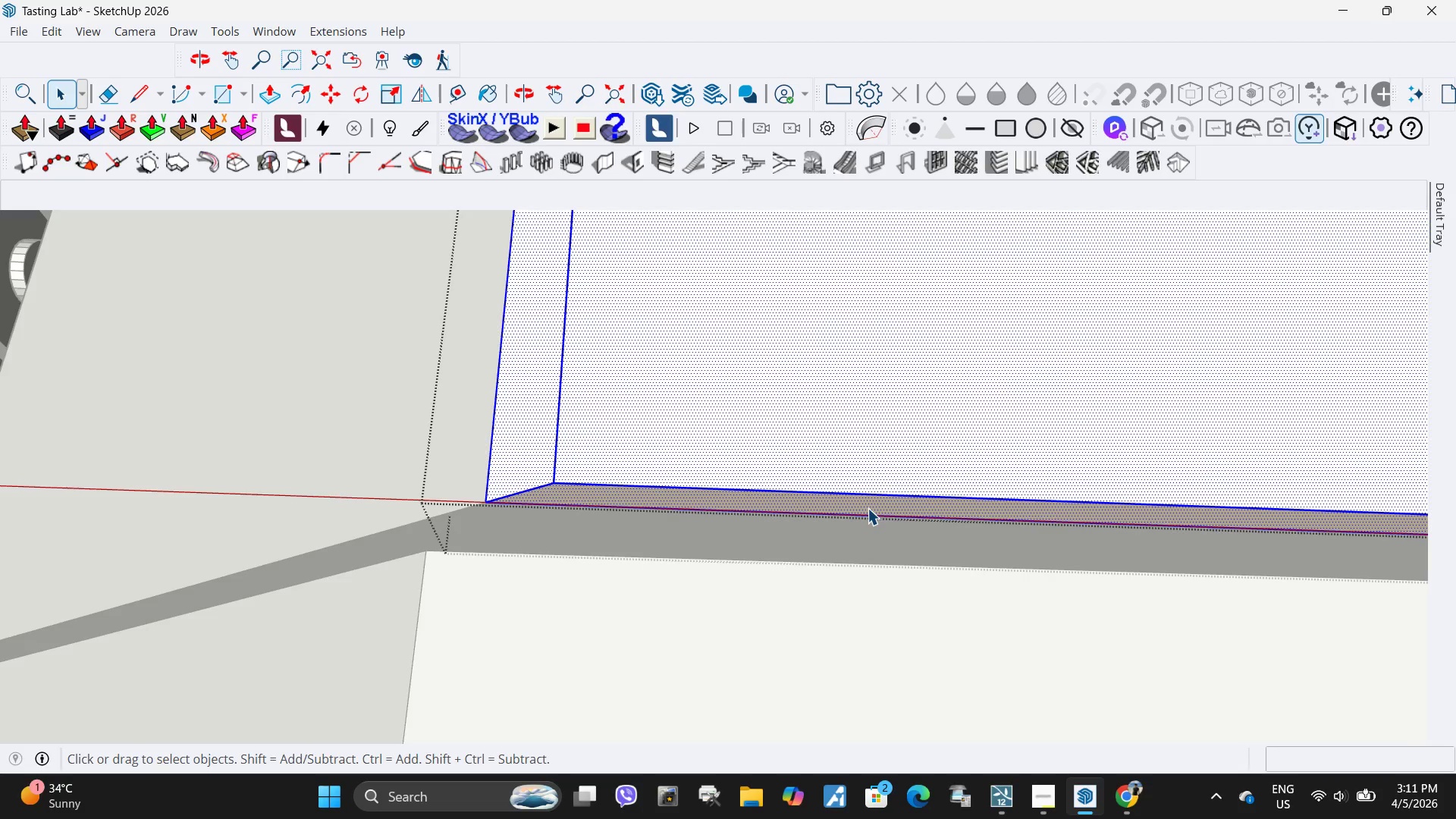 
triple_click([868, 508])
 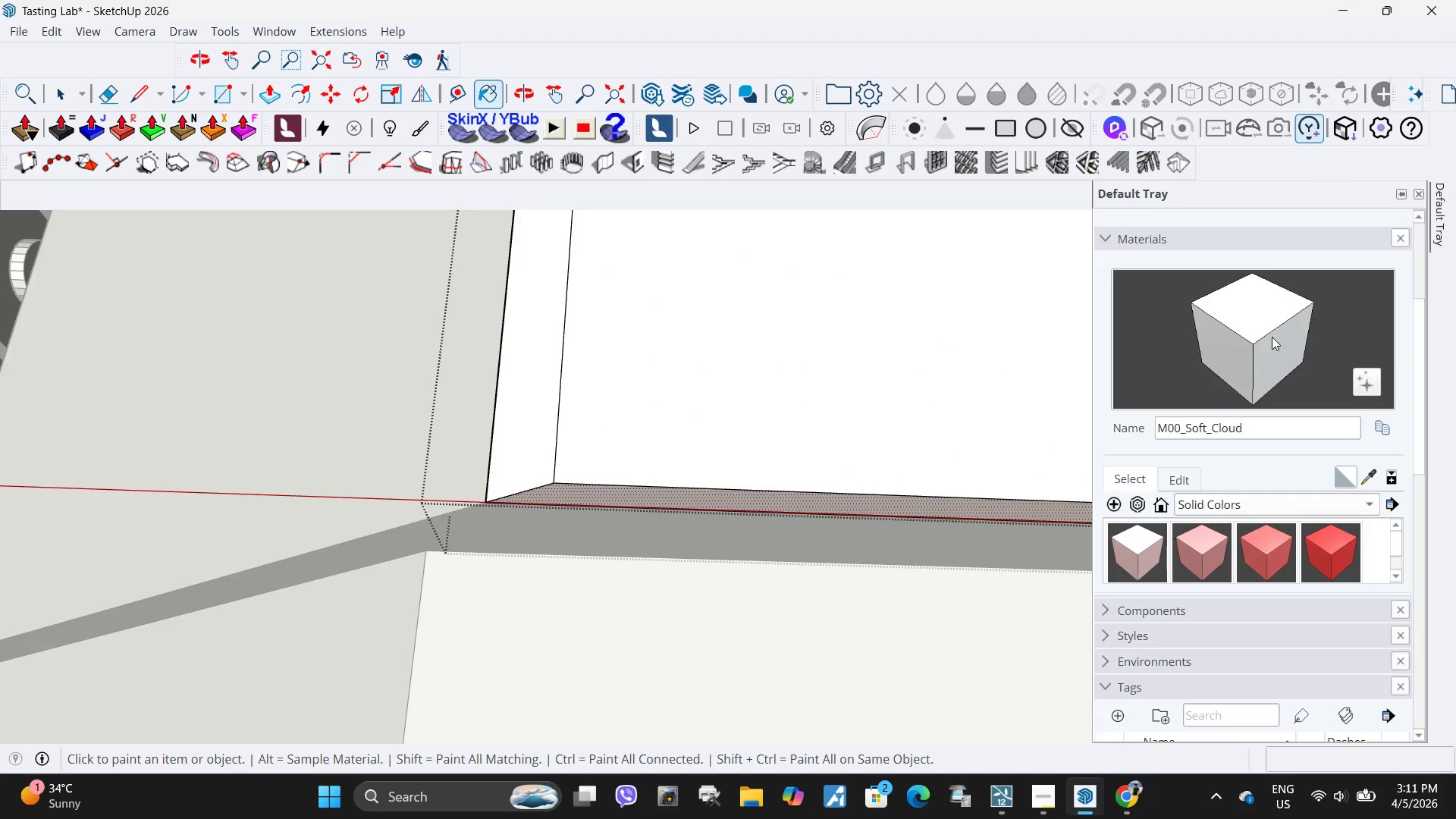 
left_click([793, 508])
 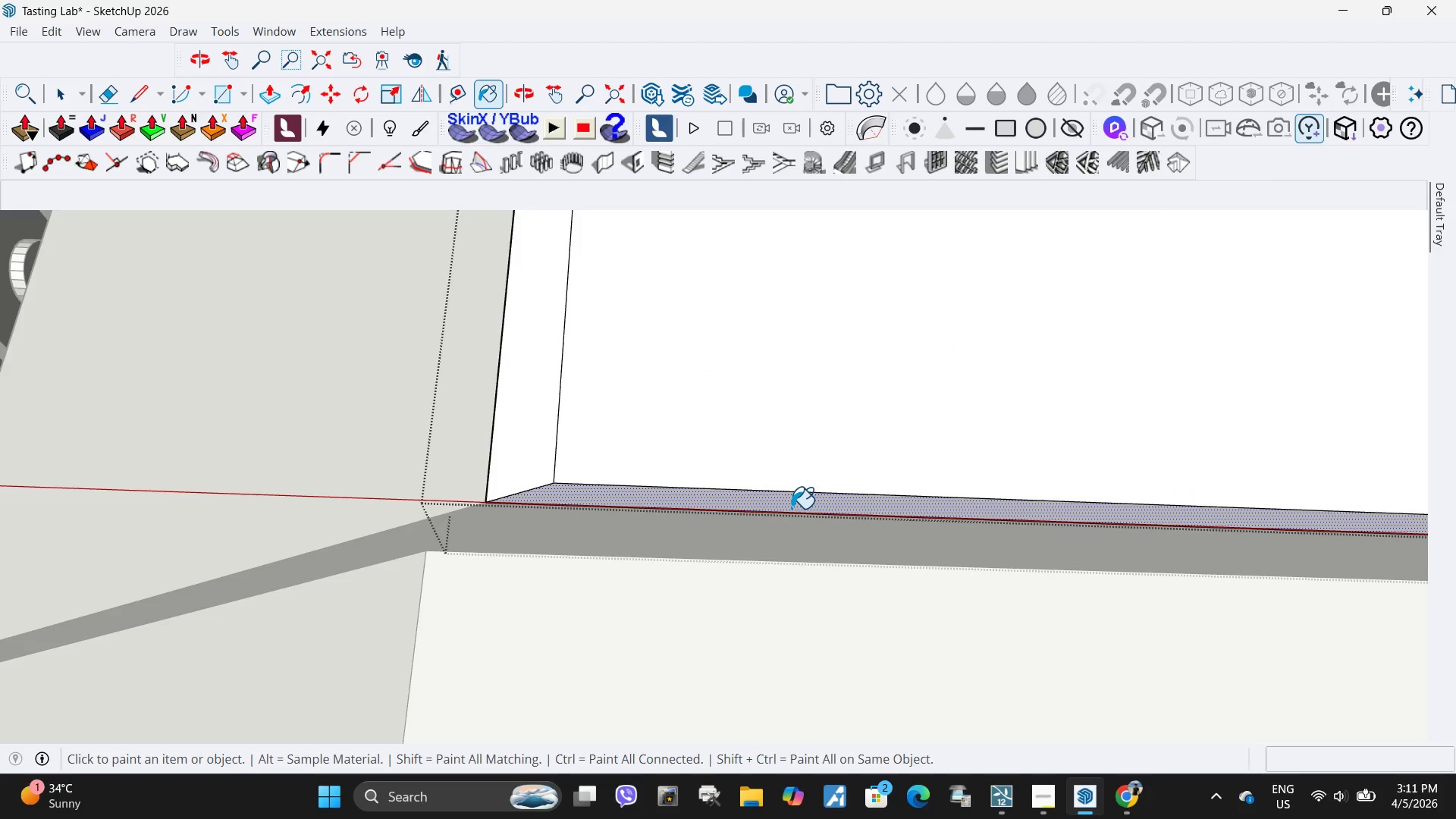 
key(Space)
 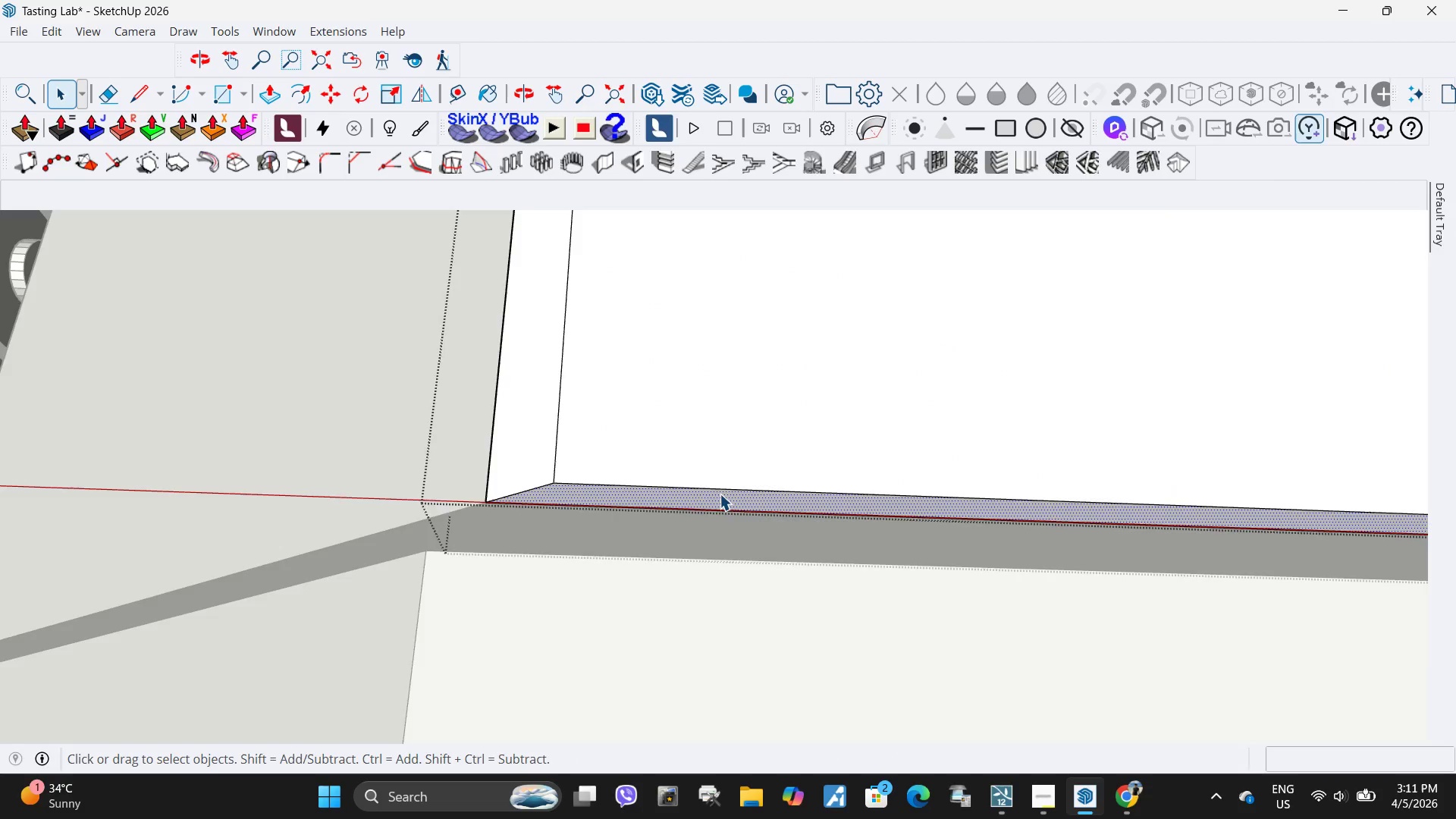 
key(Escape)
 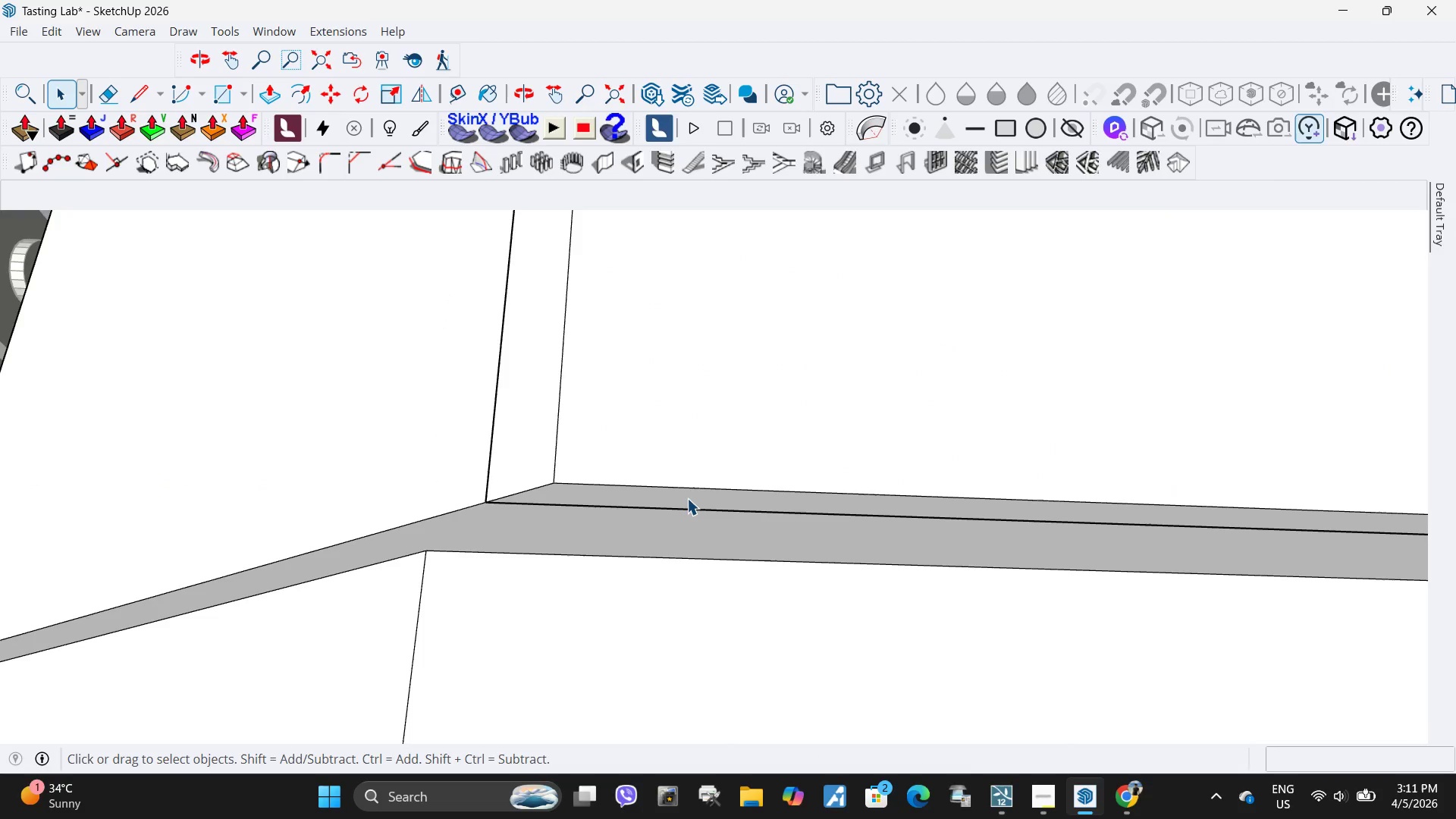 
key(Escape)
 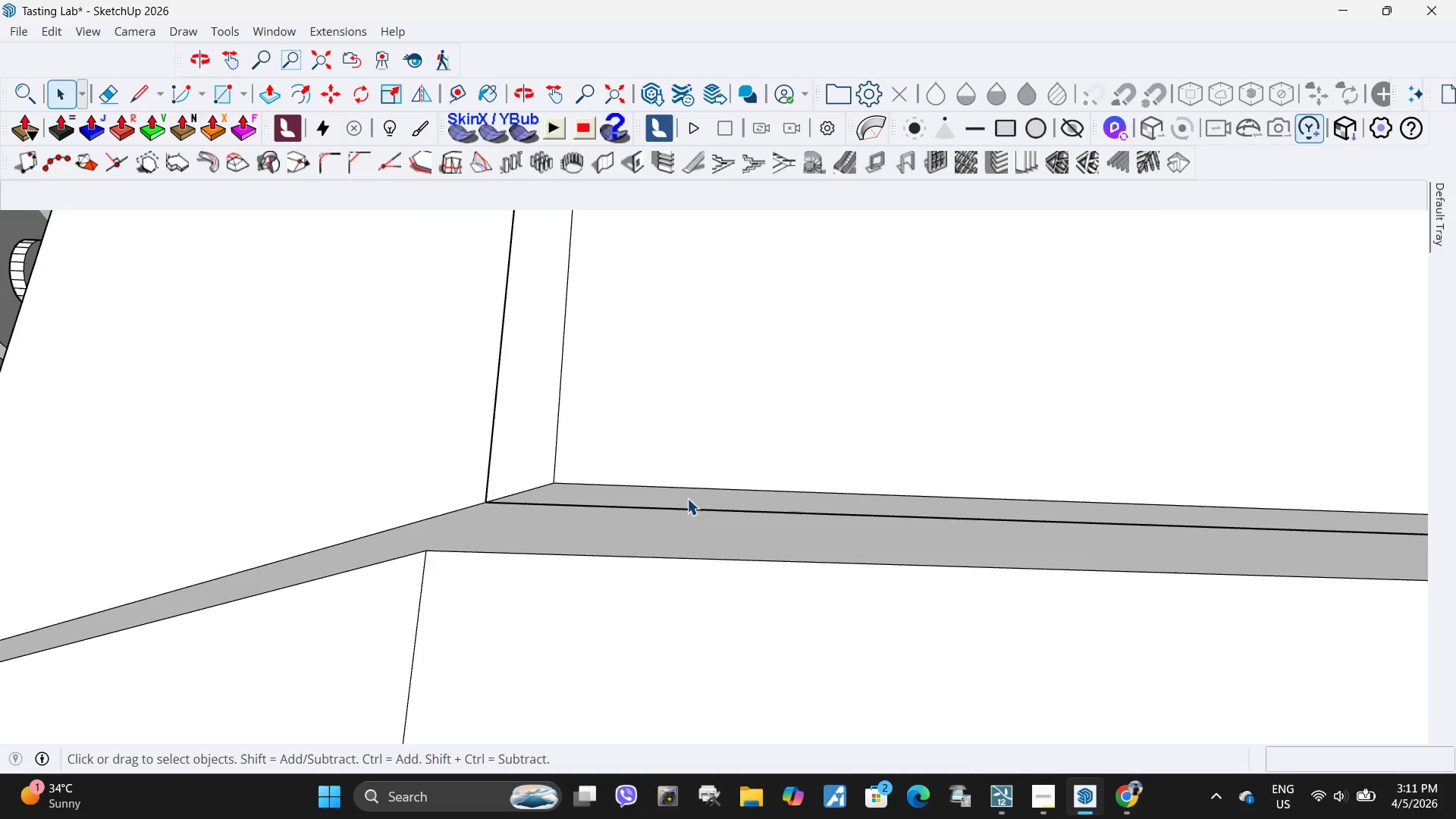 
key(Escape)
 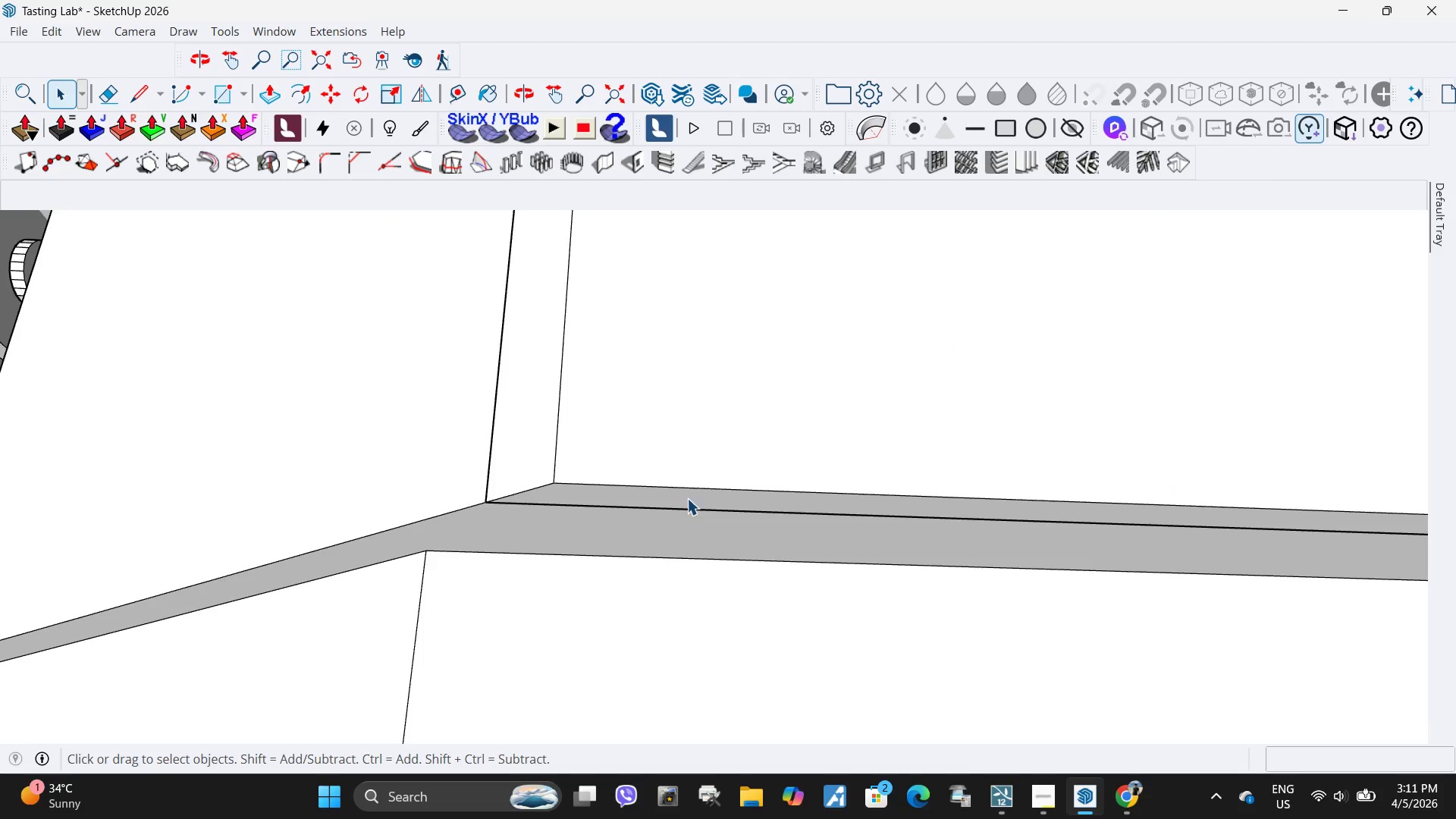 
scroll: coordinate [681, 592], scroll_direction: down, amount: 55.0
 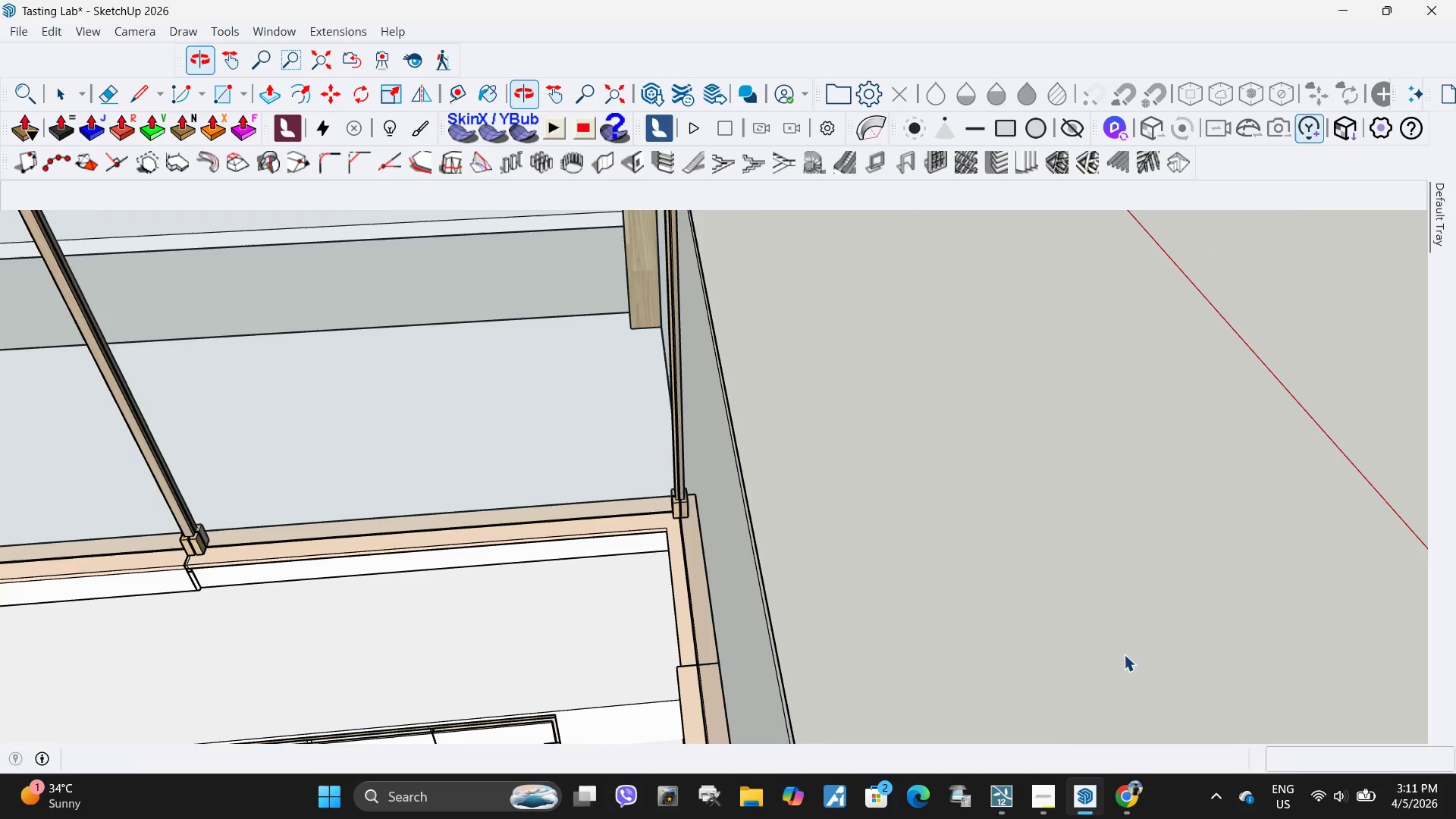 
scroll: coordinate [1039, 574], scroll_direction: up, amount: 7.0
 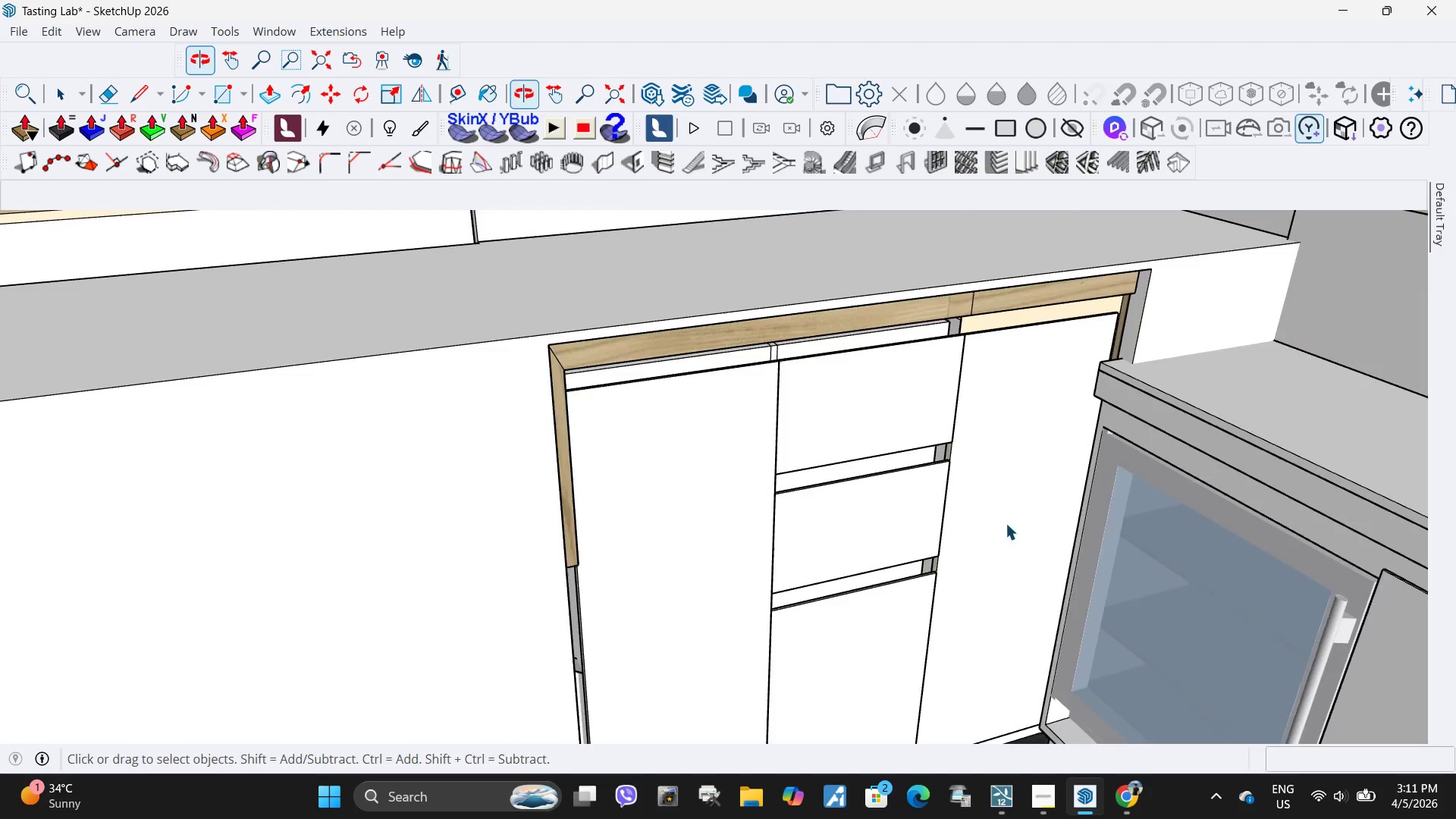 
double_click([875, 305])
 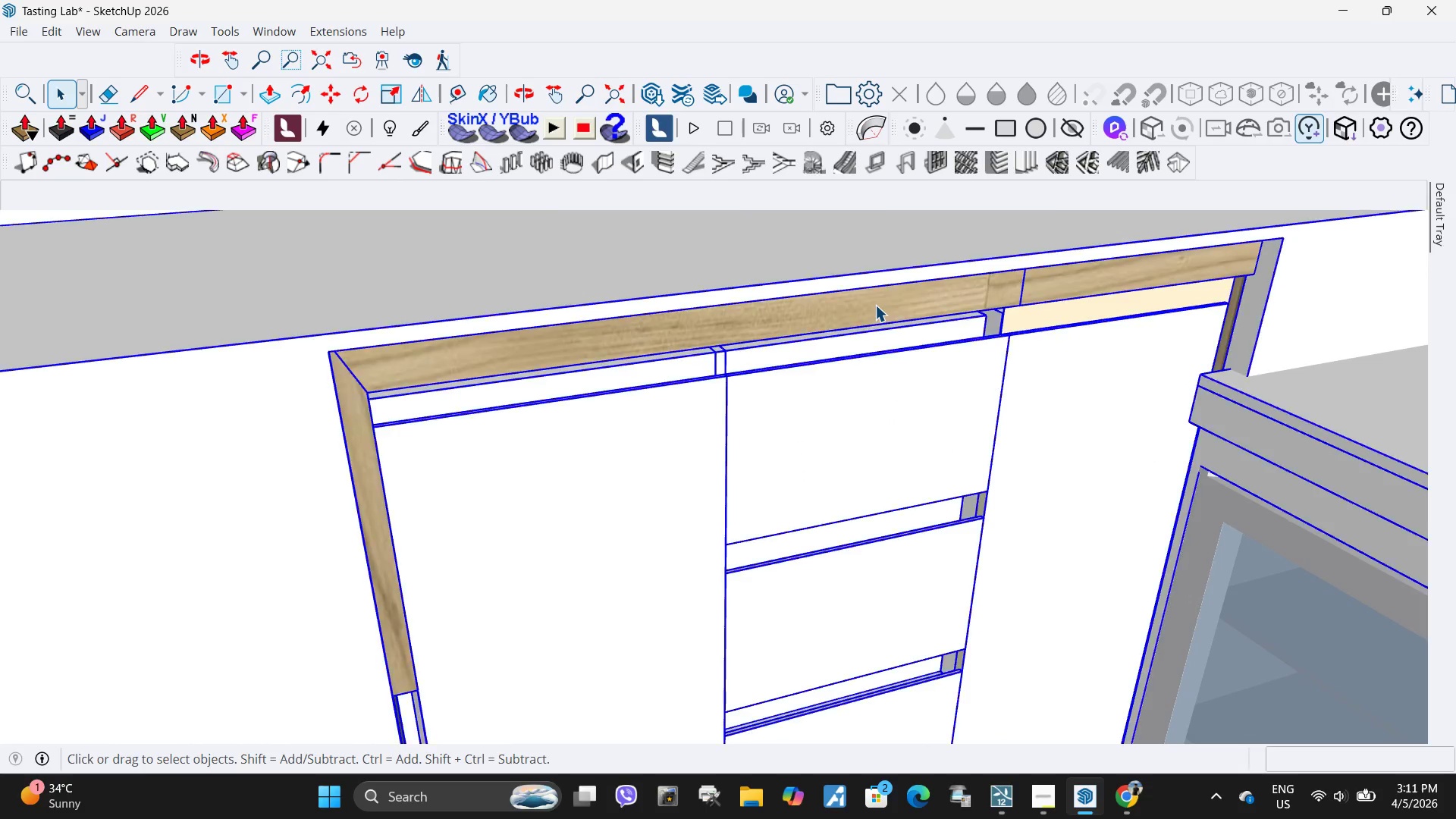 
scroll: coordinate [874, 334], scroll_direction: up, amount: 4.0
 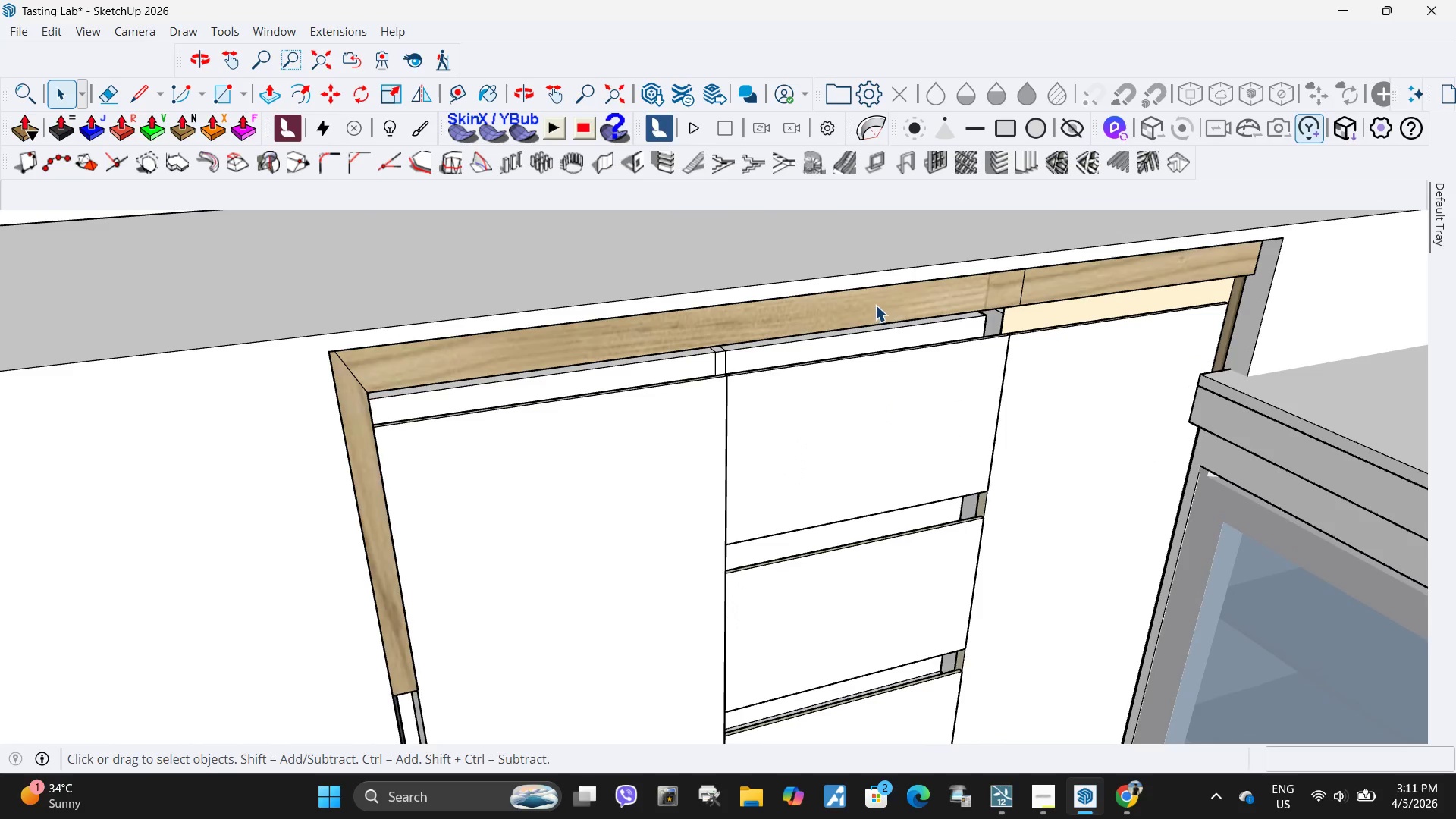 
triple_click([875, 305])
 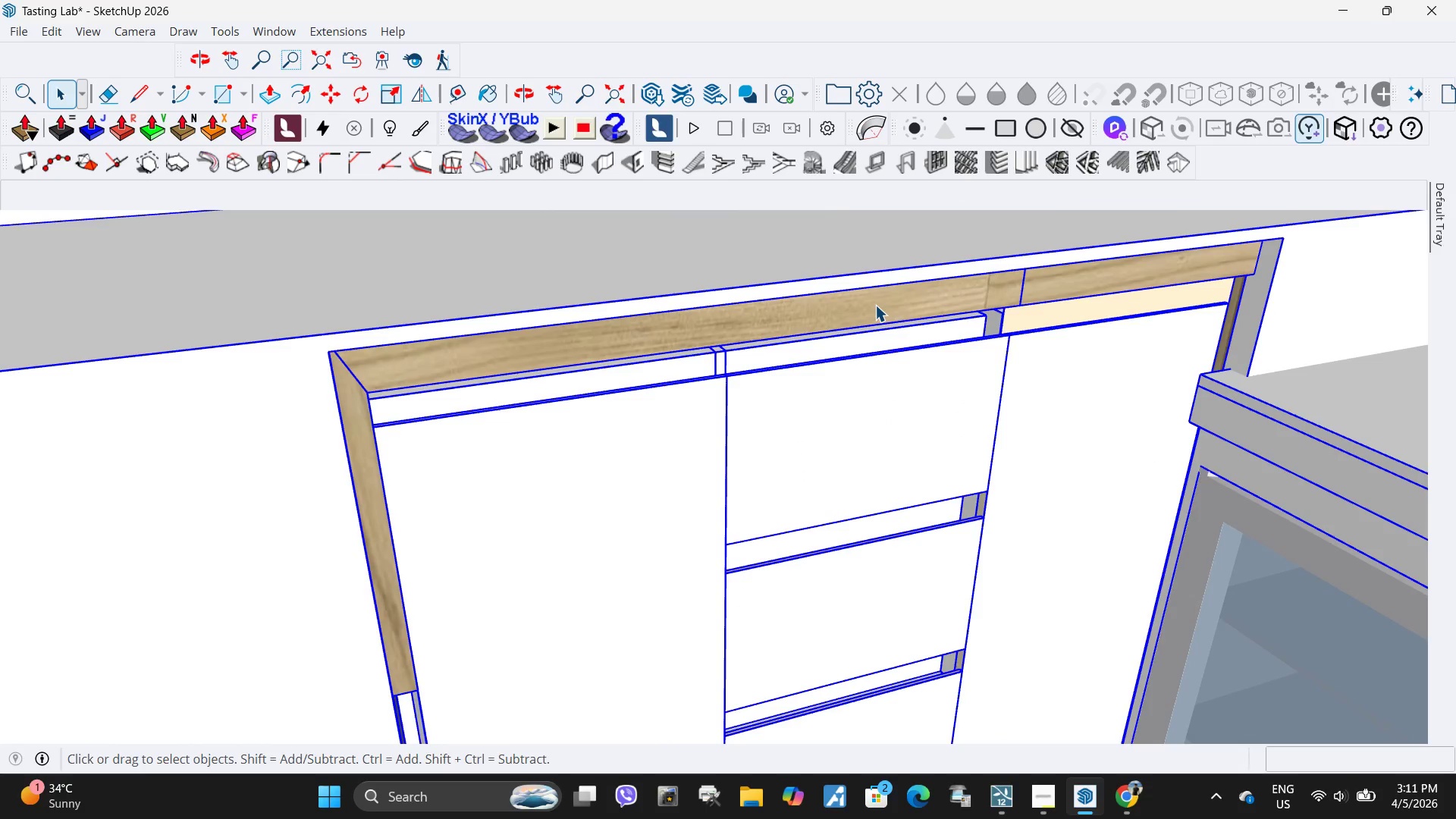 
triple_click([875, 305])
 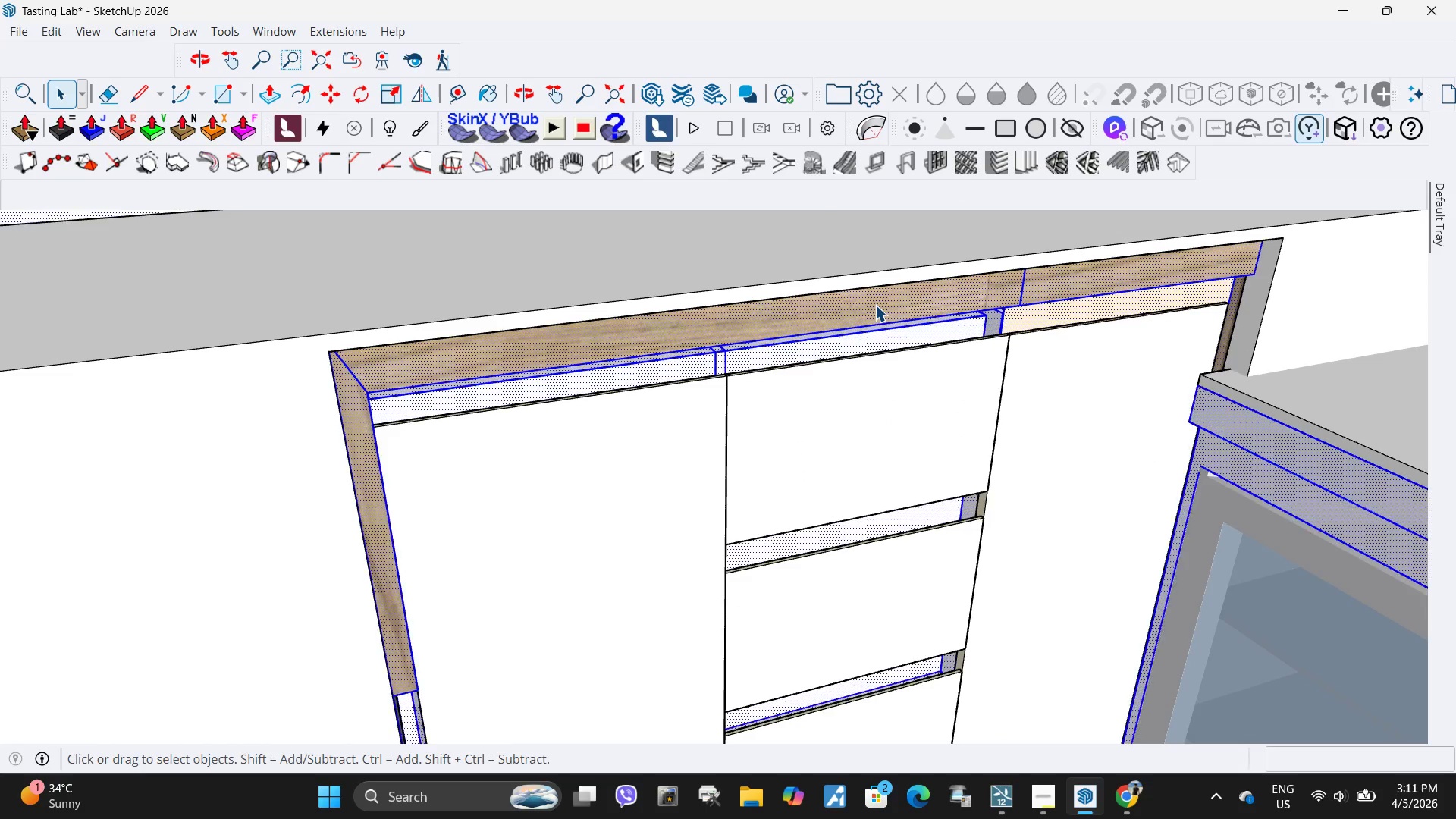 
triple_click([875, 305])
 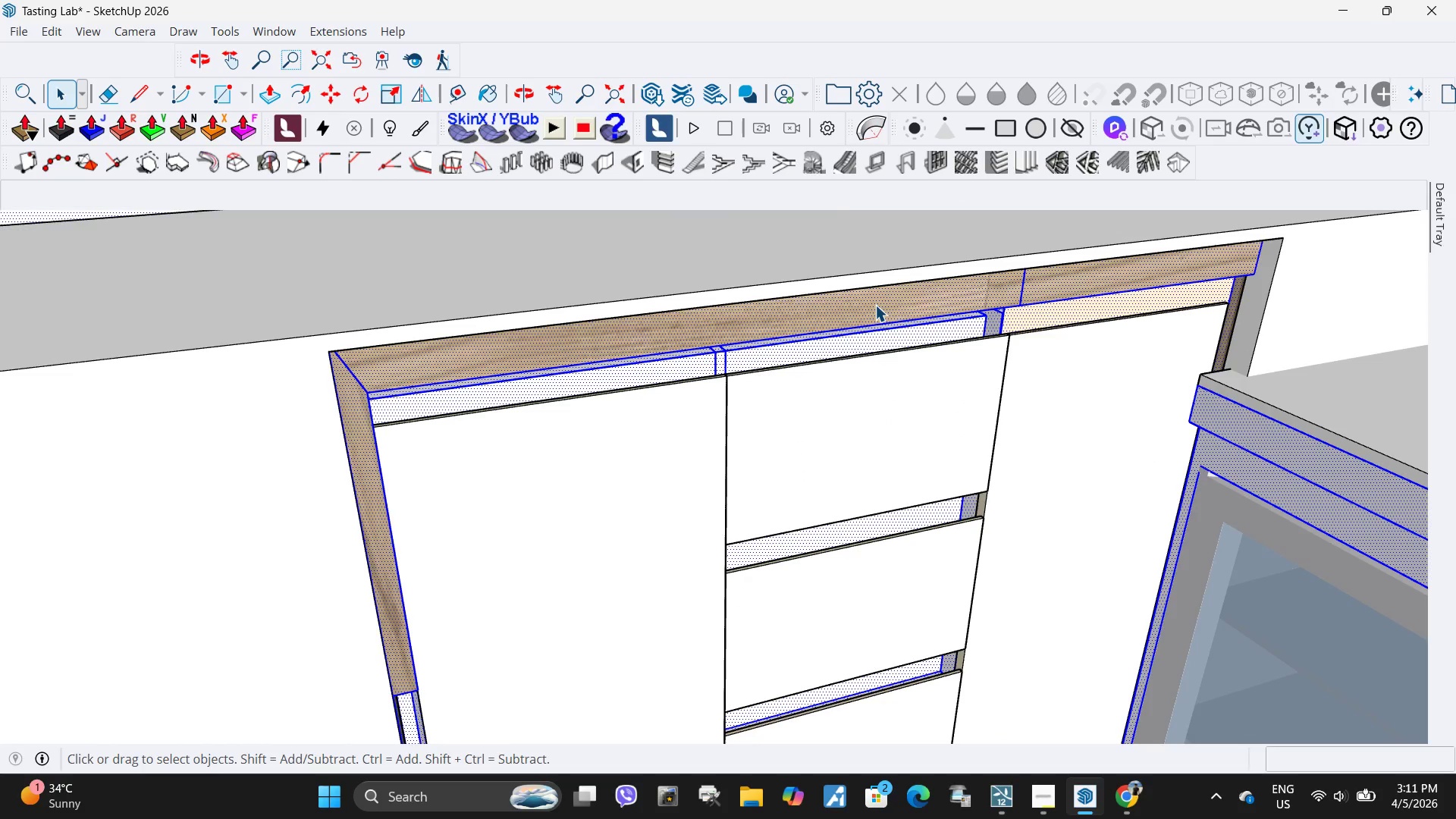 
triple_click([875, 305])
 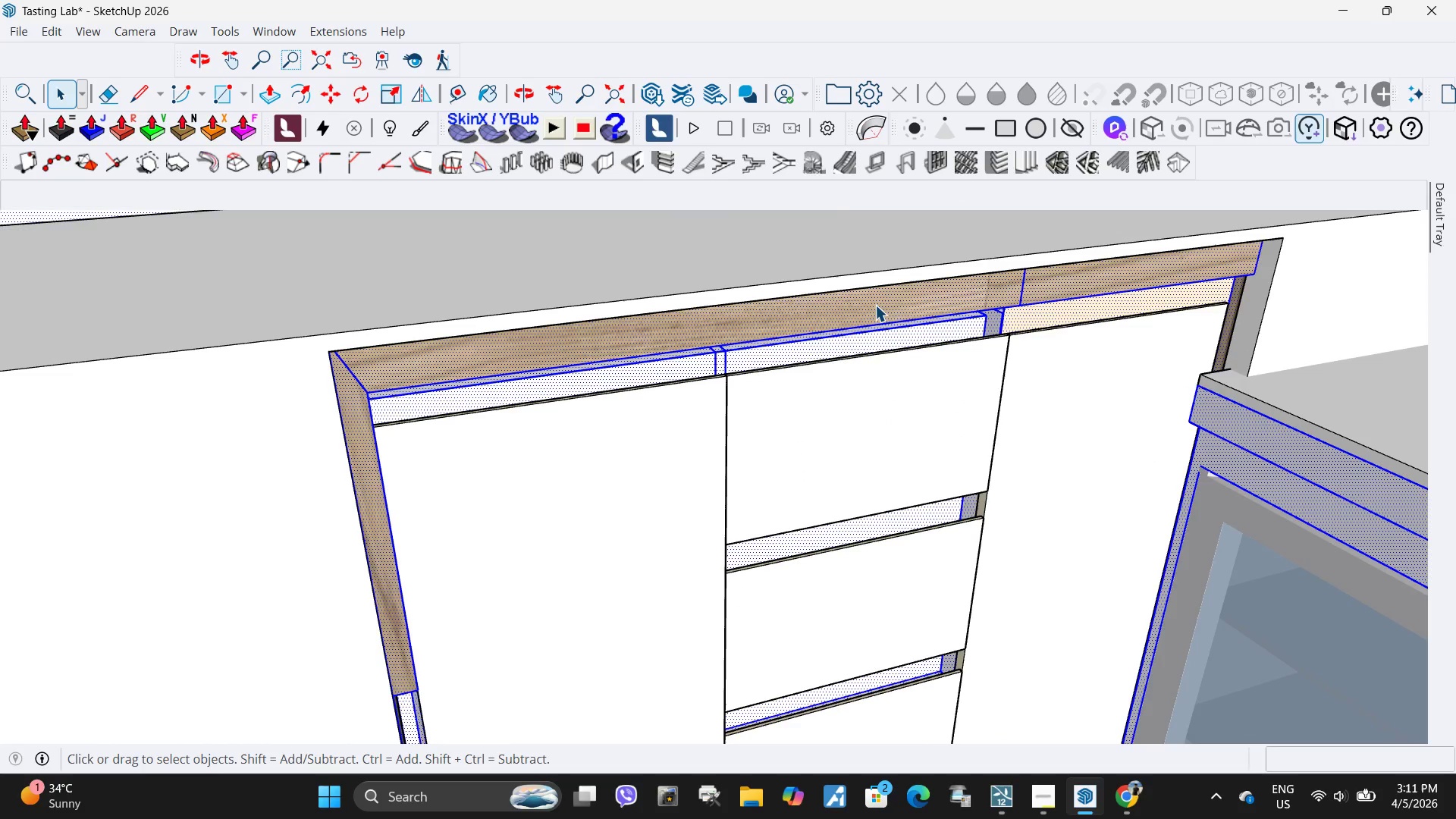 
triple_click([875, 305])
 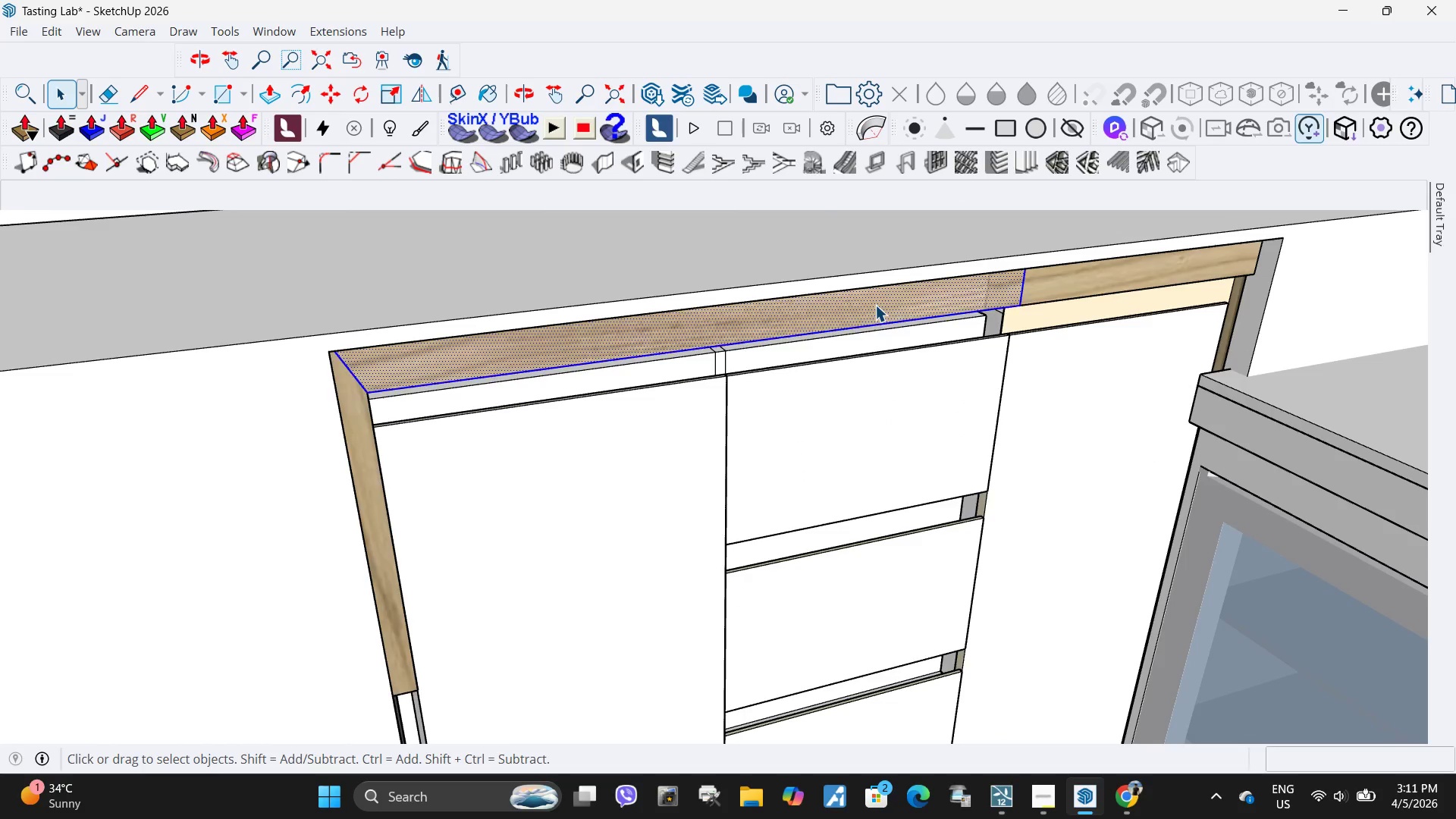 
triple_click([875, 305])
 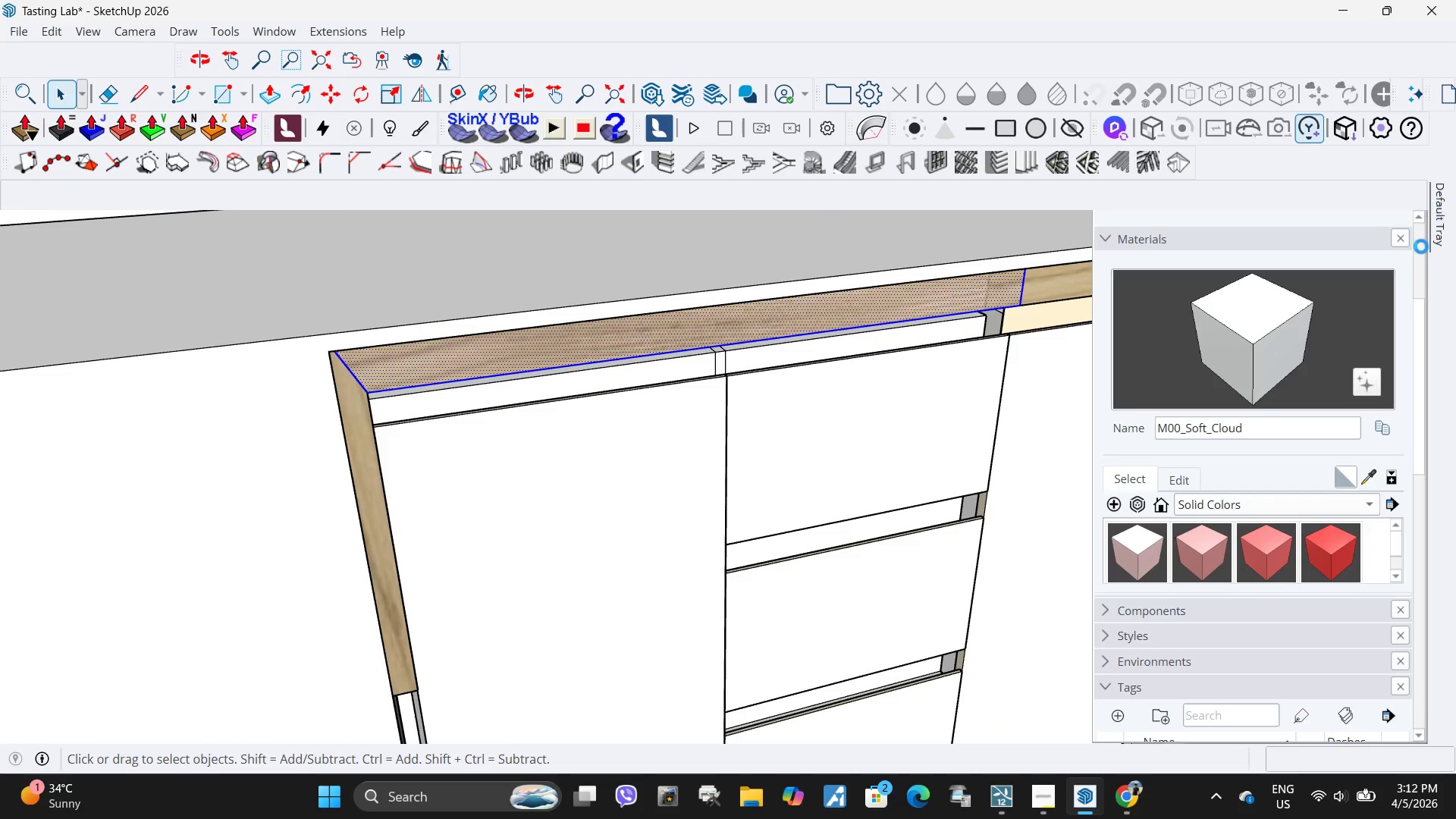 
left_click([1306, 315])
 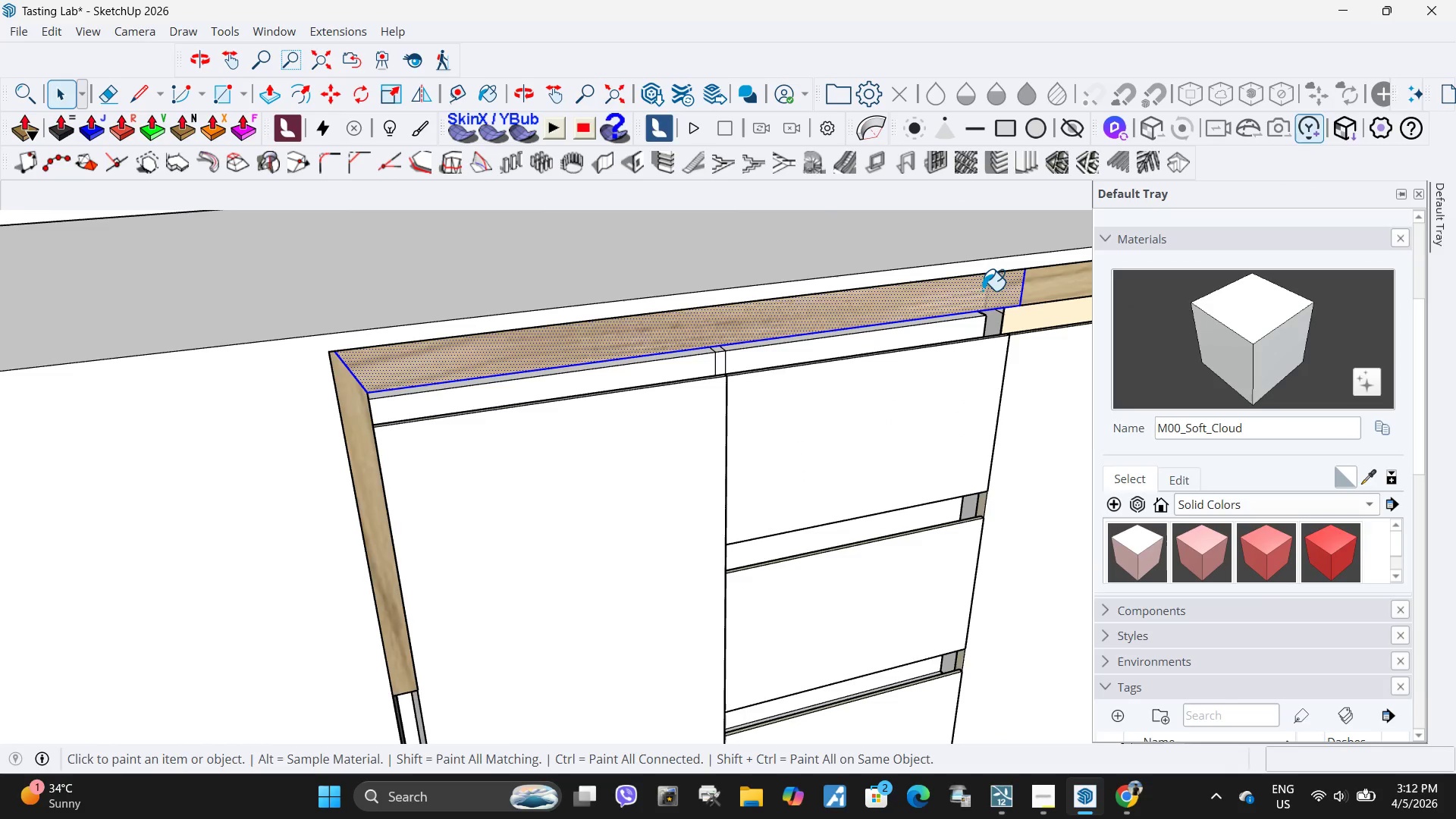 
left_click([982, 289])
 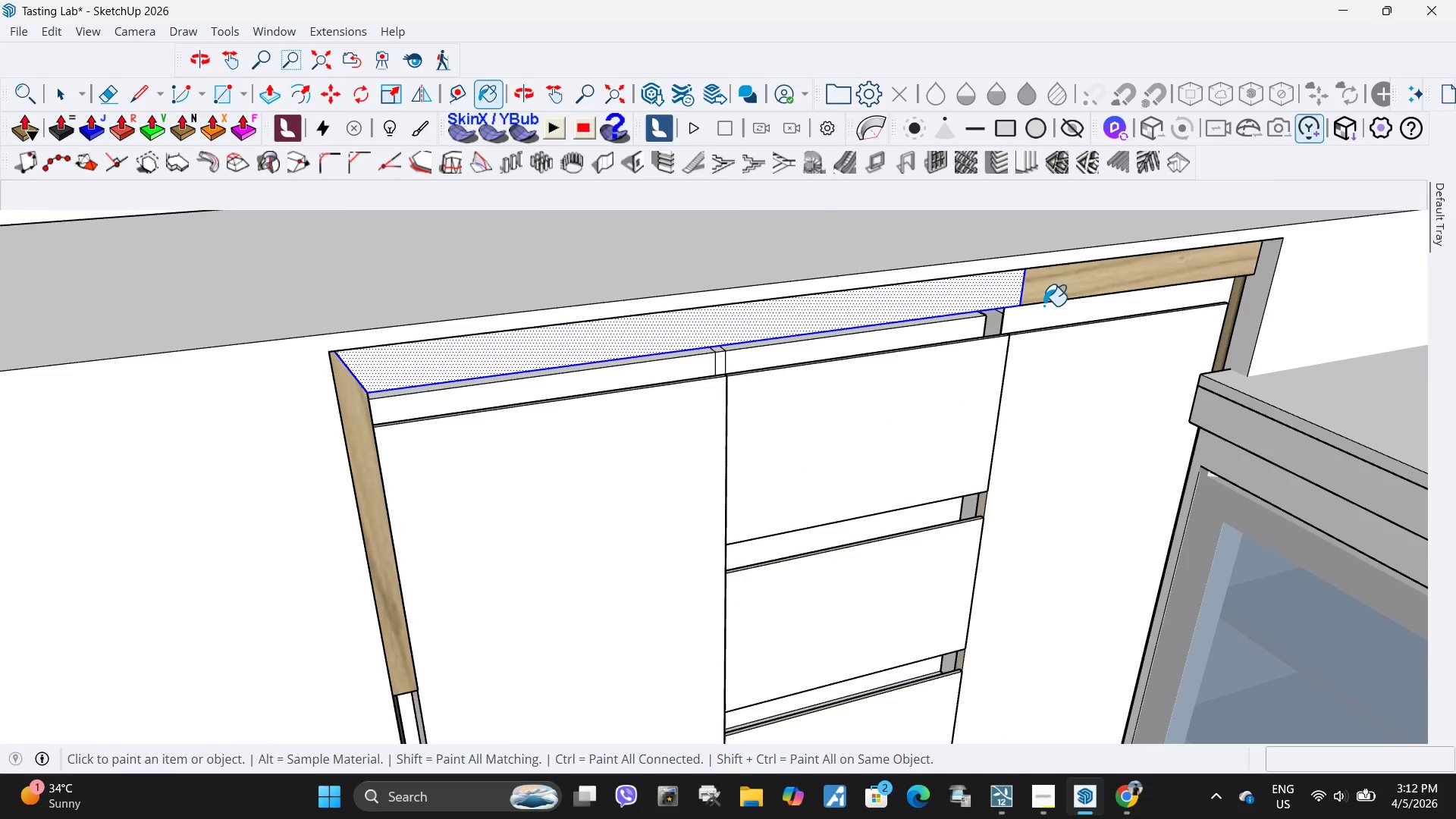 
triple_click([1062, 270])
 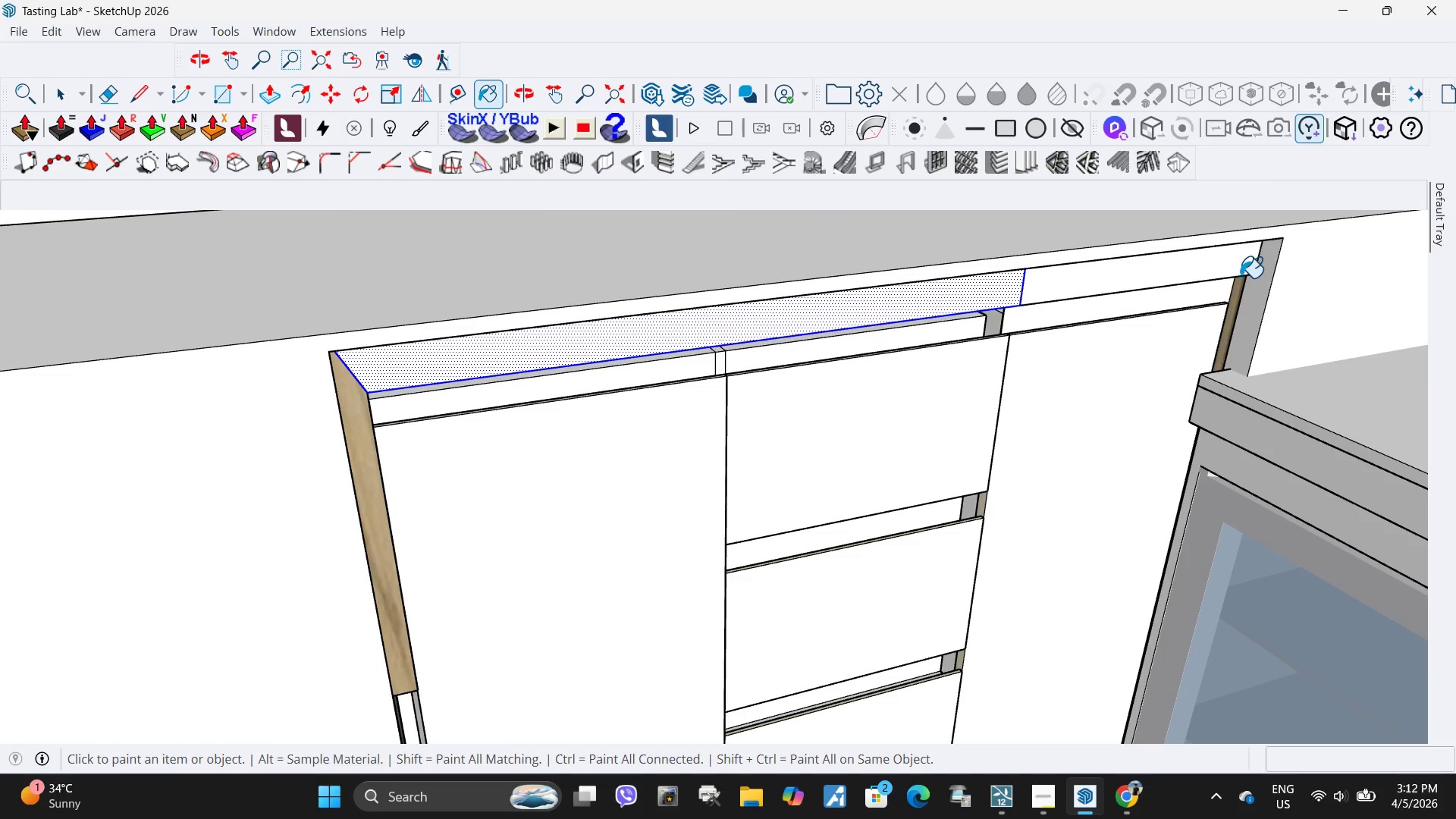 
left_click_drag(start_coordinate=[1237, 295], to_coordinate=[1238, 300])
 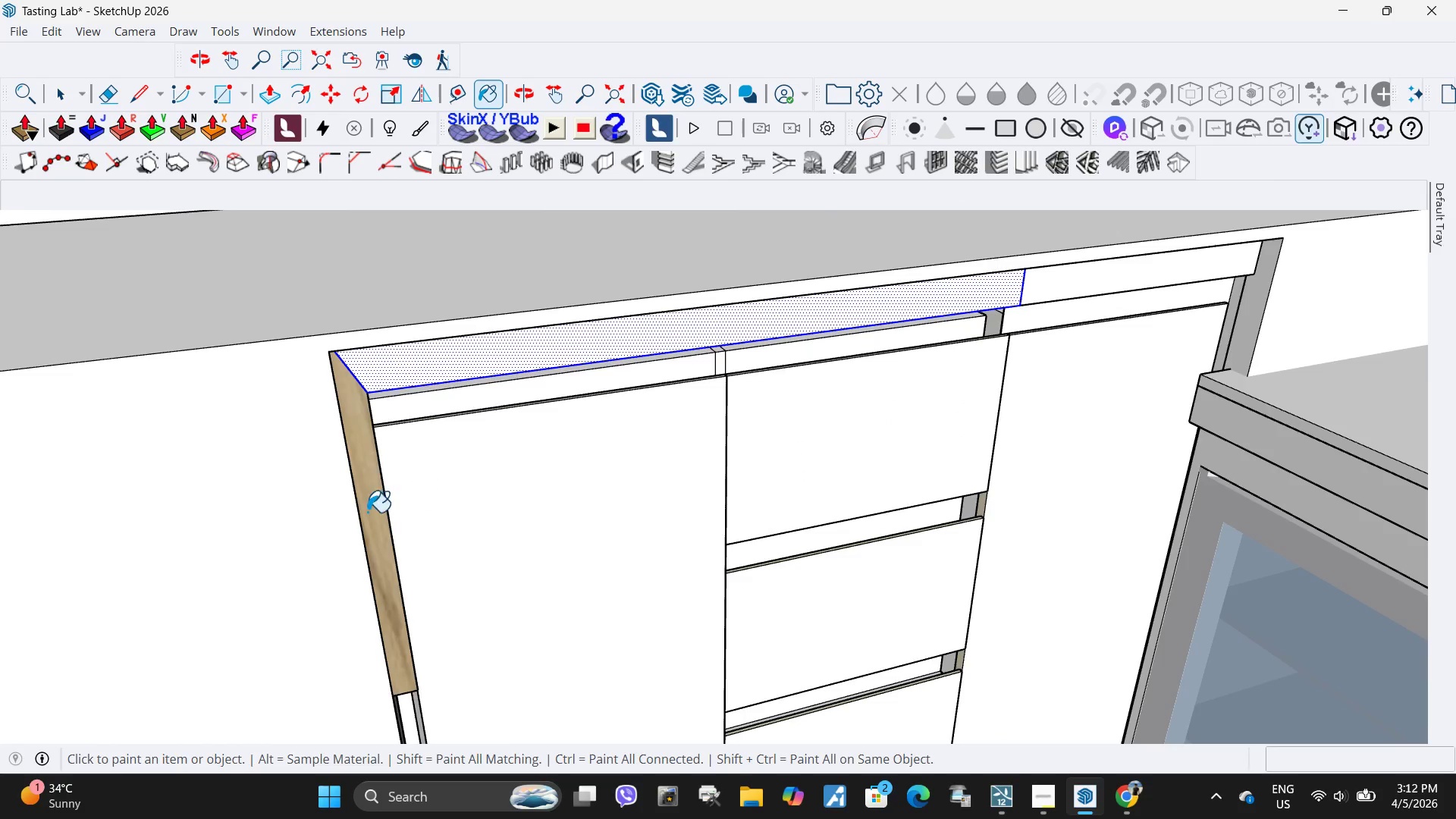 
left_click([372, 472])
 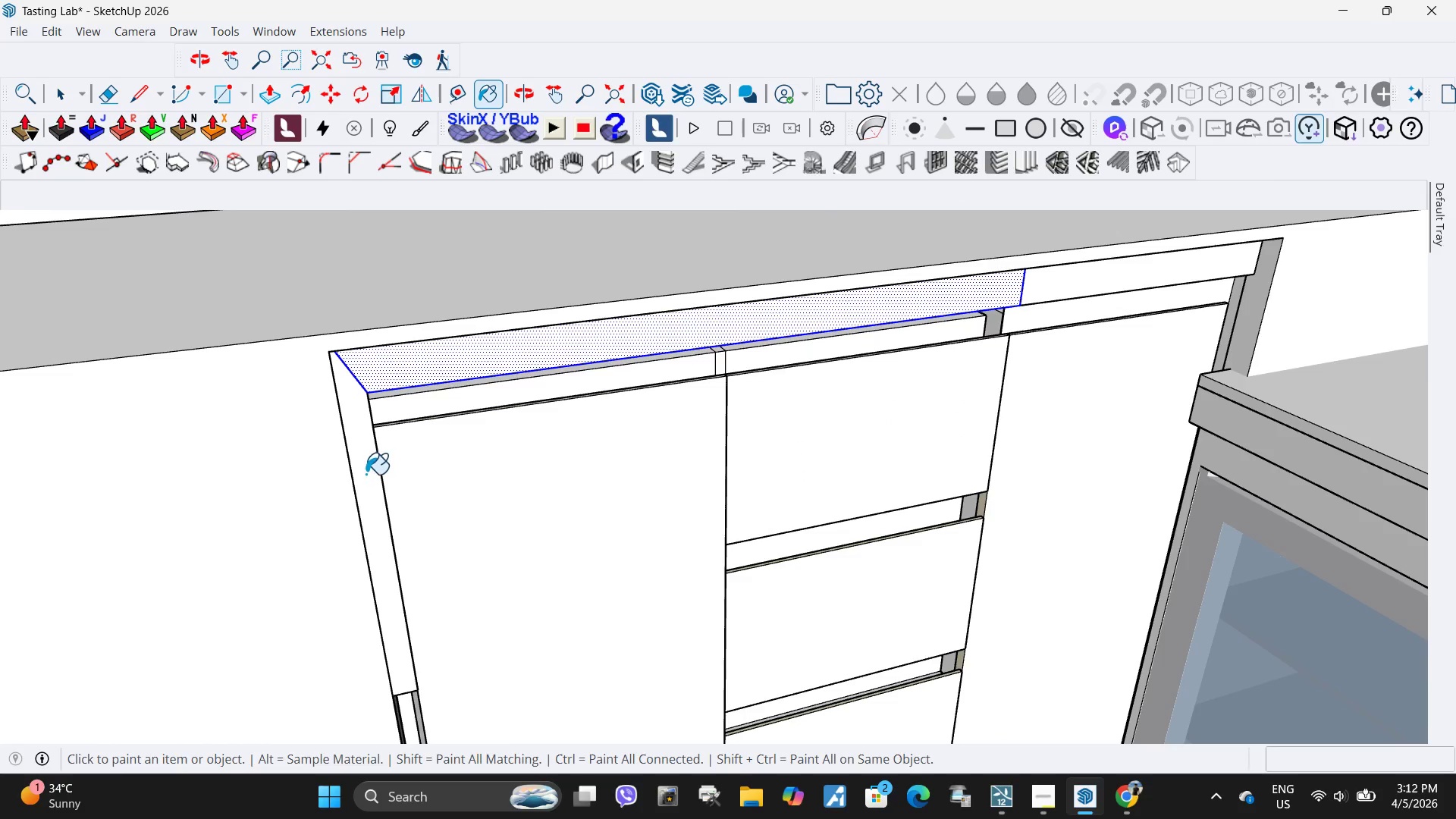 
left_click_drag(start_coordinate=[366, 474], to_coordinate=[369, 475])
 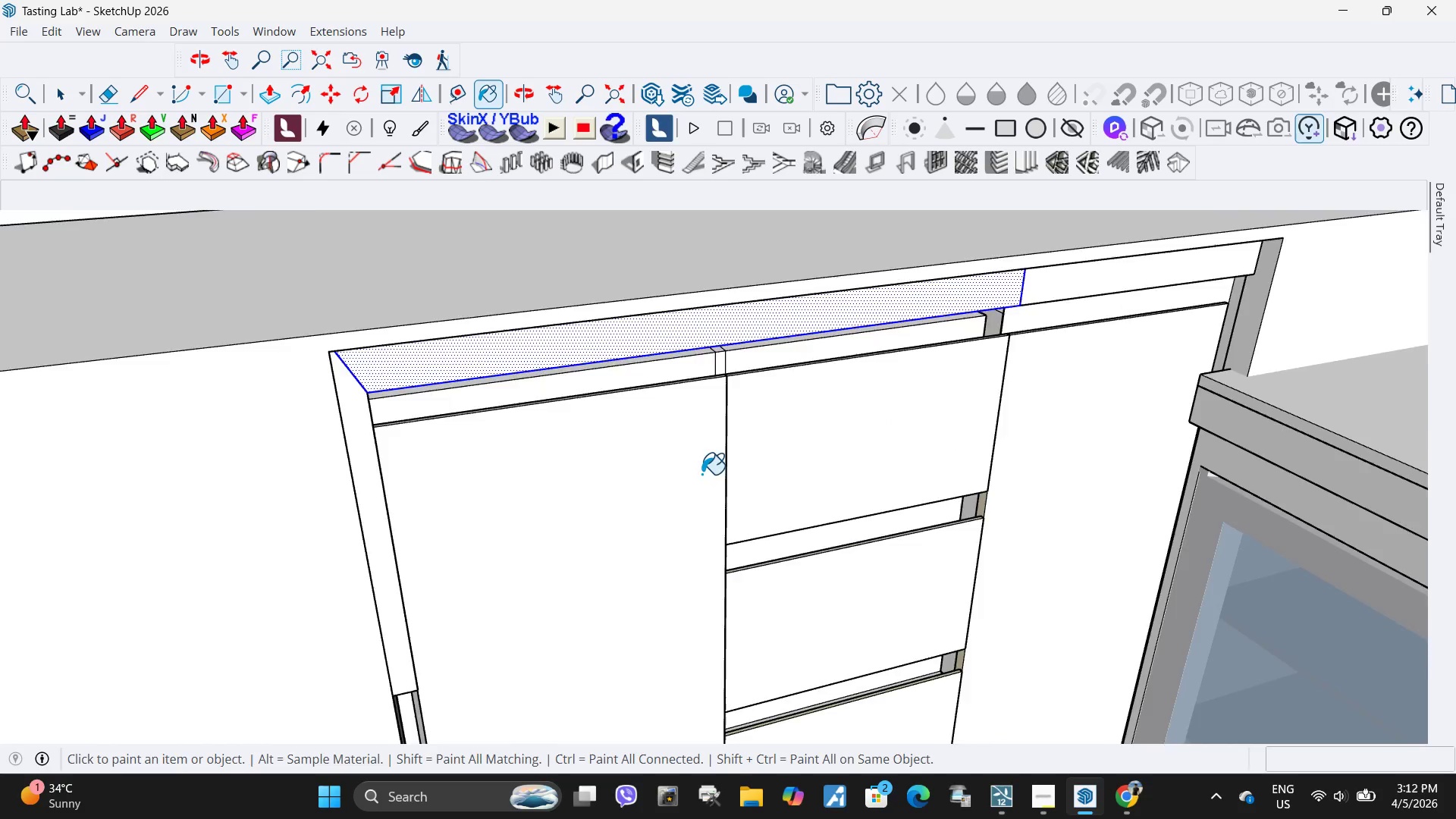 
scroll: coordinate [702, 479], scroll_direction: down, amount: 4.0
 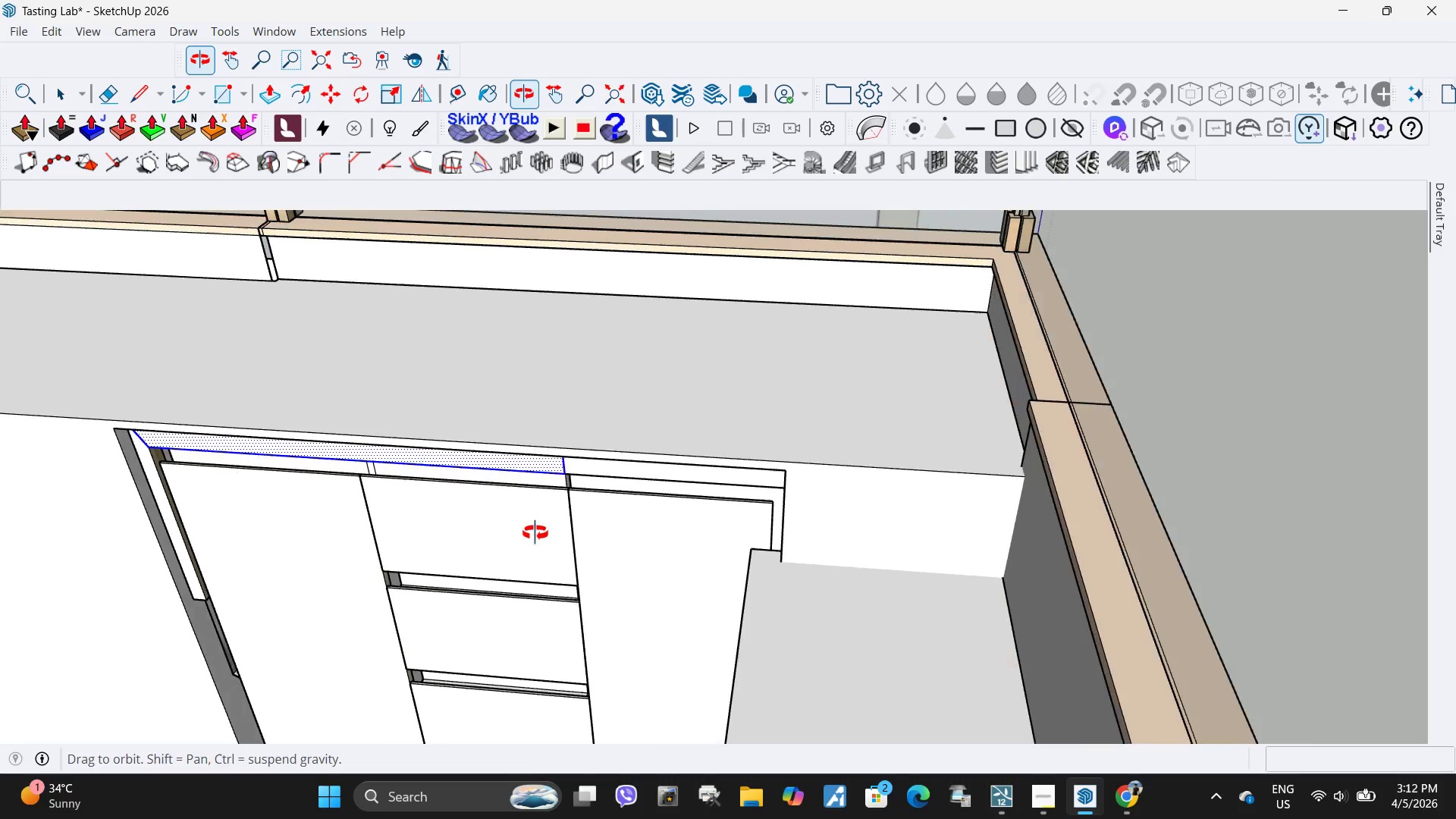 
left_click([124, 460])
 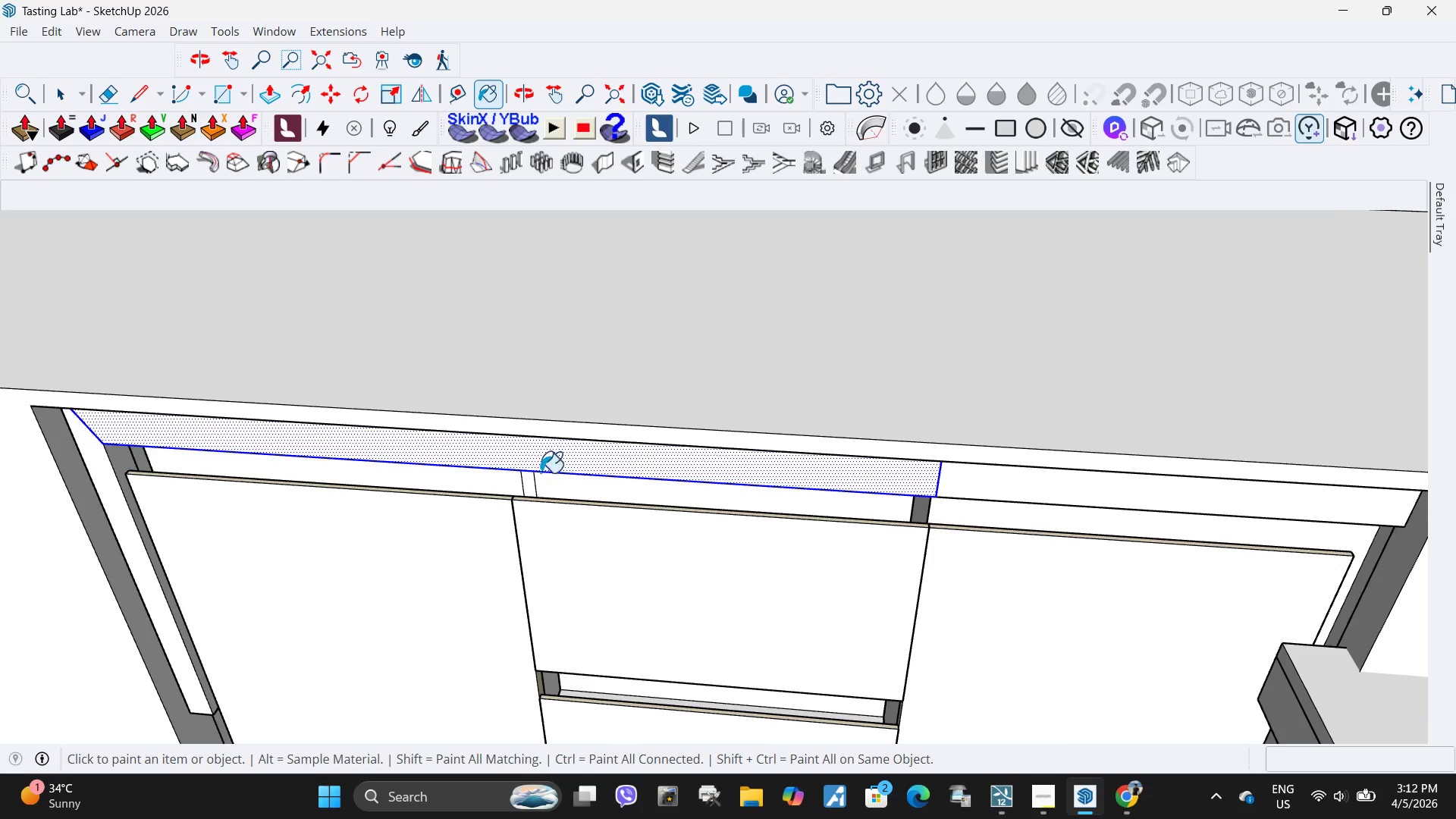 
scroll: coordinate [160, 457], scroll_direction: up, amount: 7.0
 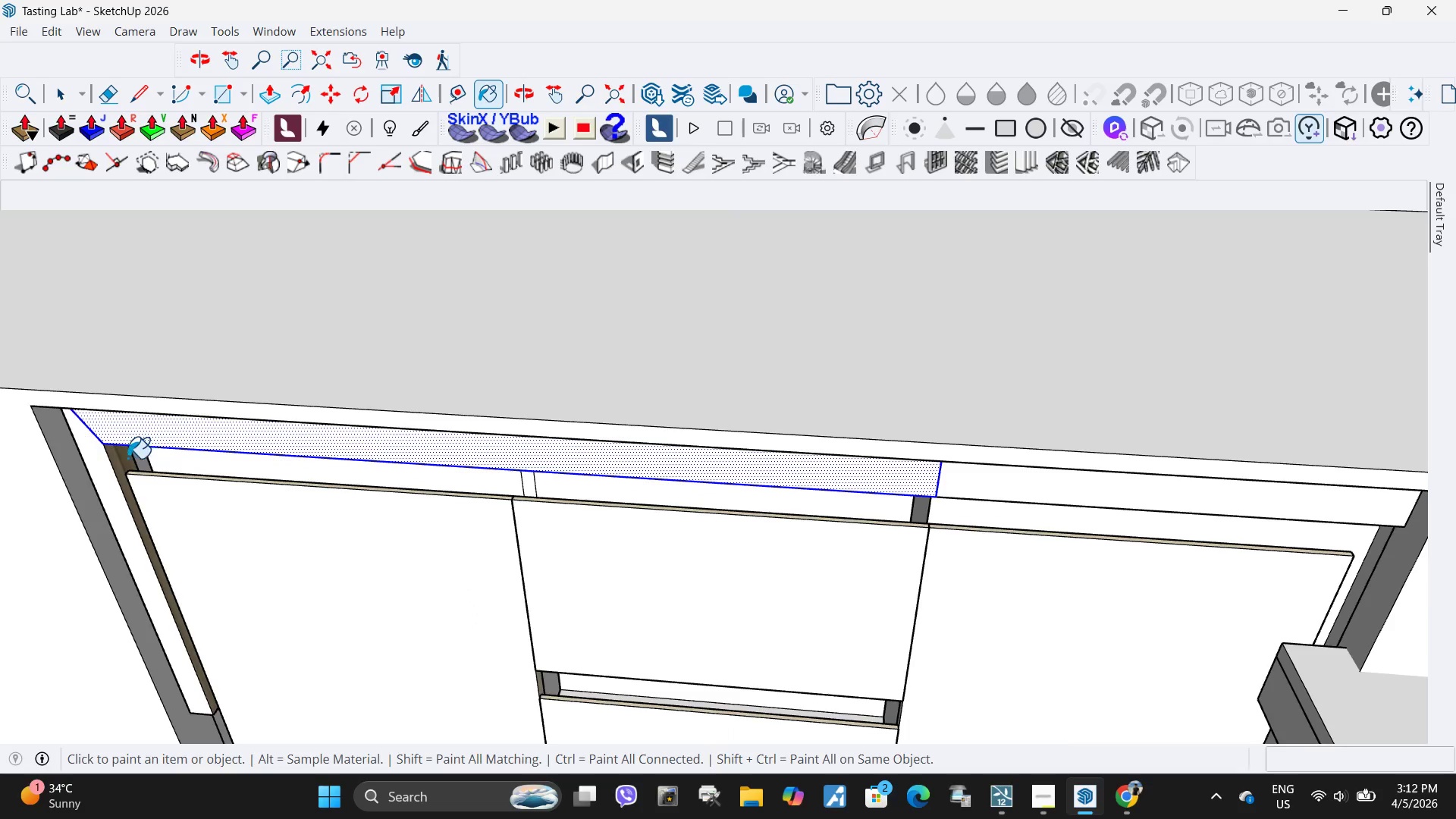 
scroll: coordinate [639, 457], scroll_direction: down, amount: 9.0
 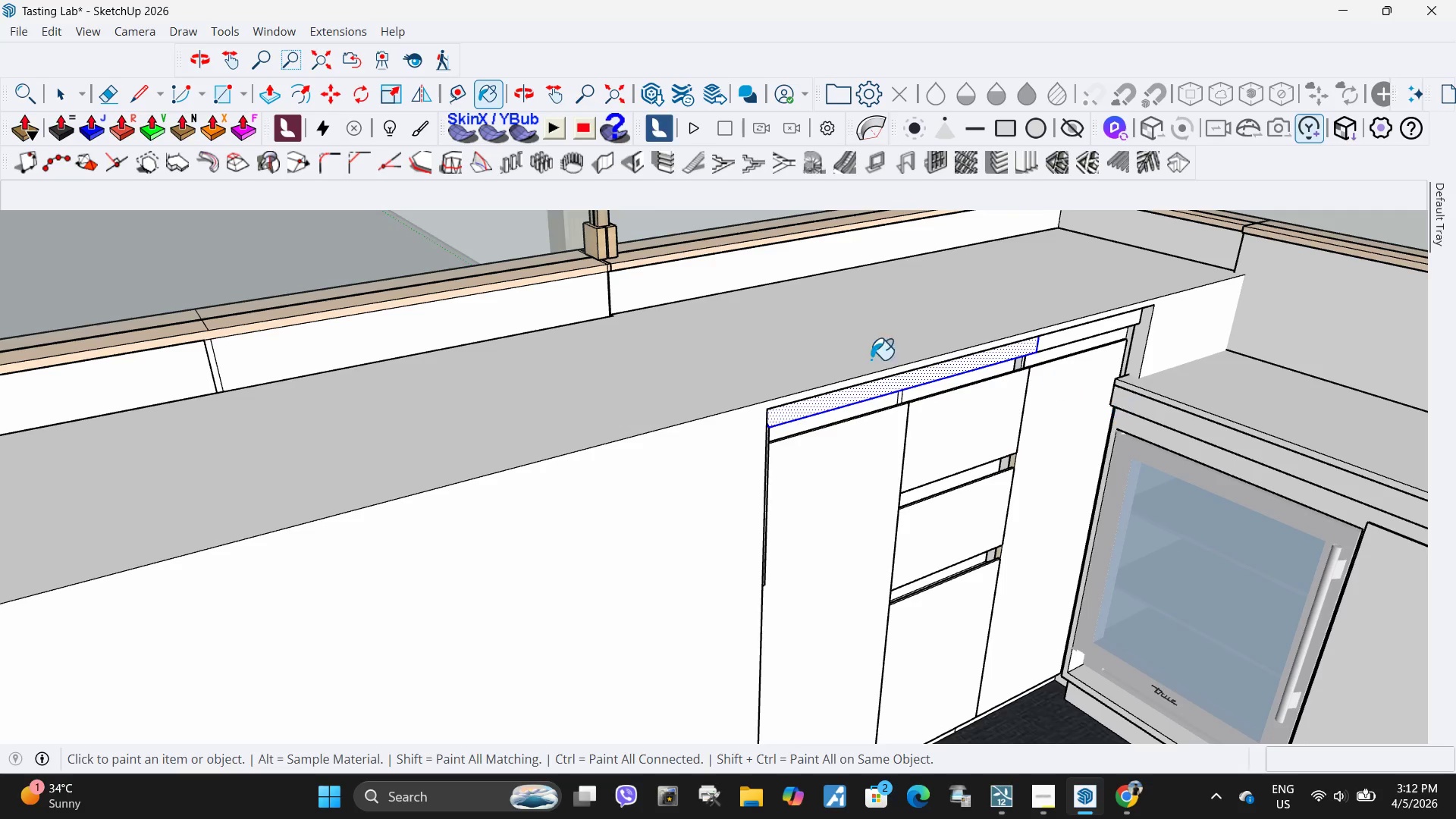 
scroll: coordinate [1028, 356], scroll_direction: up, amount: 4.0
 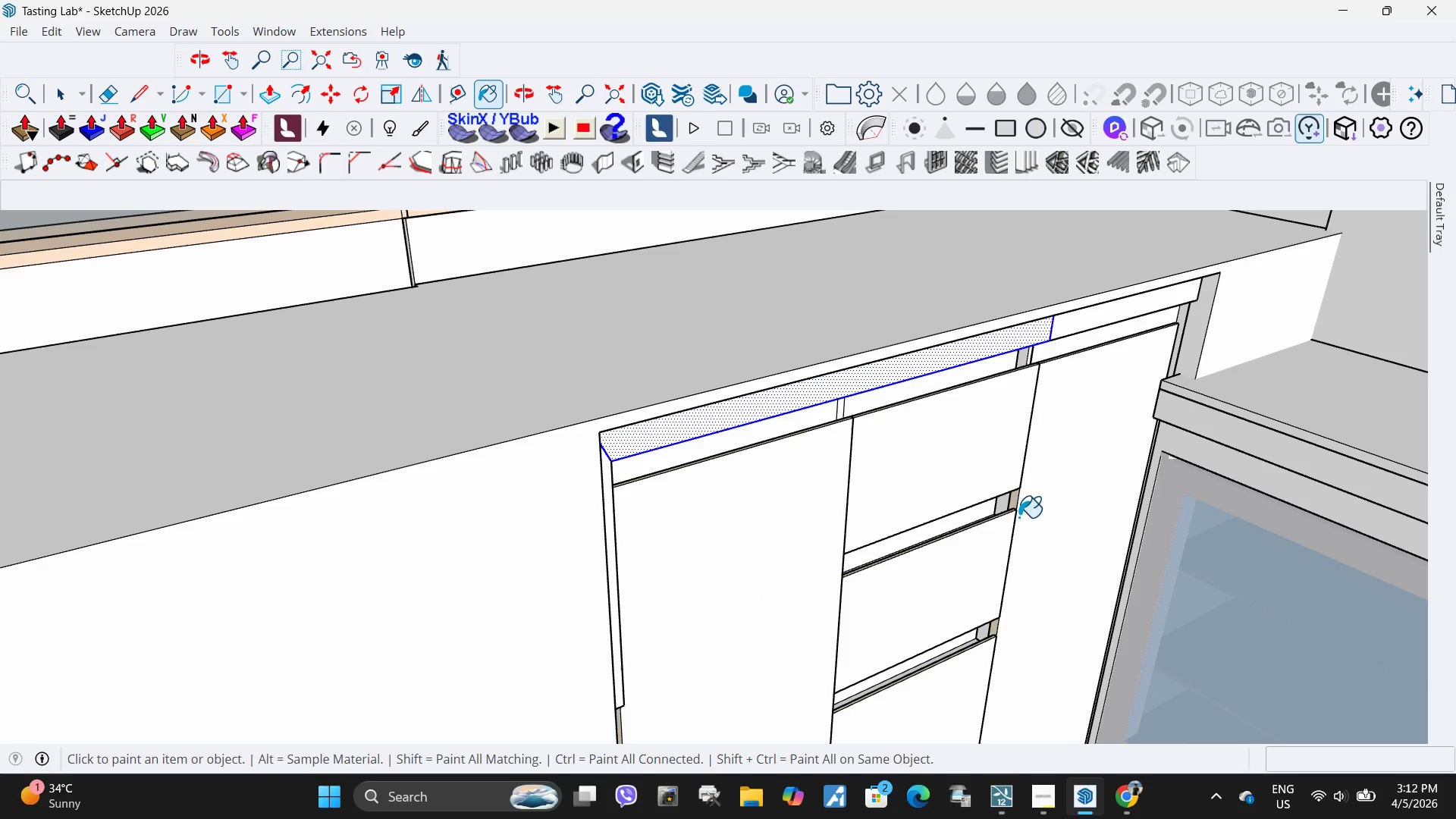 
left_click_drag(start_coordinate=[1009, 511], to_coordinate=[1015, 509])
 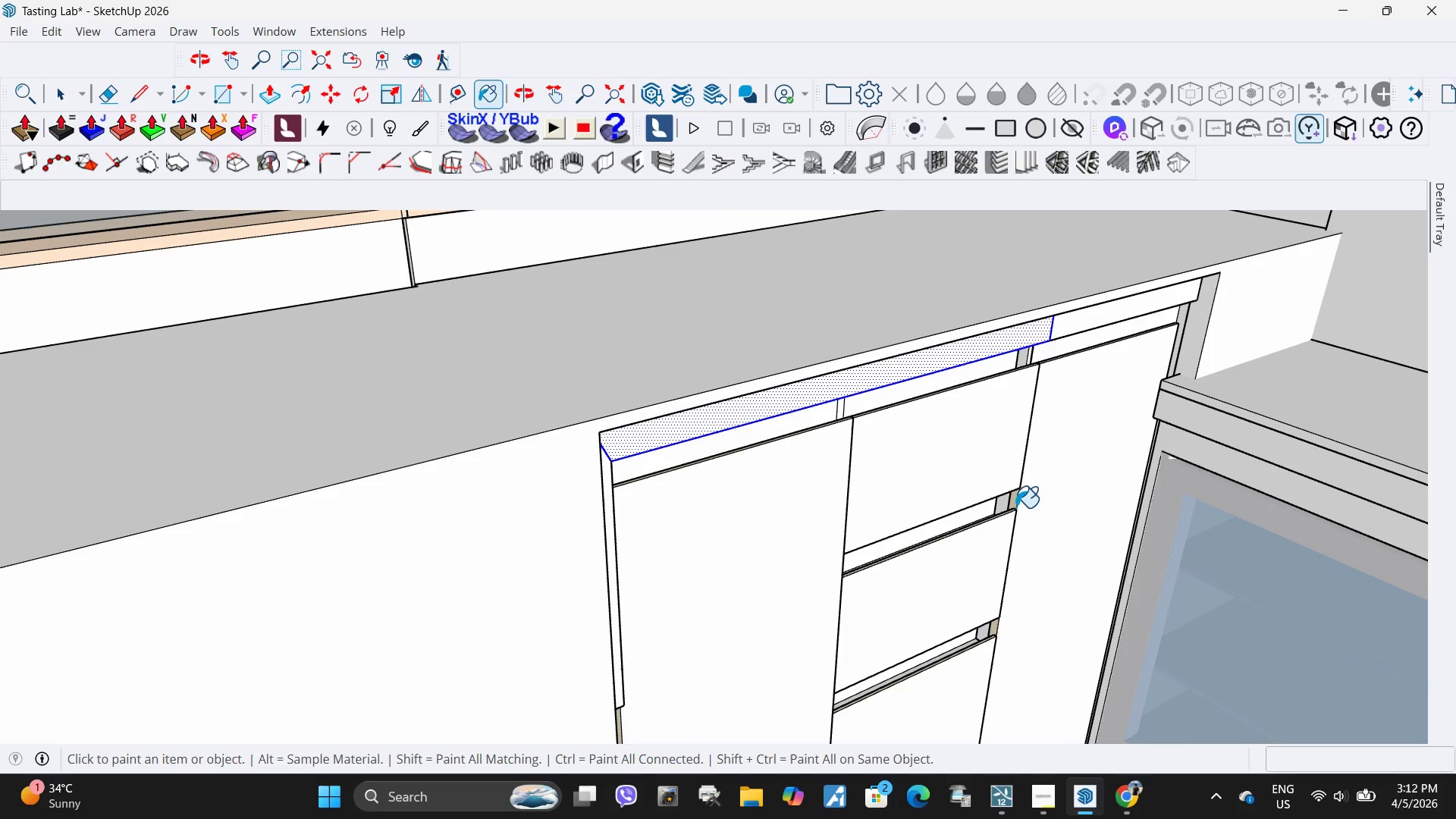 
double_click([1015, 507])
 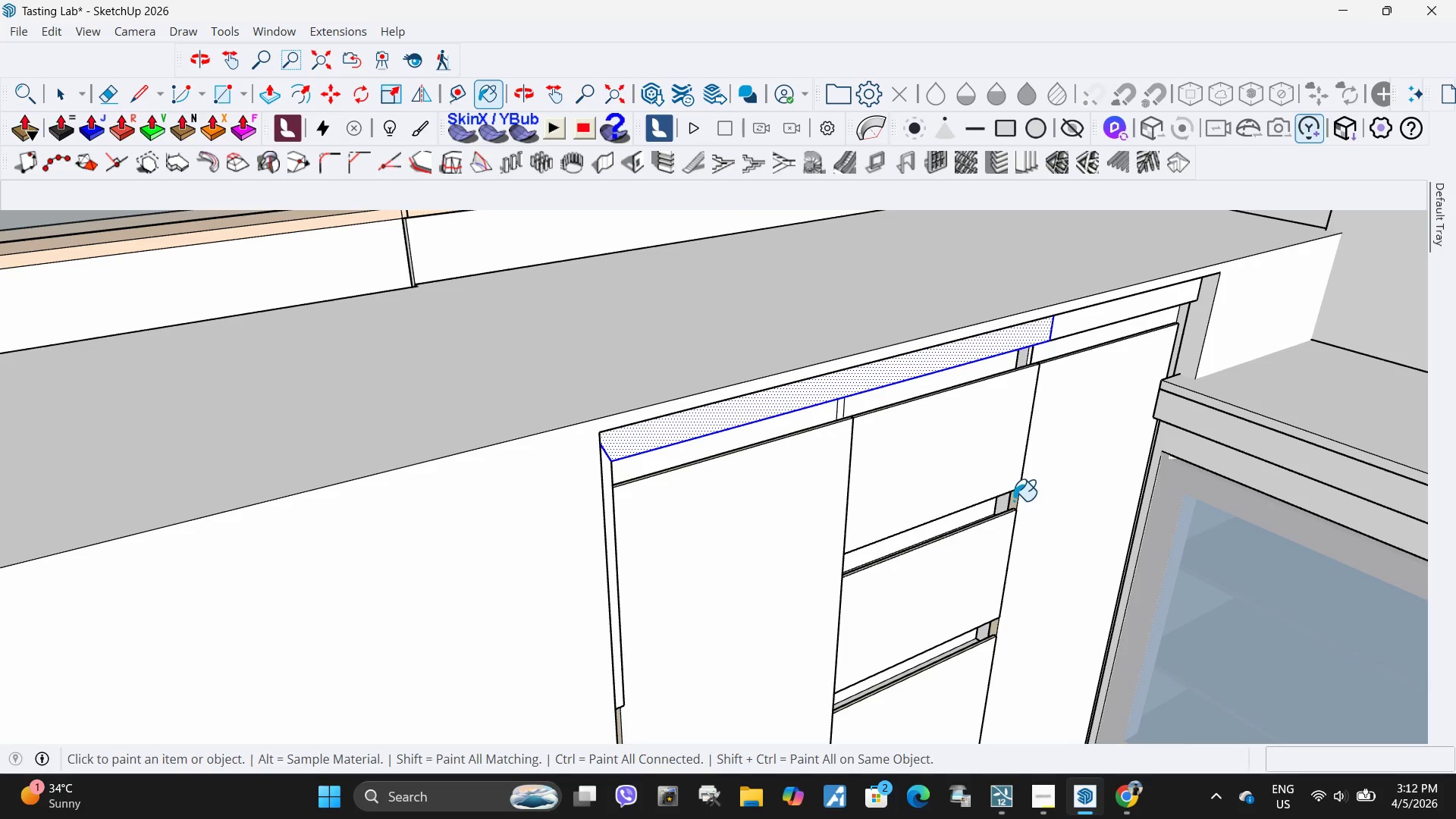 
triple_click([1012, 500])
 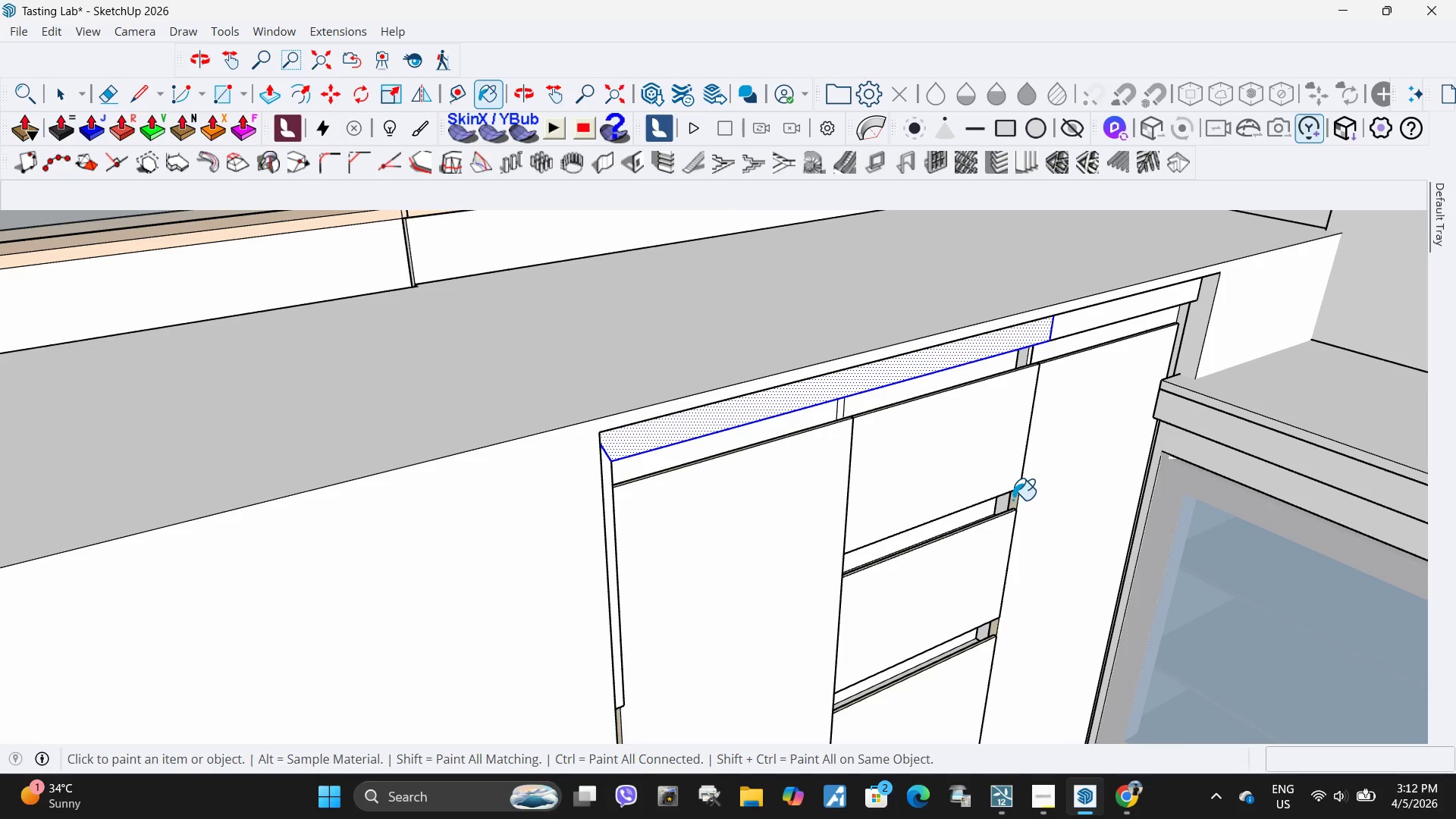 
triple_click([1012, 500])
 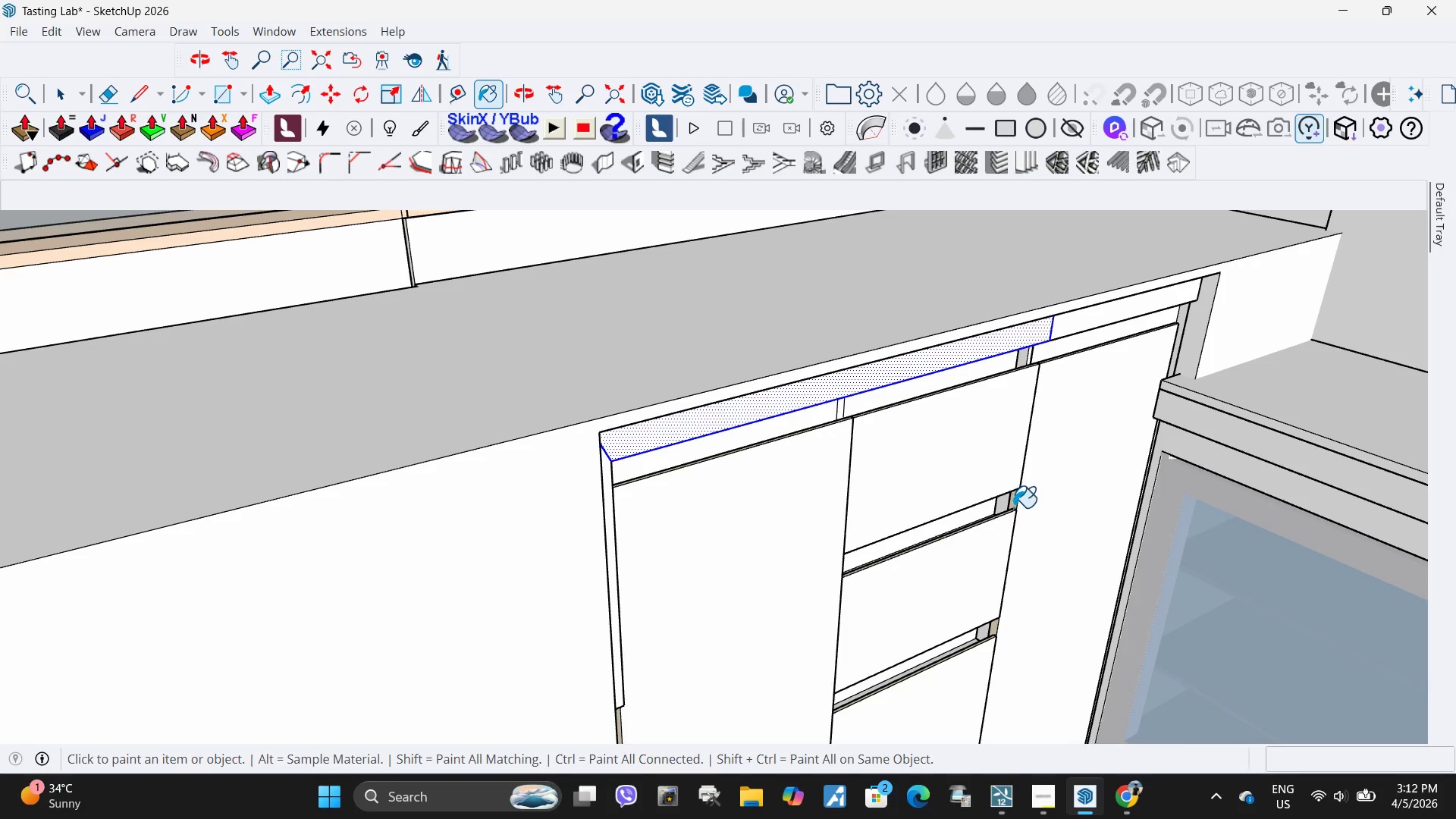 
key(Space)
 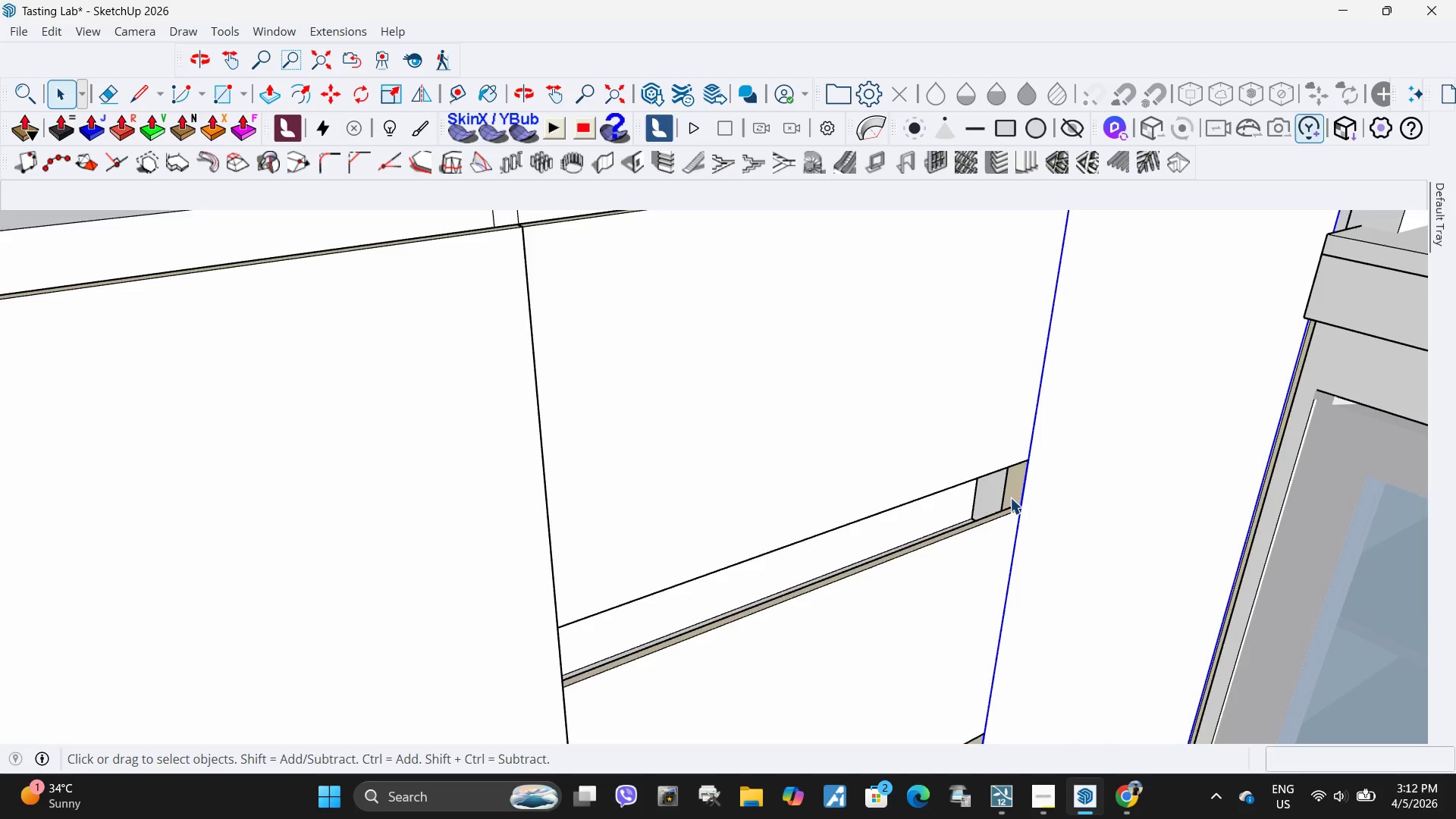 
double_click([1010, 495])
 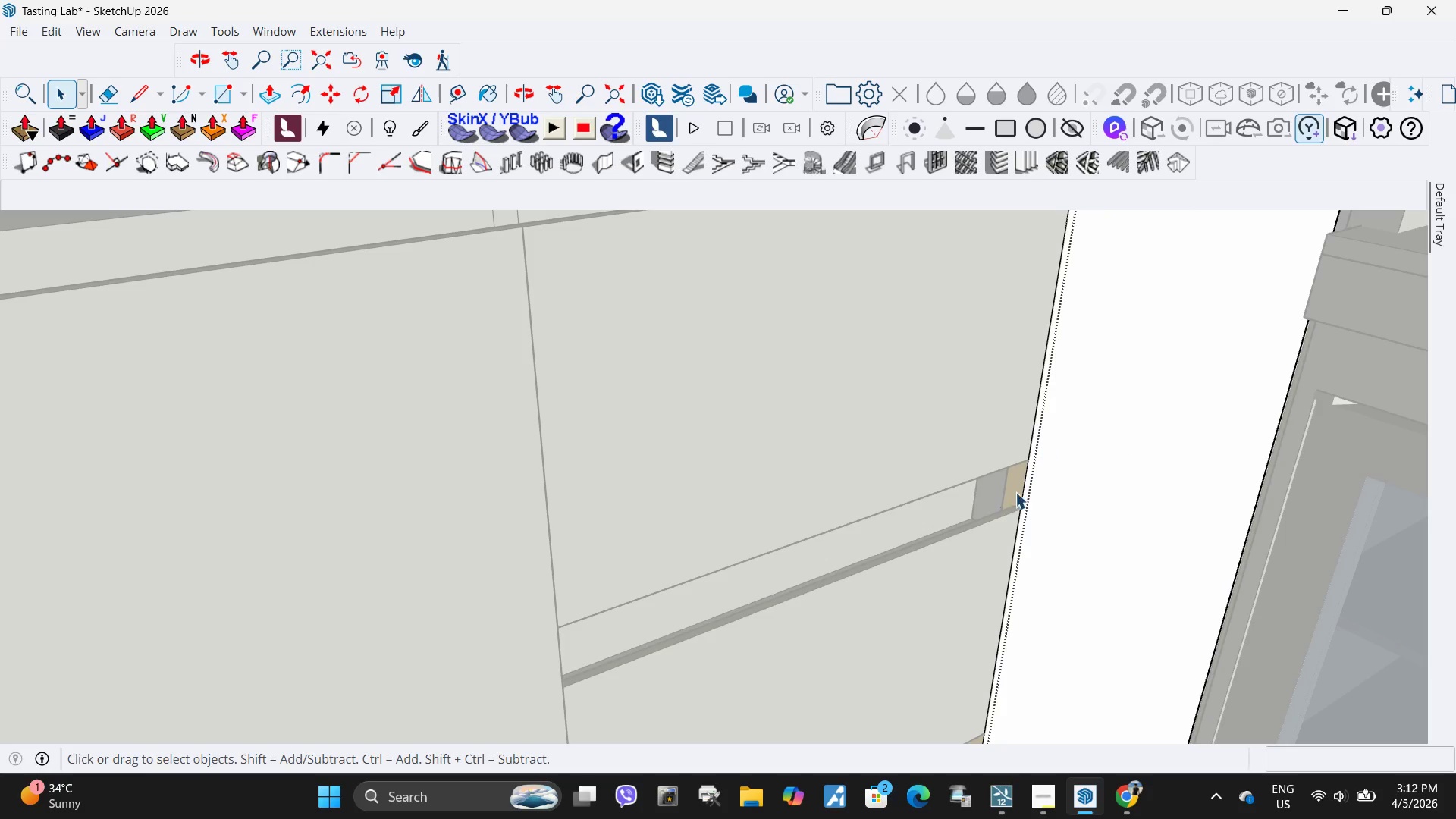 
scroll: coordinate [1013, 510], scroll_direction: up, amount: 8.0
 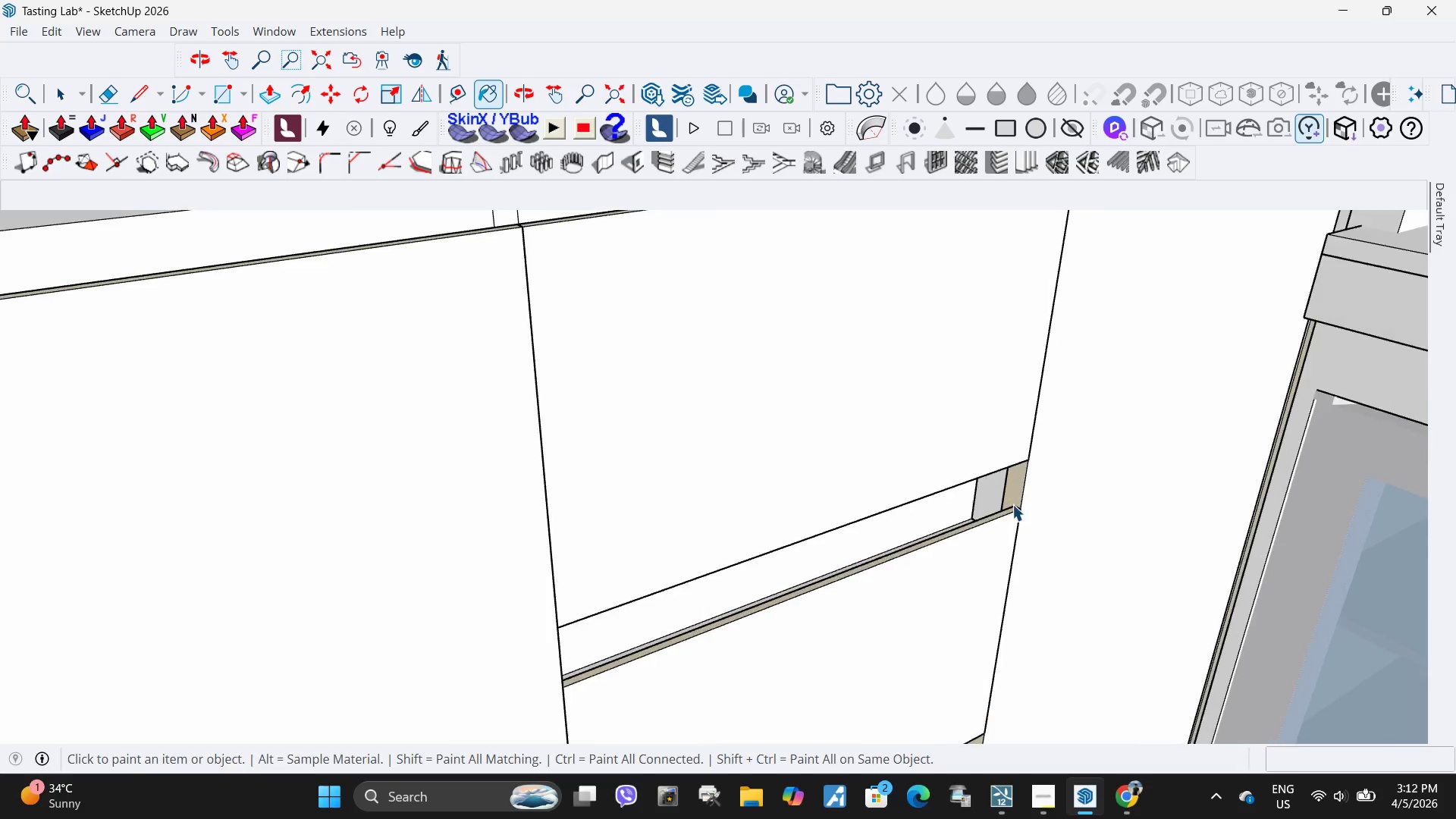 
left_click([1015, 495])
 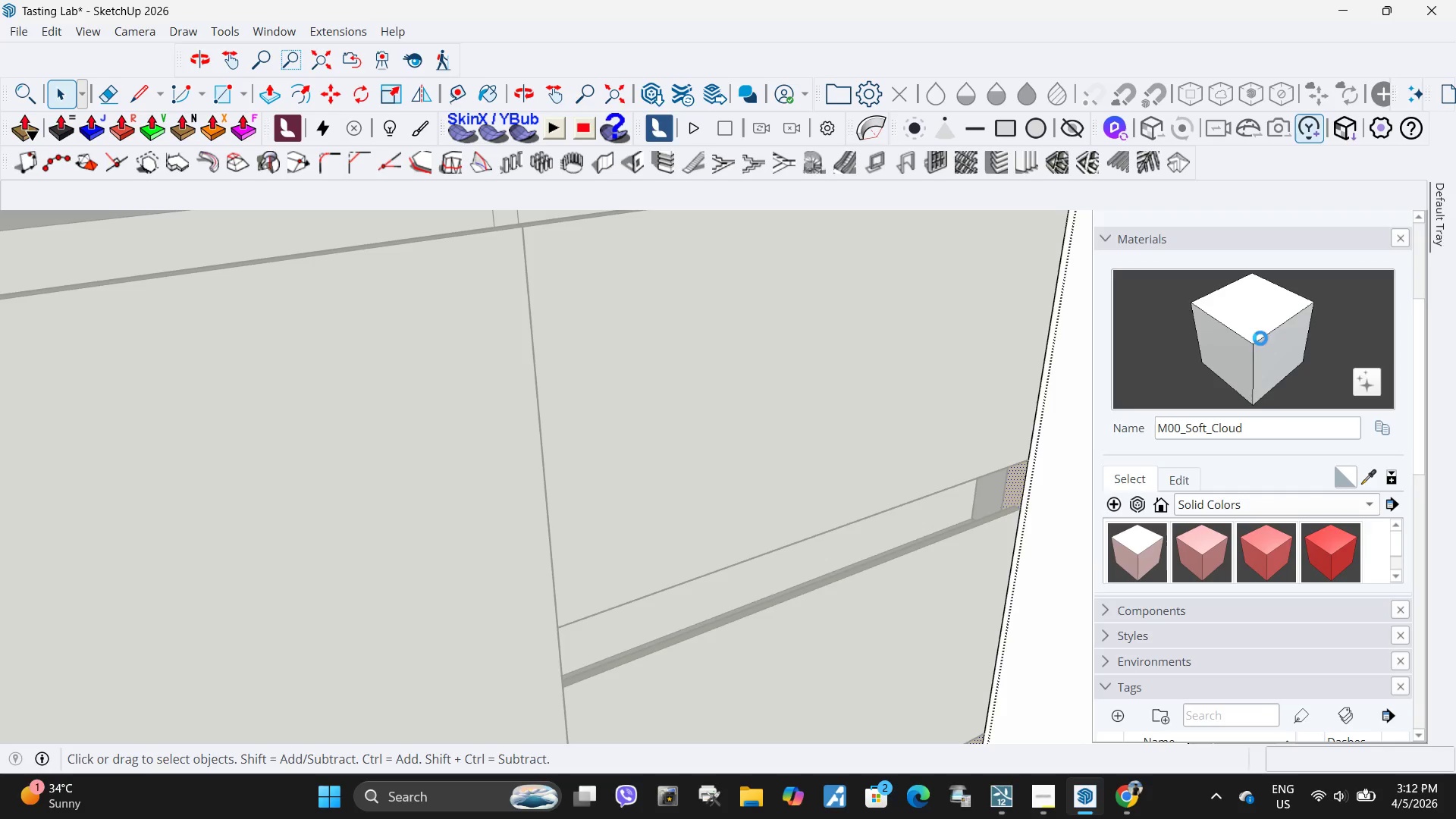 
left_click([1247, 314])
 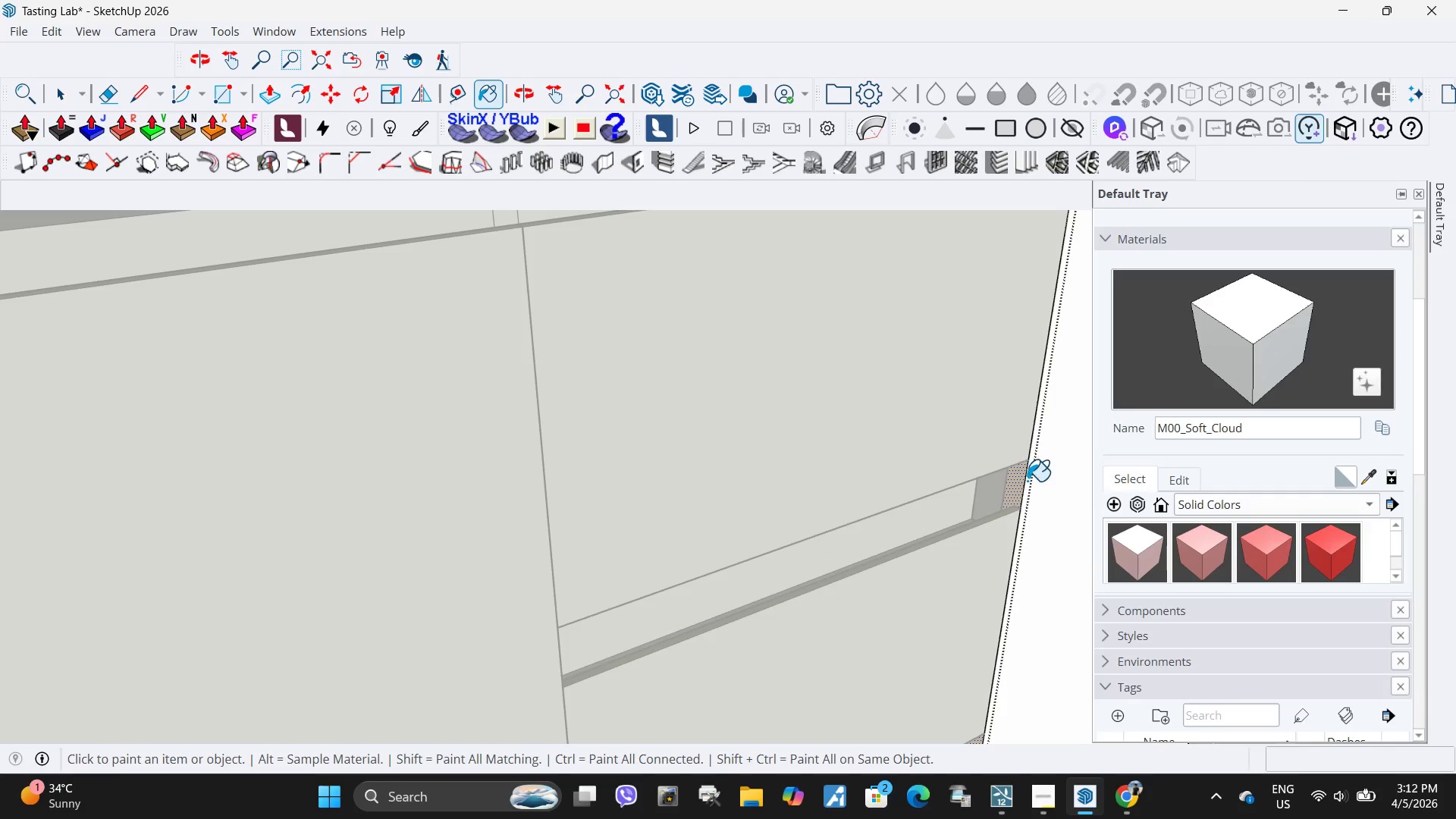 
left_click([1019, 482])
 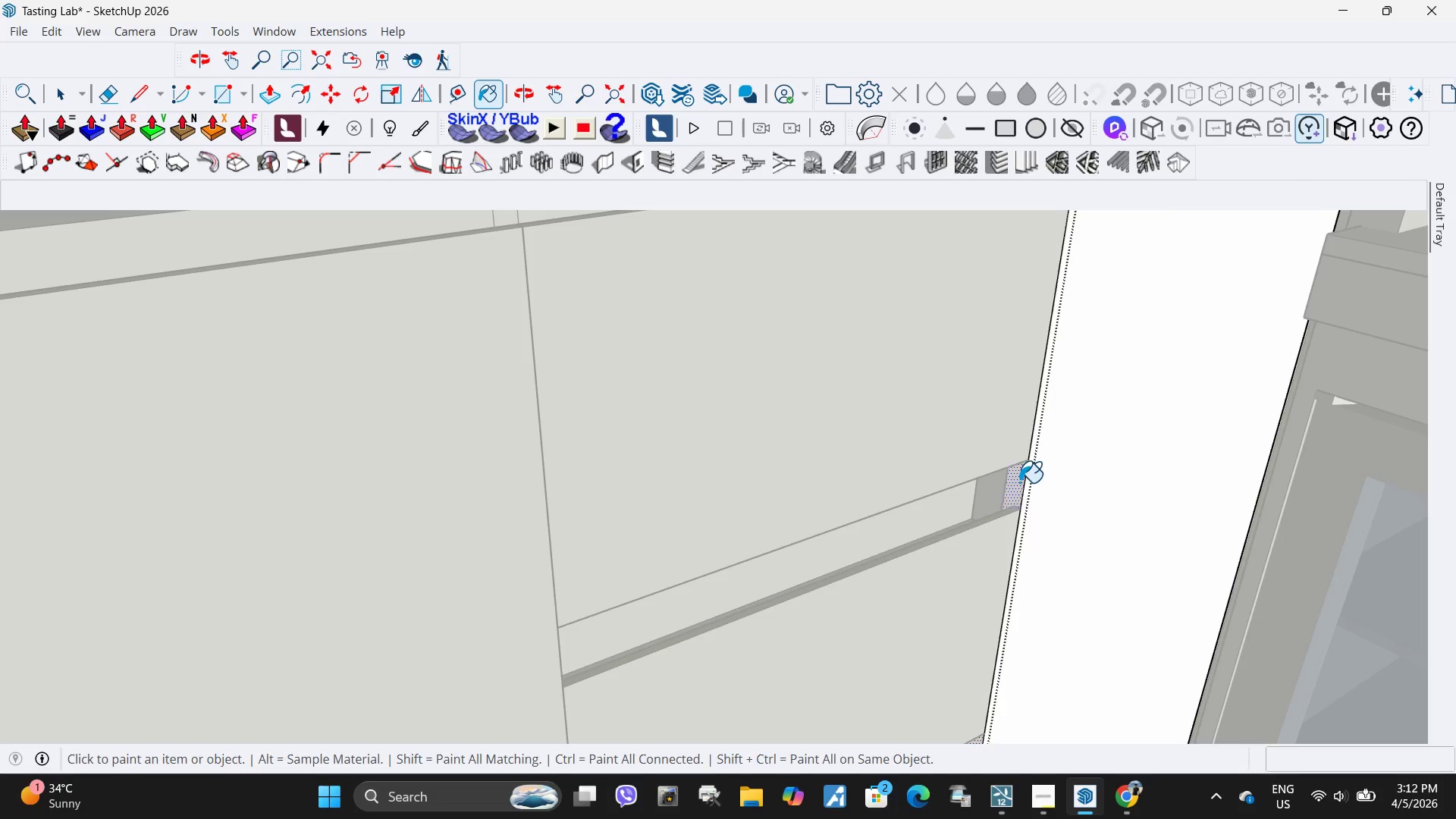 
key(Space)
 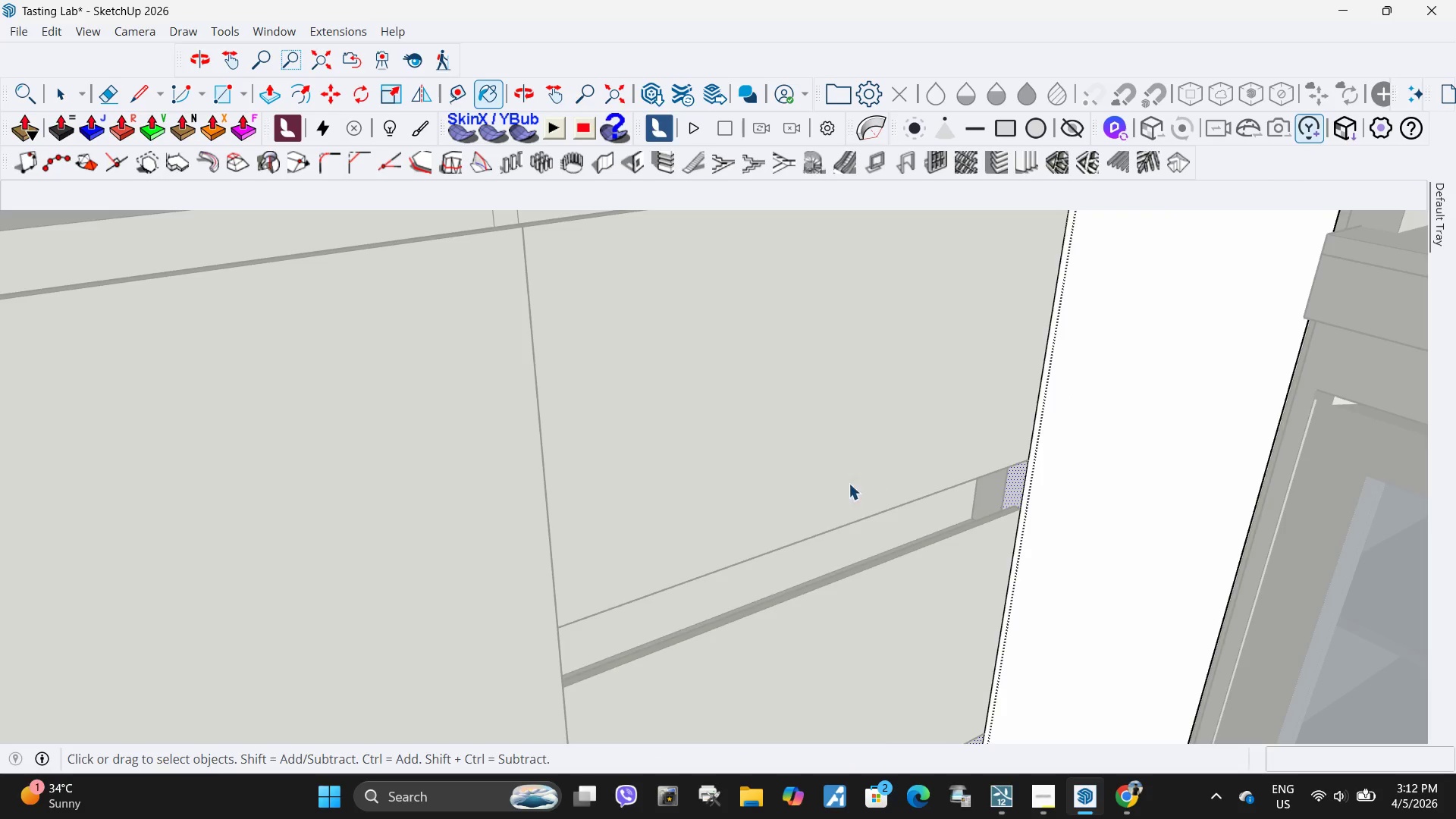 
key(Escape)
 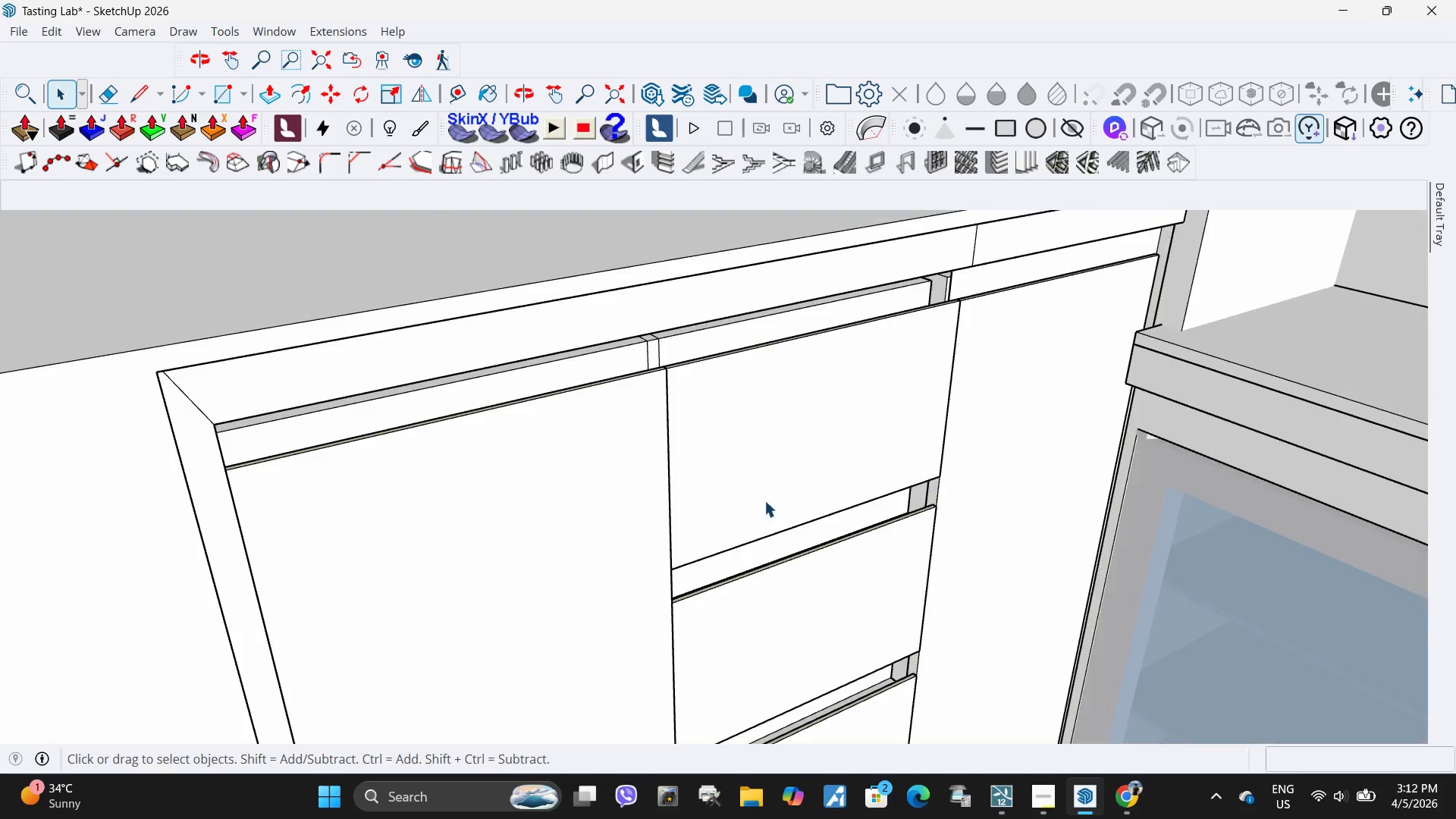 
key(Escape)
 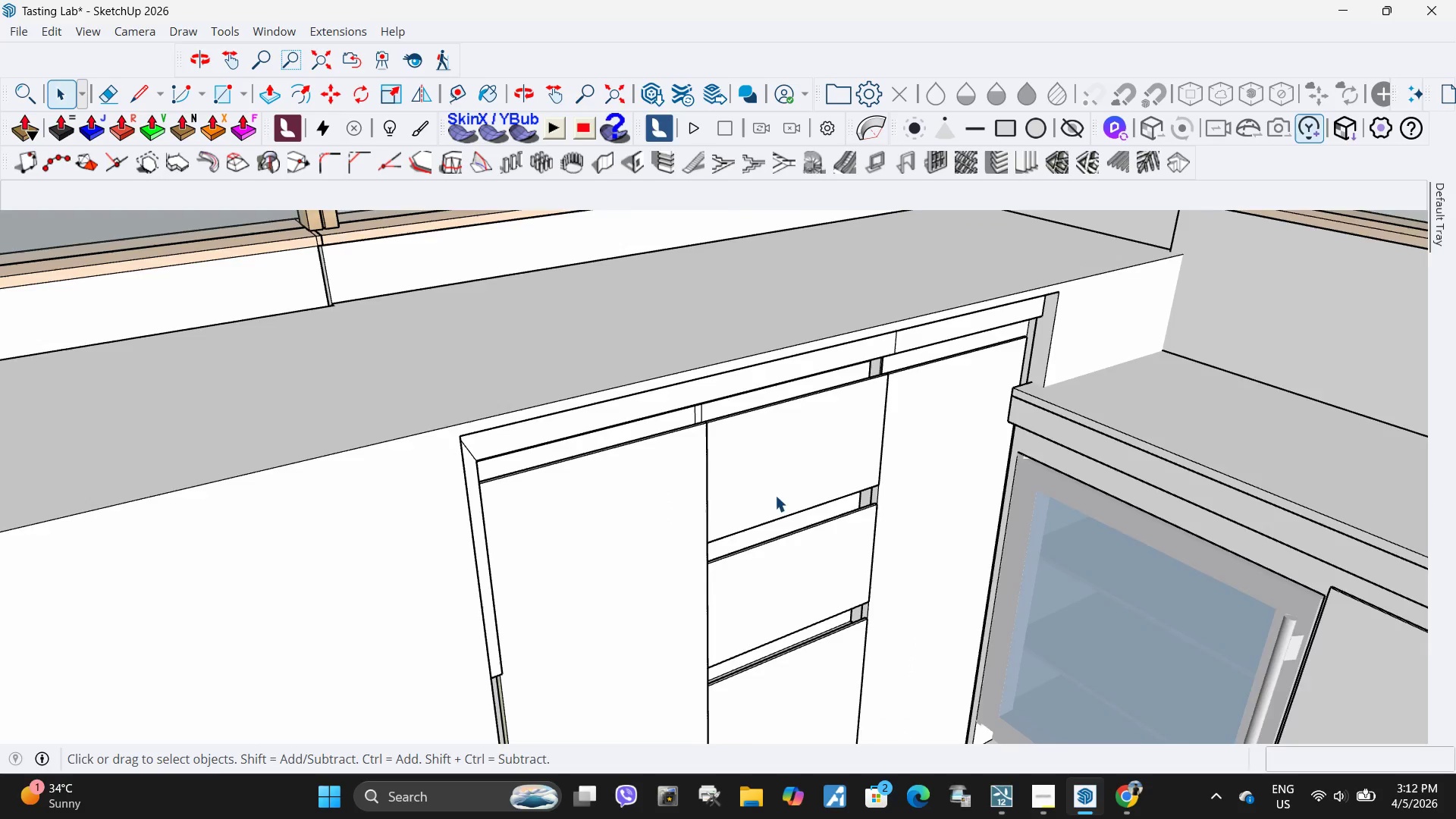 
key(Escape)
 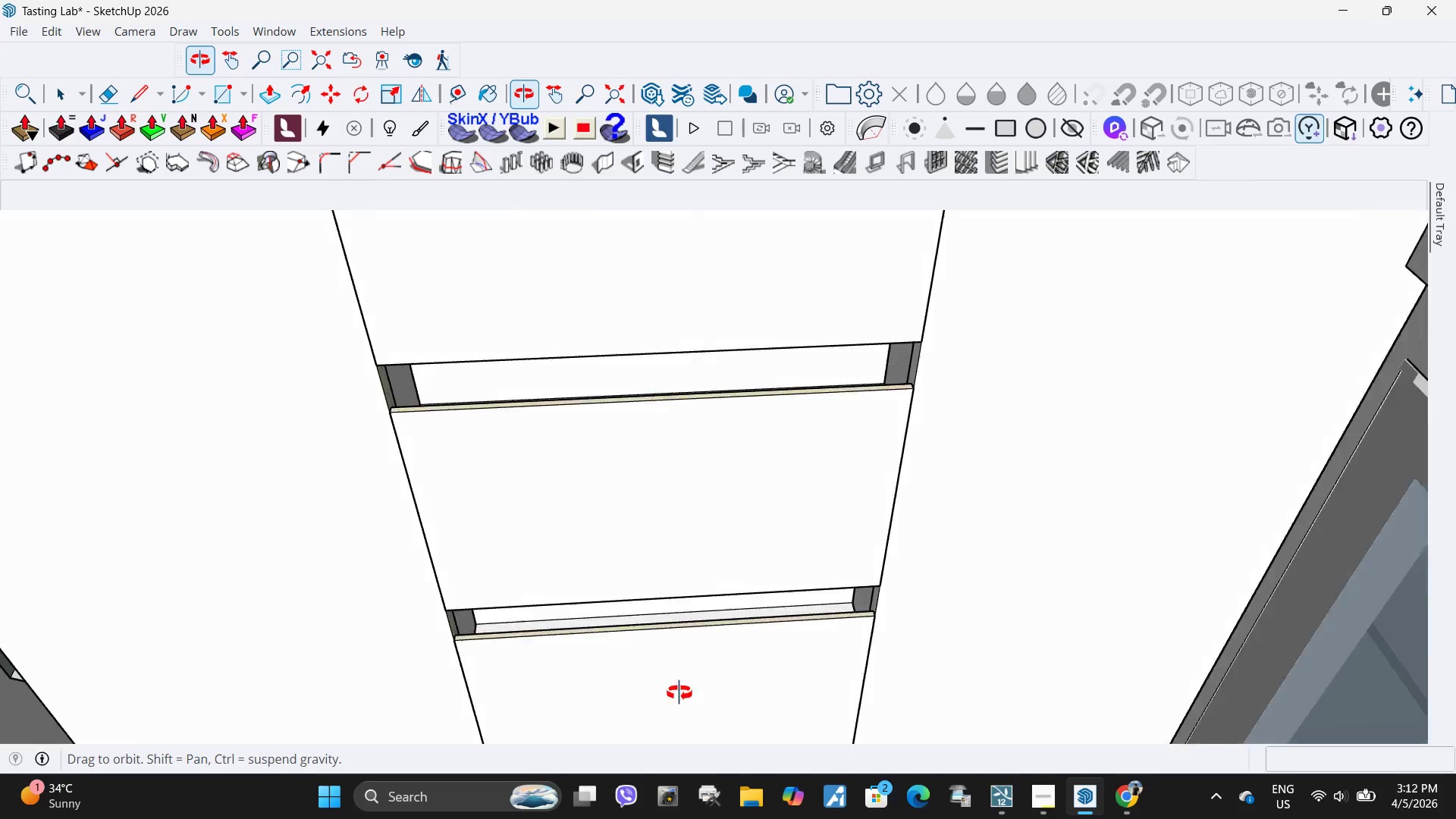 
scroll: coordinate [817, 624], scroll_direction: down, amount: 5.0
 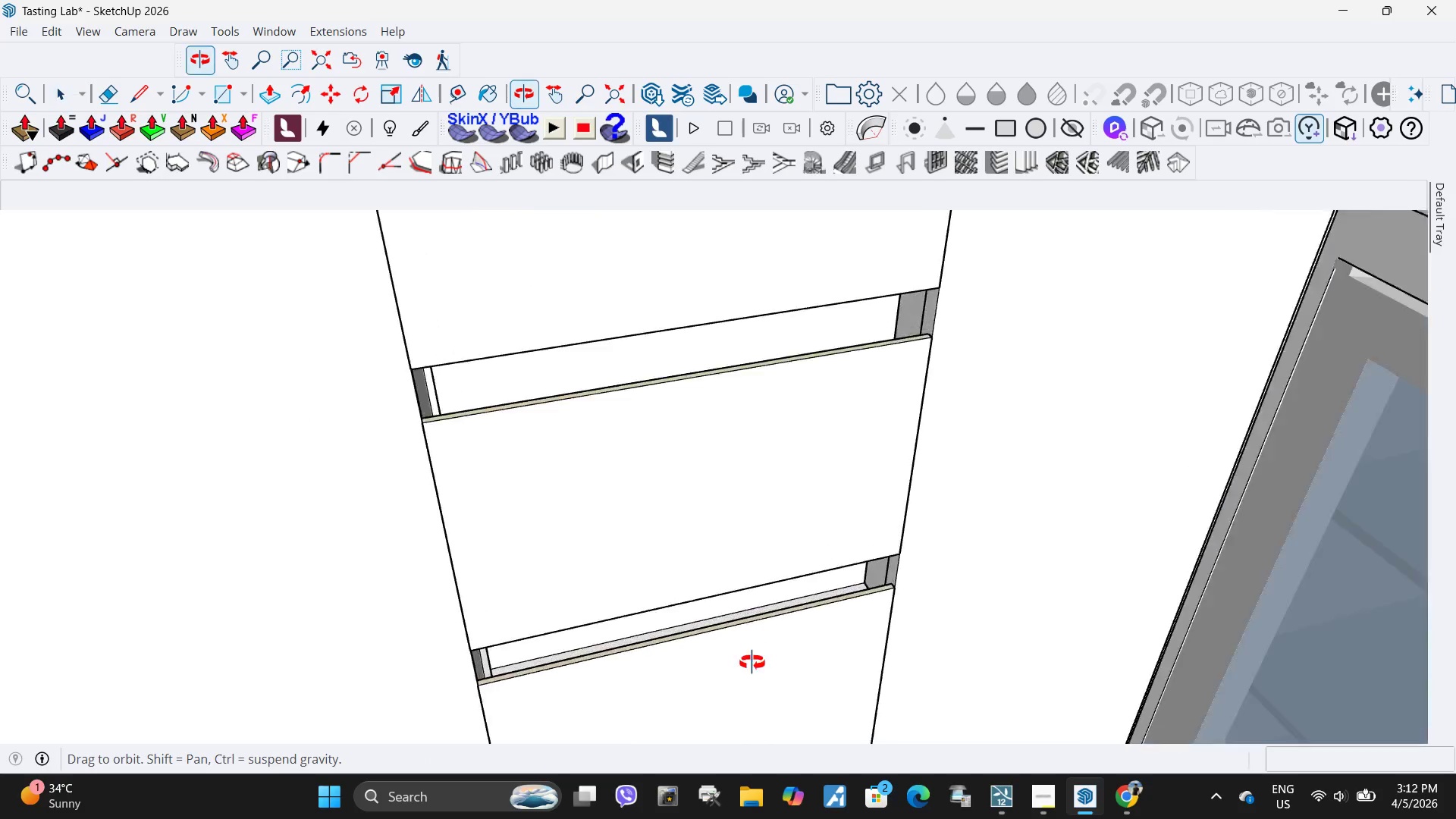 
left_click([467, 558])
 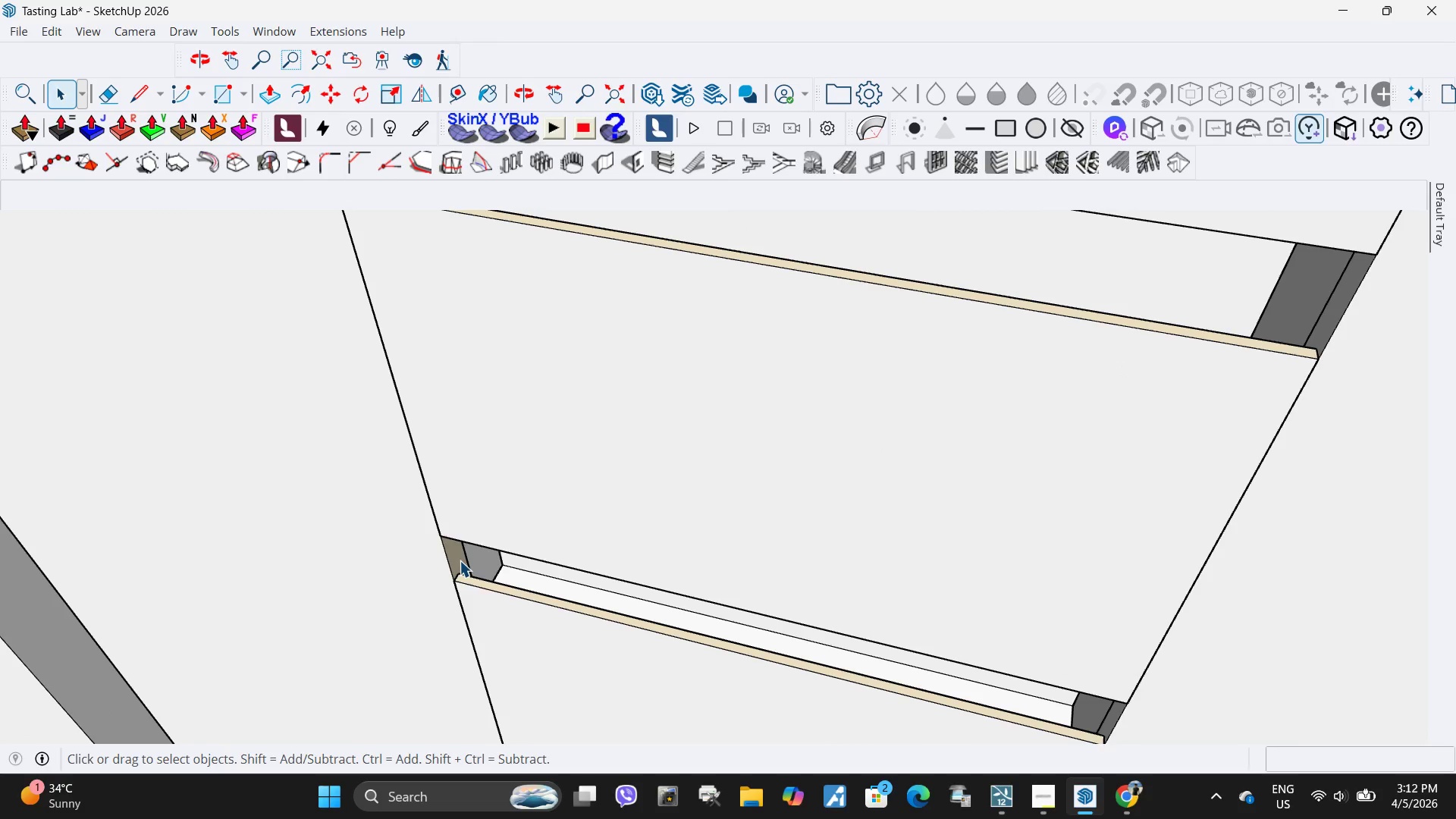 
scroll: coordinate [454, 559], scroll_direction: up, amount: 5.0
 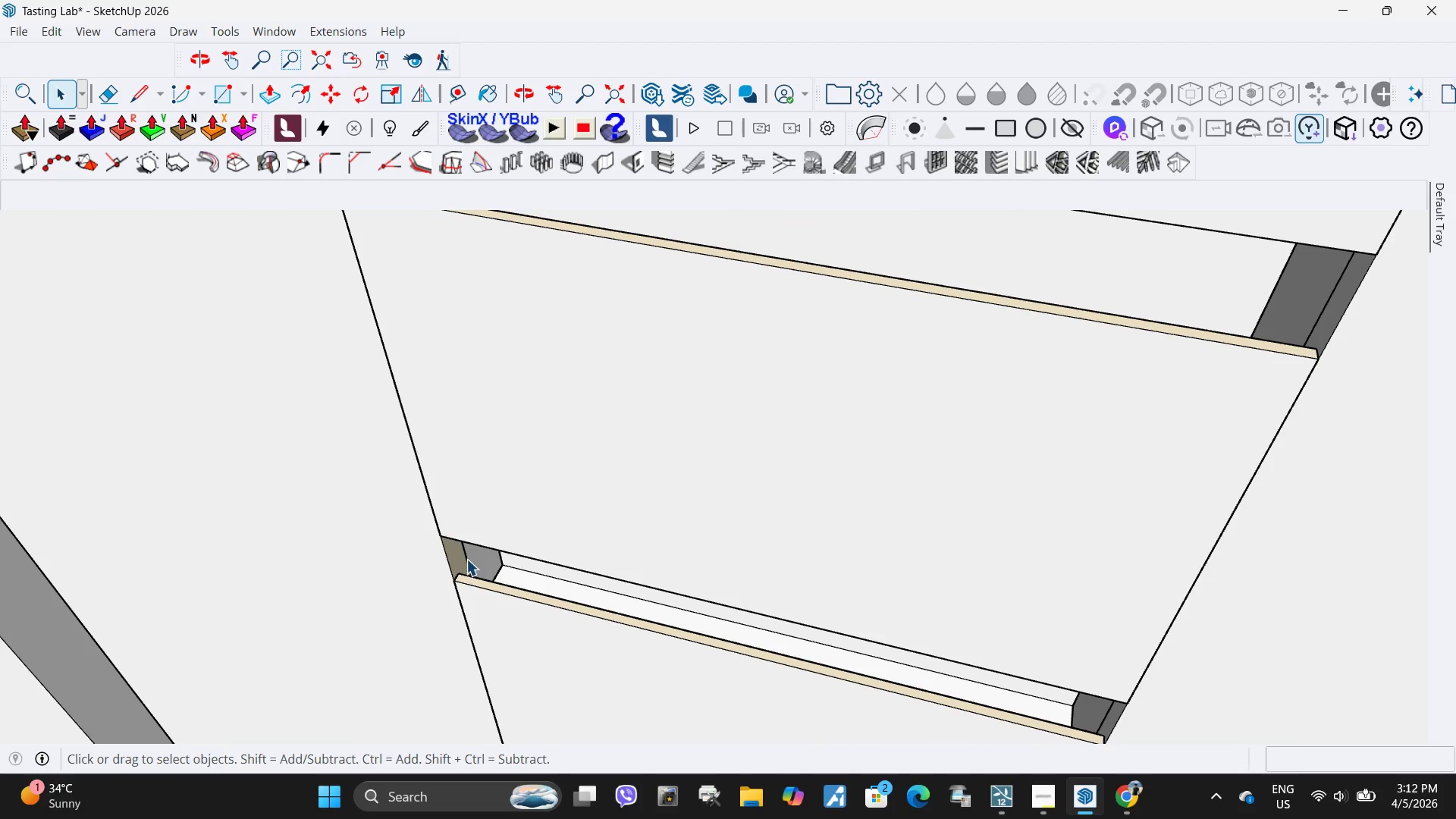 
triple_click([460, 560])
 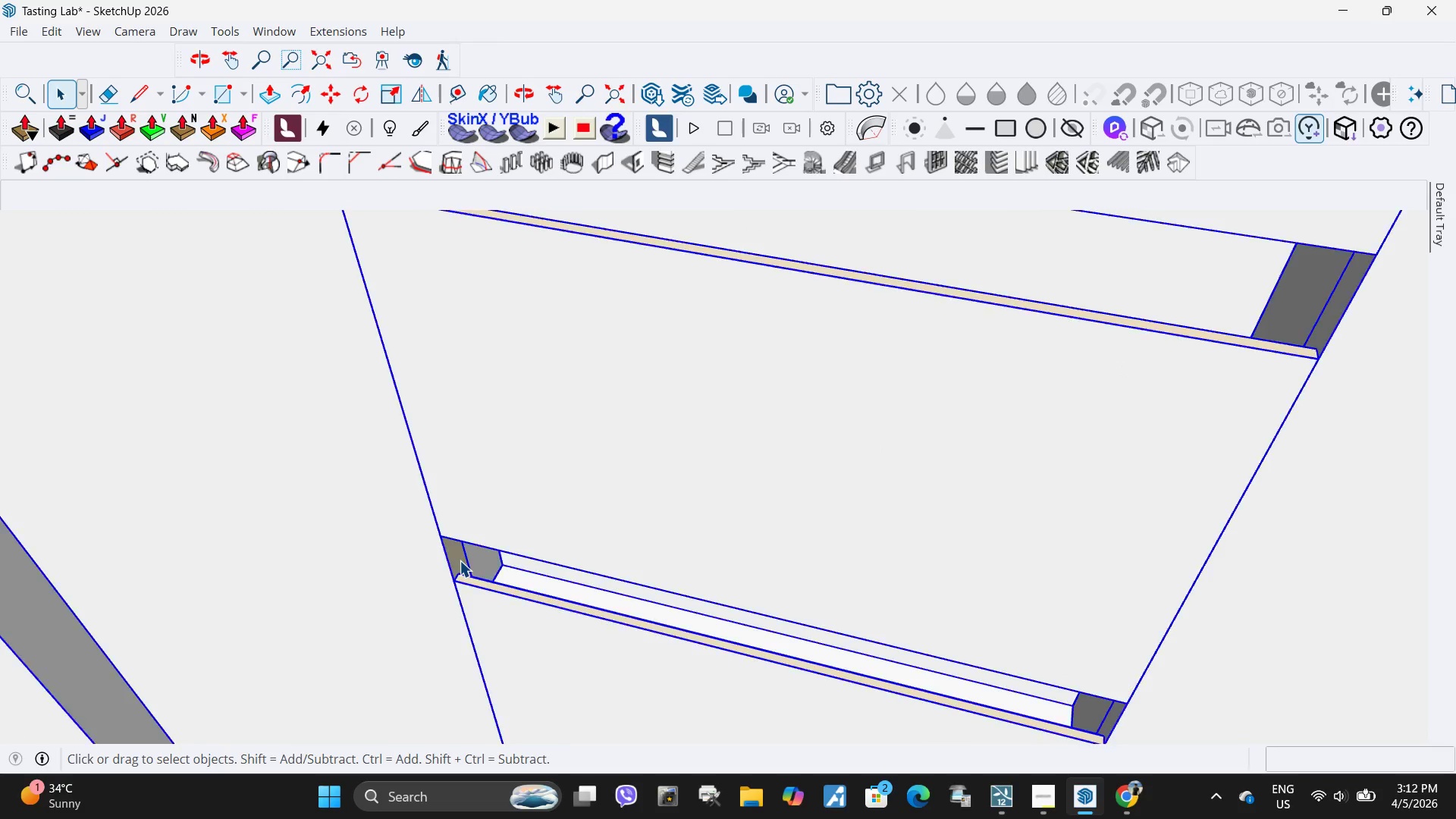 
triple_click([460, 560])
 